 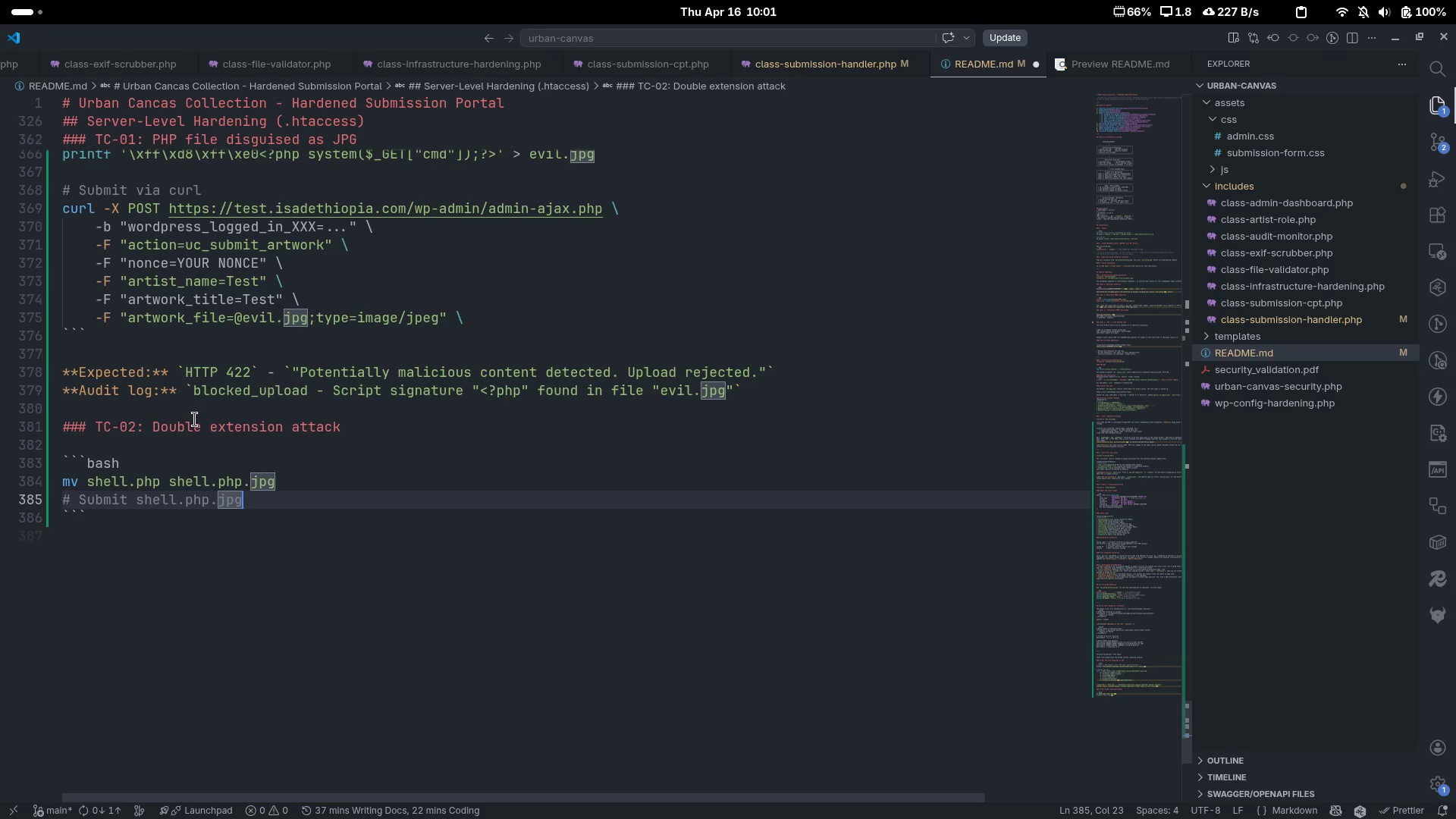 
scroll: coordinate [195, 419], scroll_direction: up, amount: 6.0
 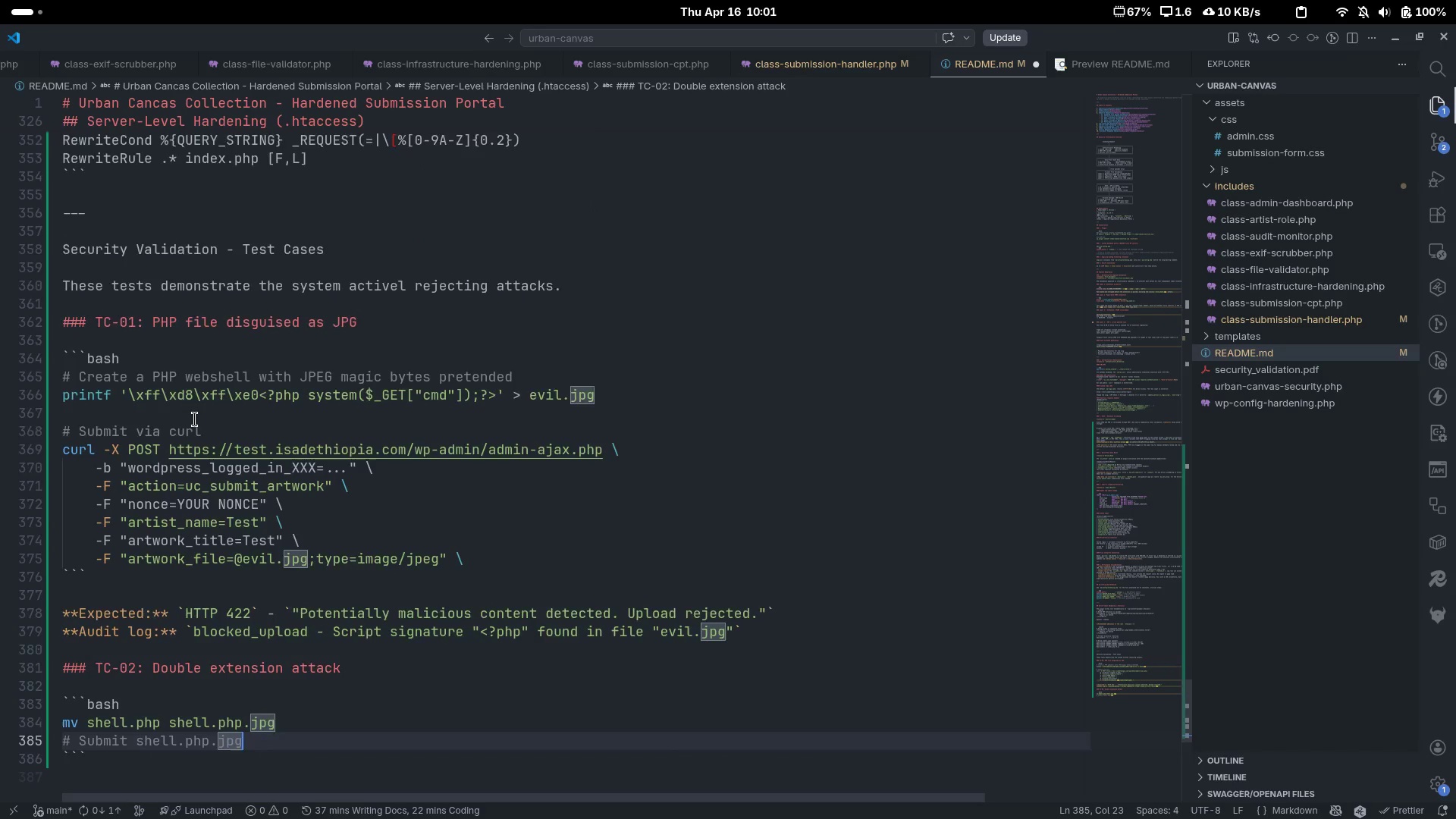 
scroll: coordinate [195, 419], scroll_direction: down, amount: 5.0
 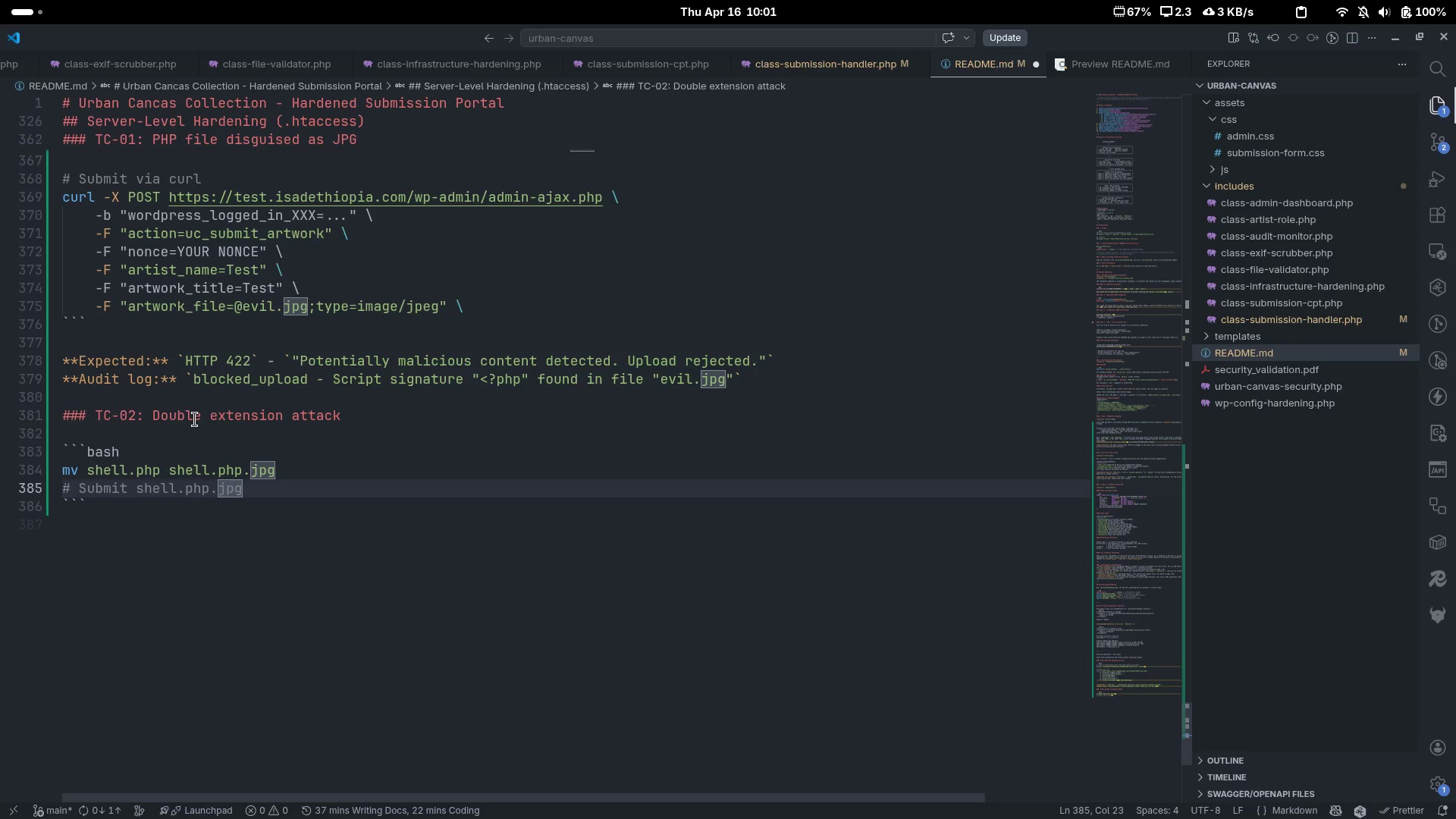 
wait(27.13)
 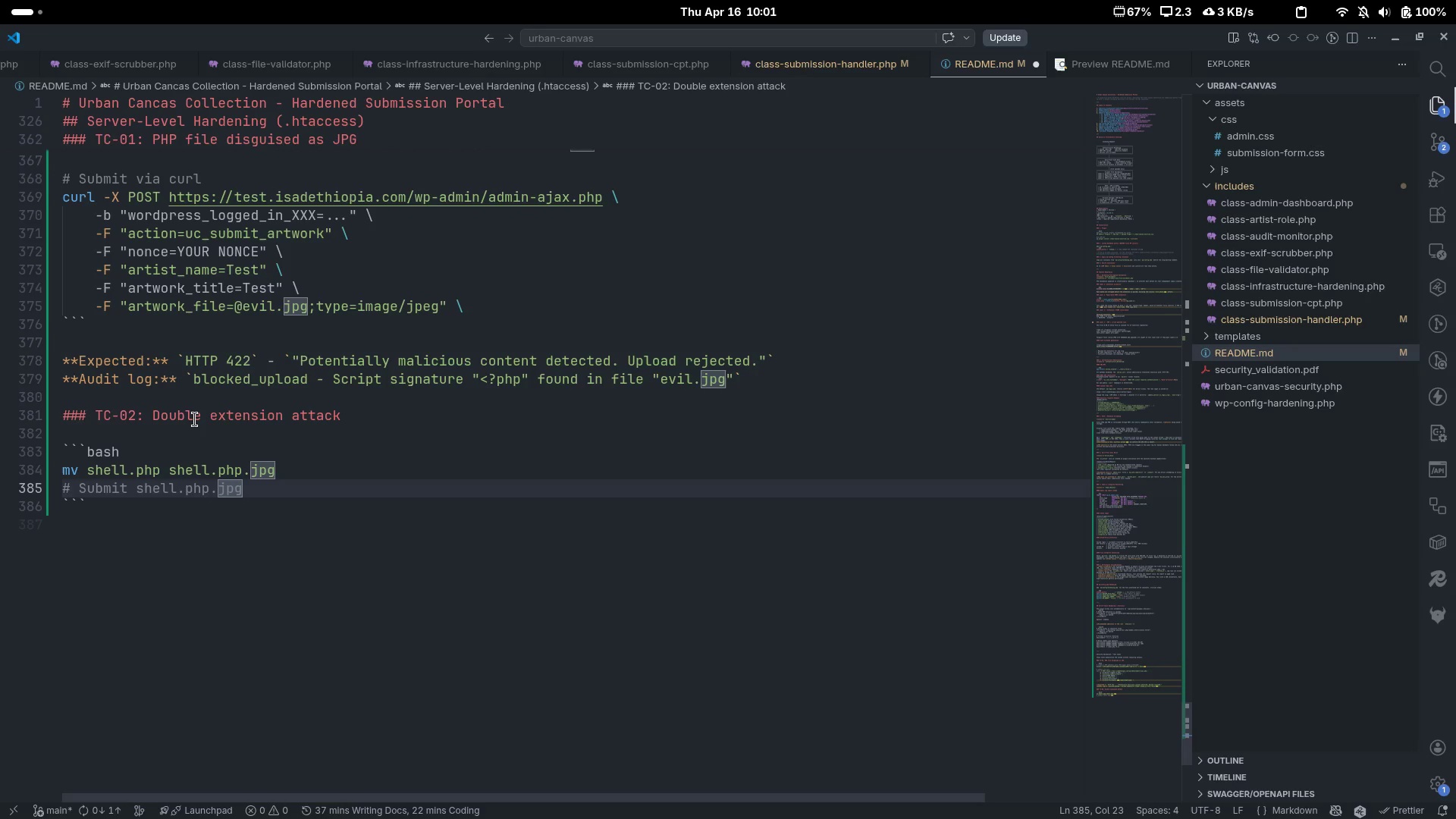 
left_click([377, 495])
 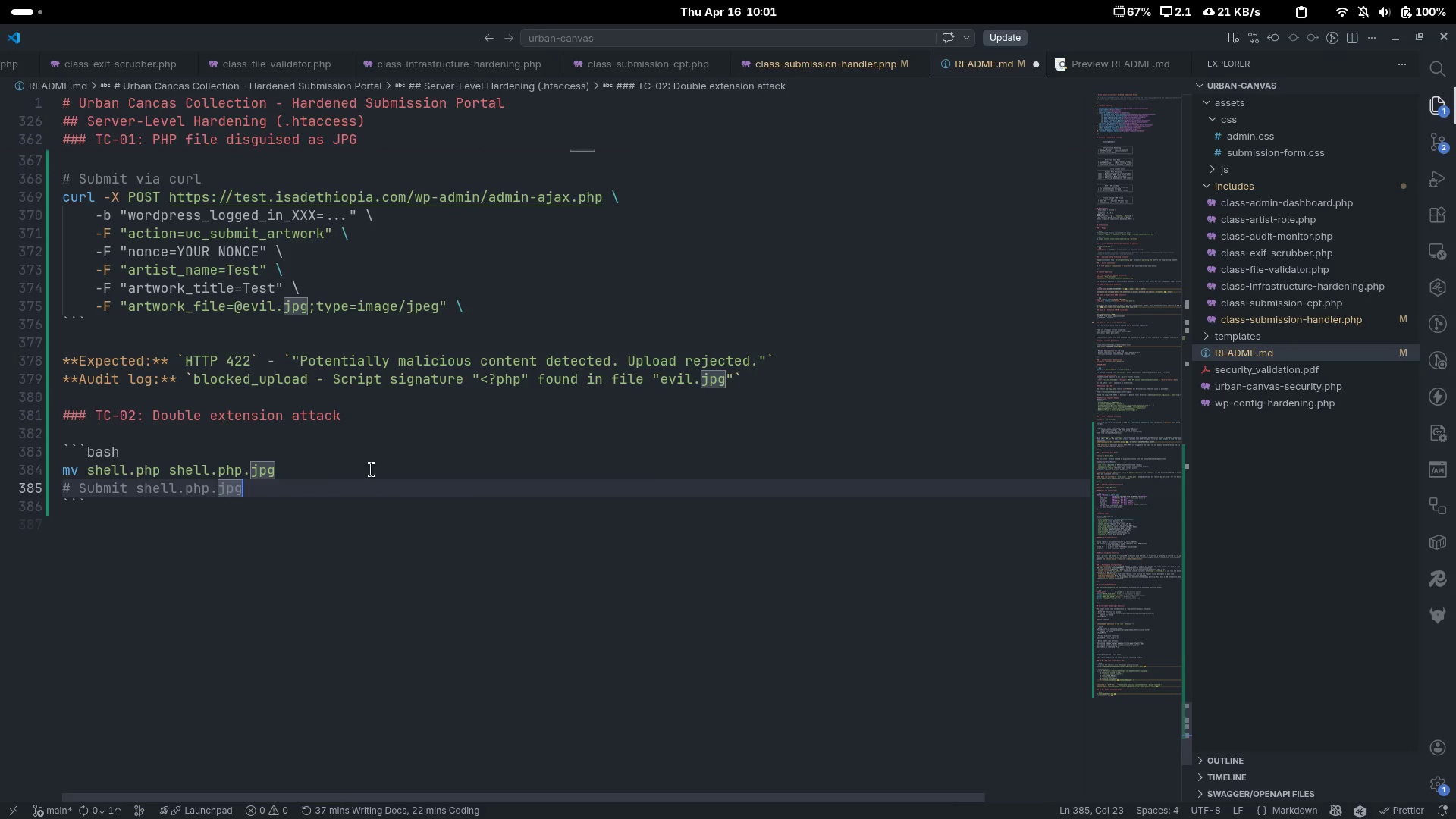 
left_click([372, 469])
 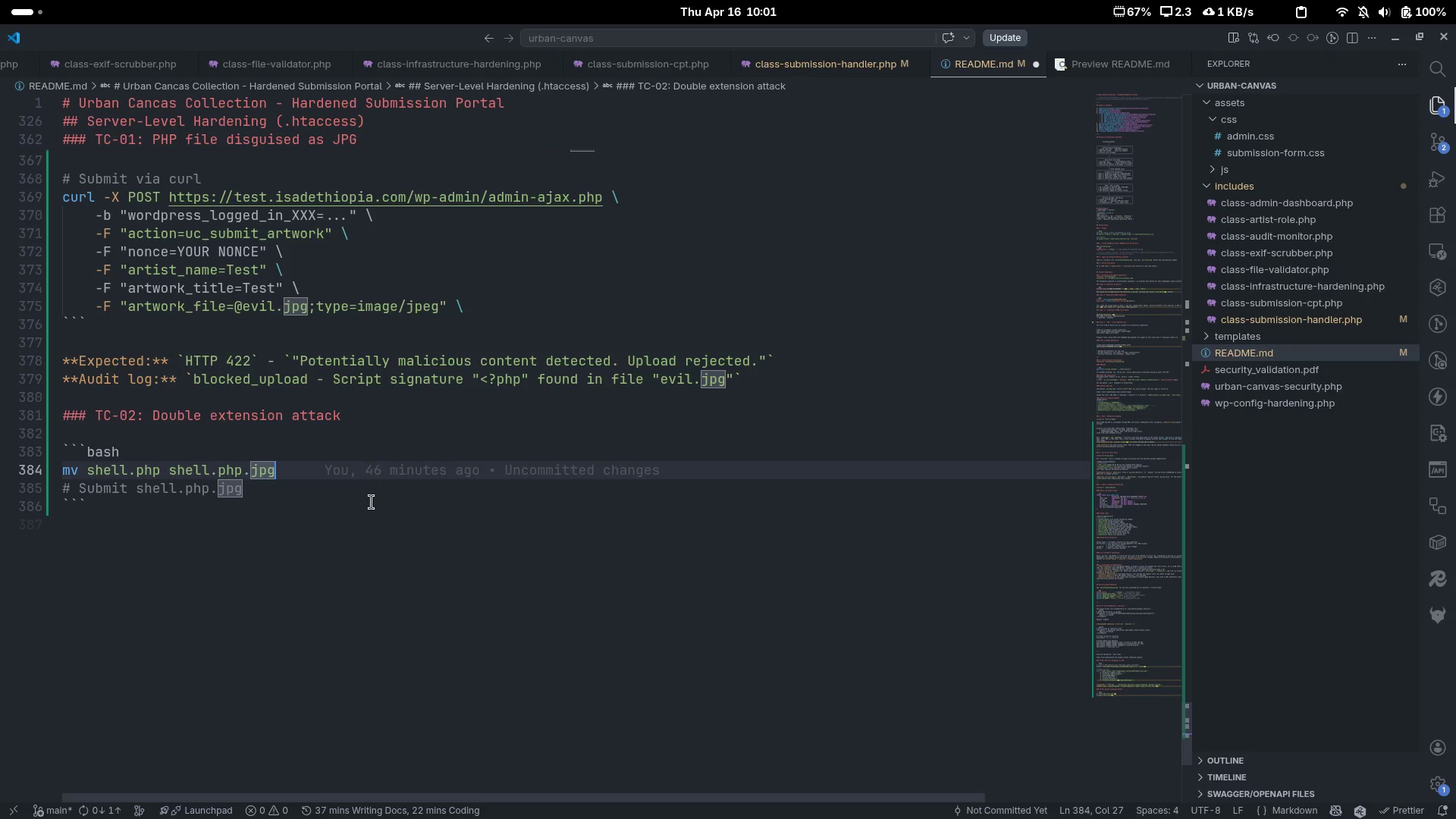 
left_click([372, 502])
 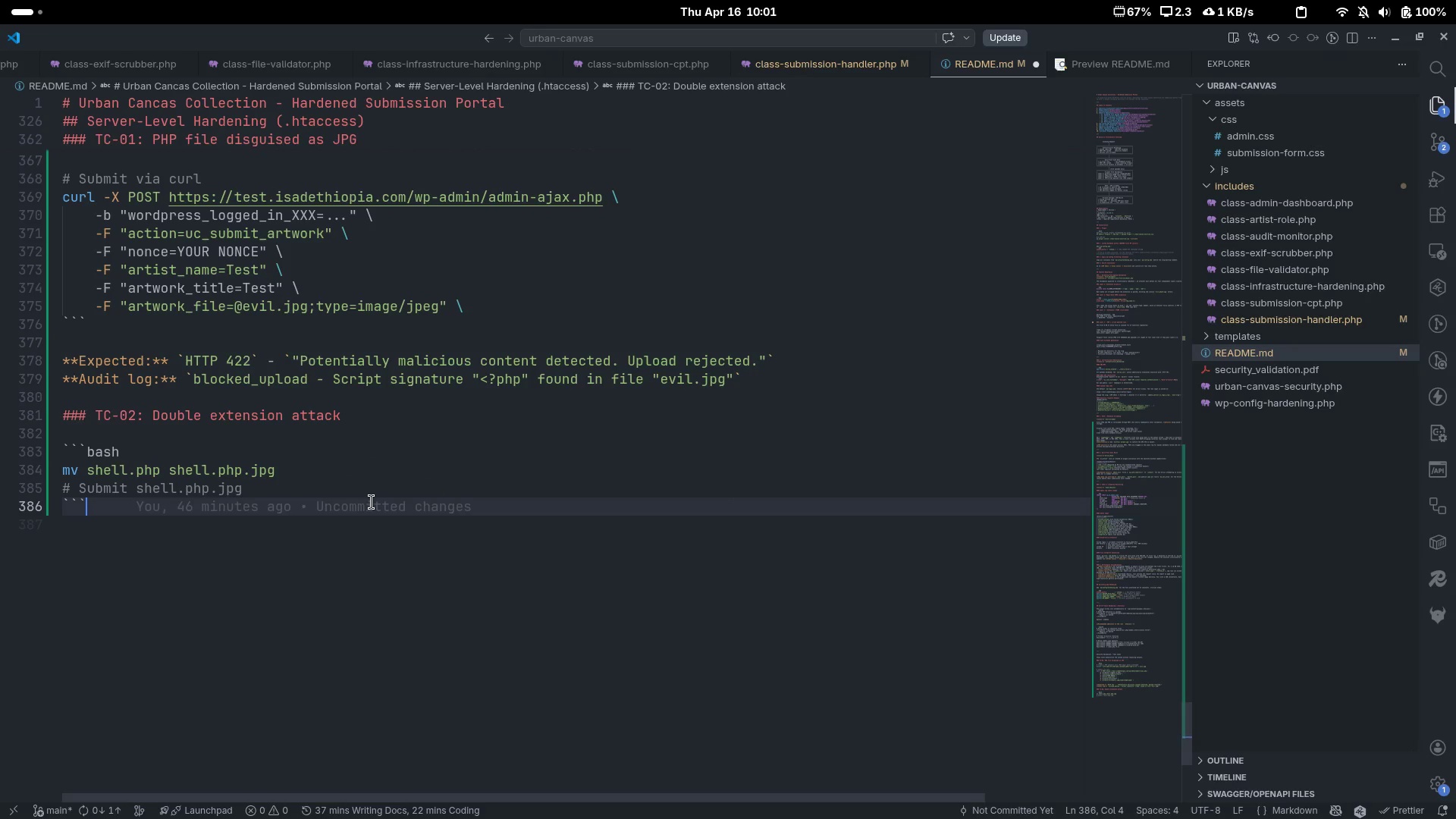 
key(Enter)
 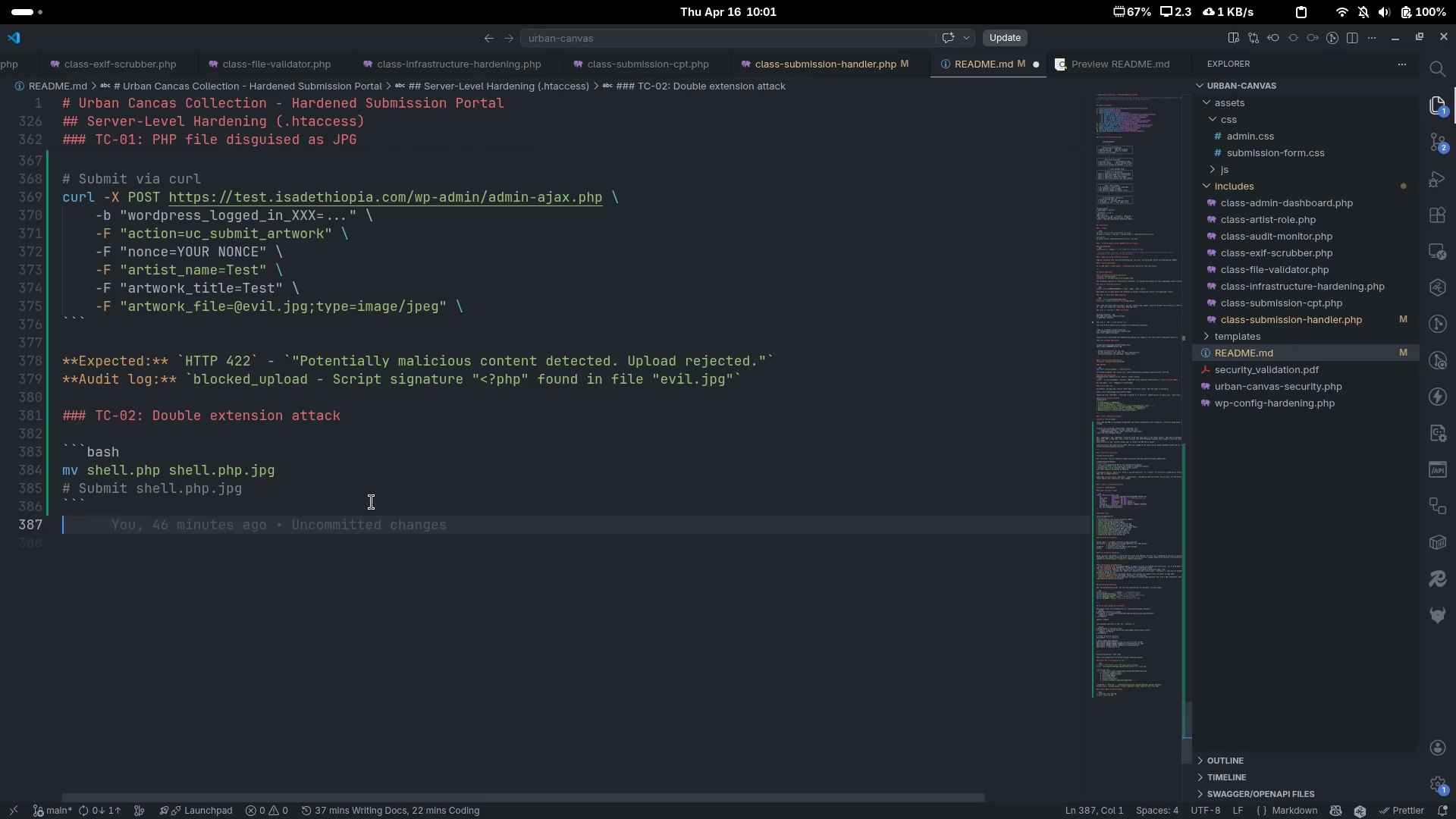 
key(Enter)
 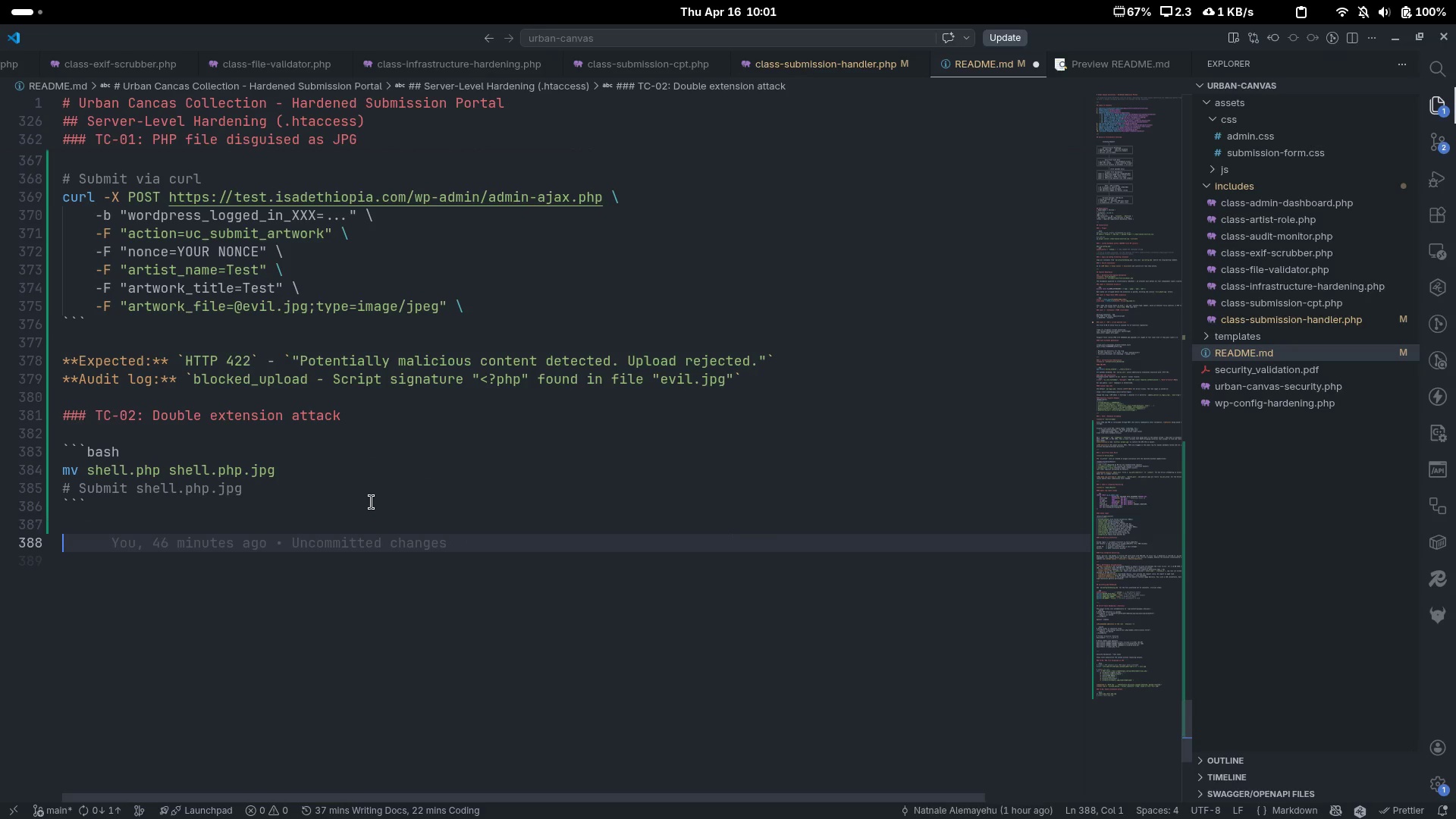 
type(****)
 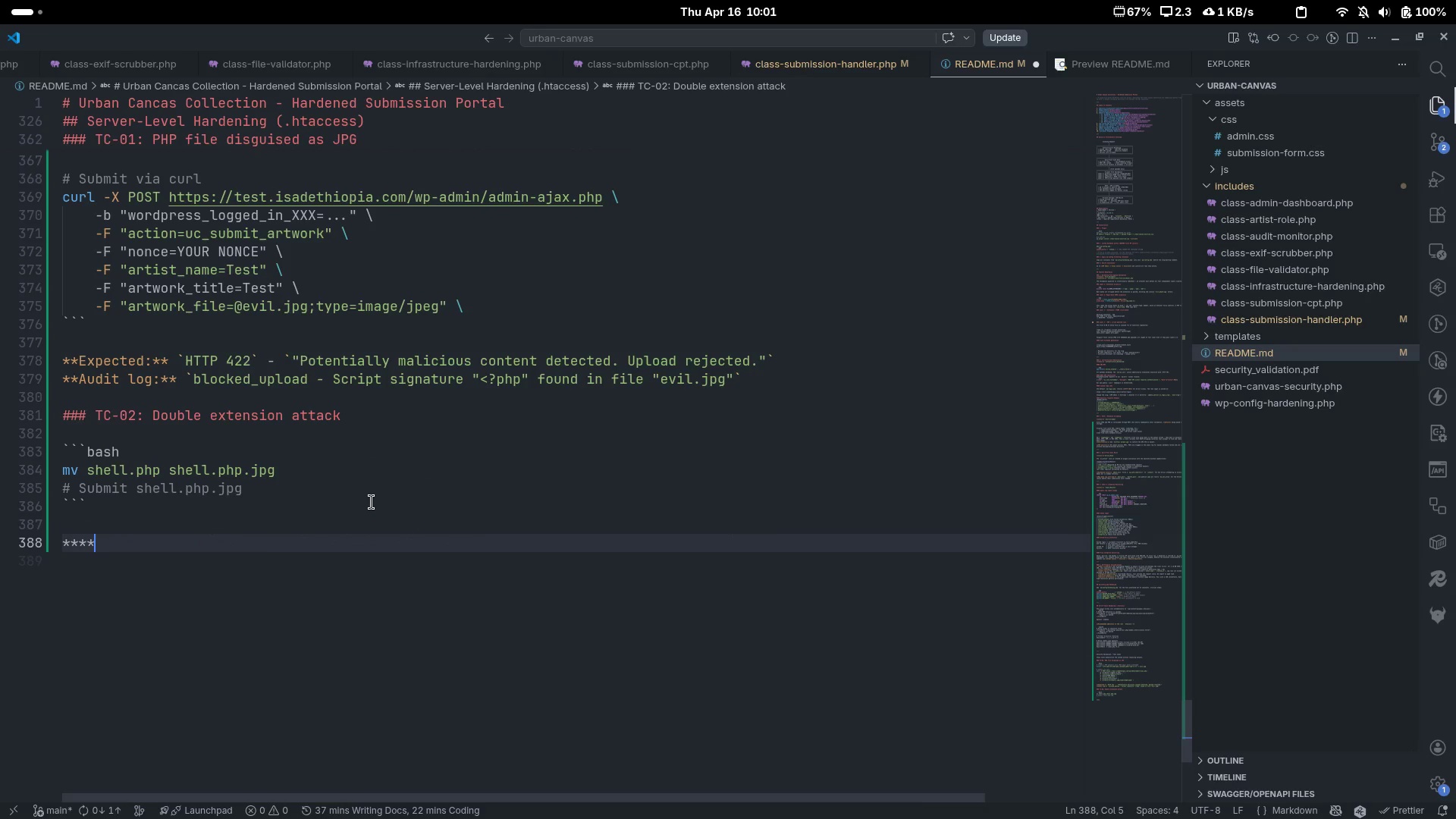 
key(ArrowLeft)
 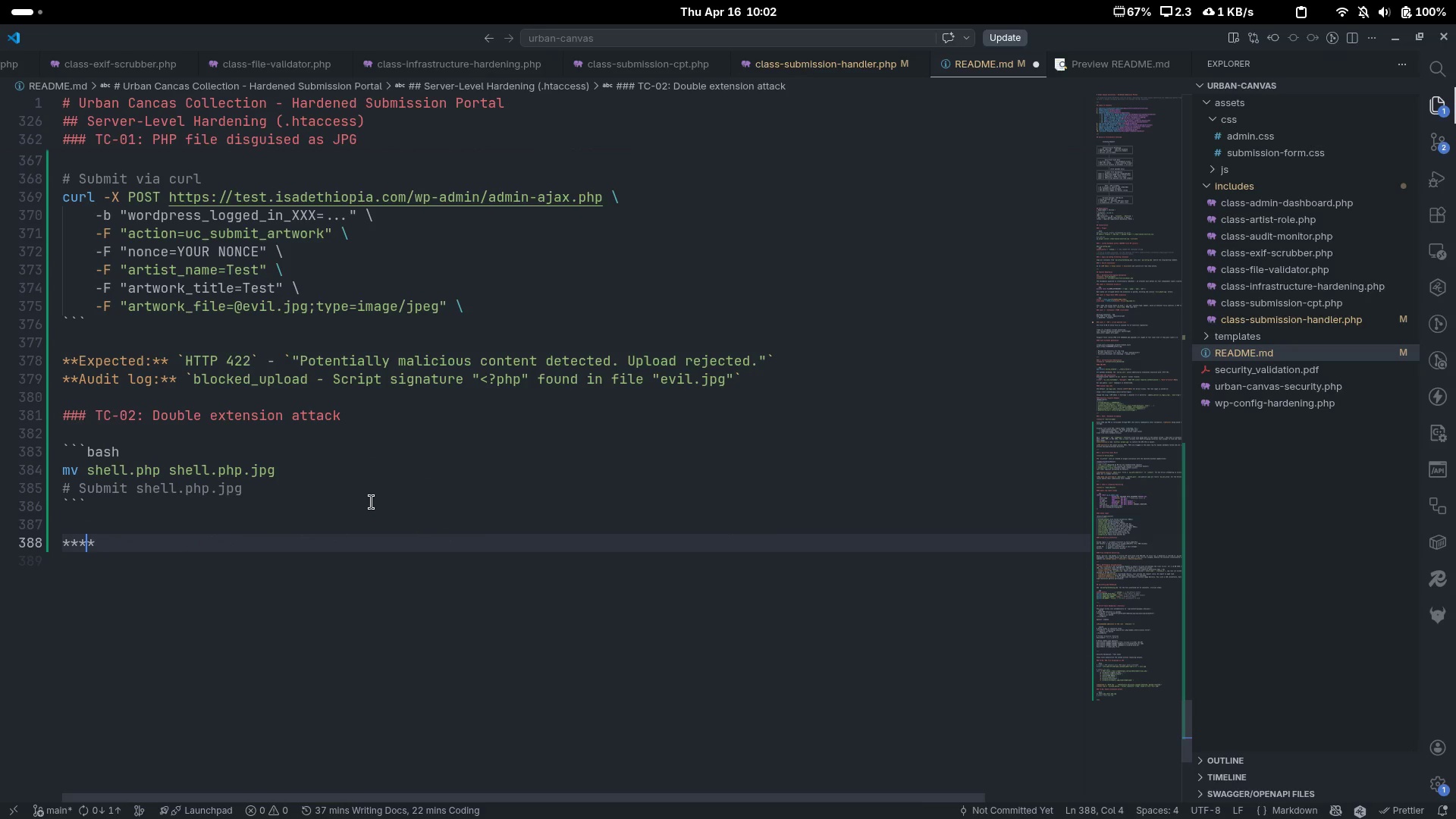 
key(ArrowLeft)
 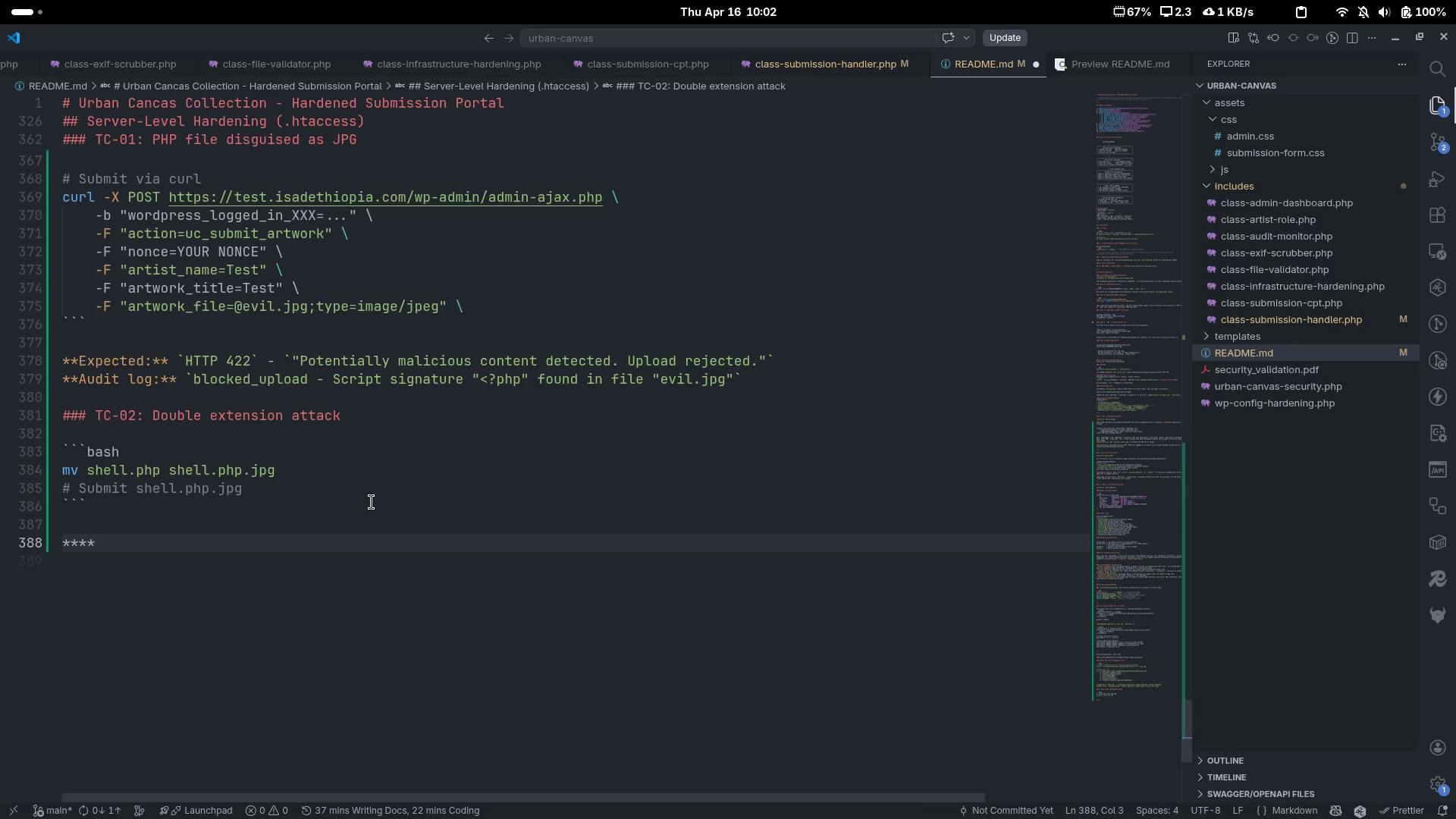 
type(Expected: )
key(Backspace)
 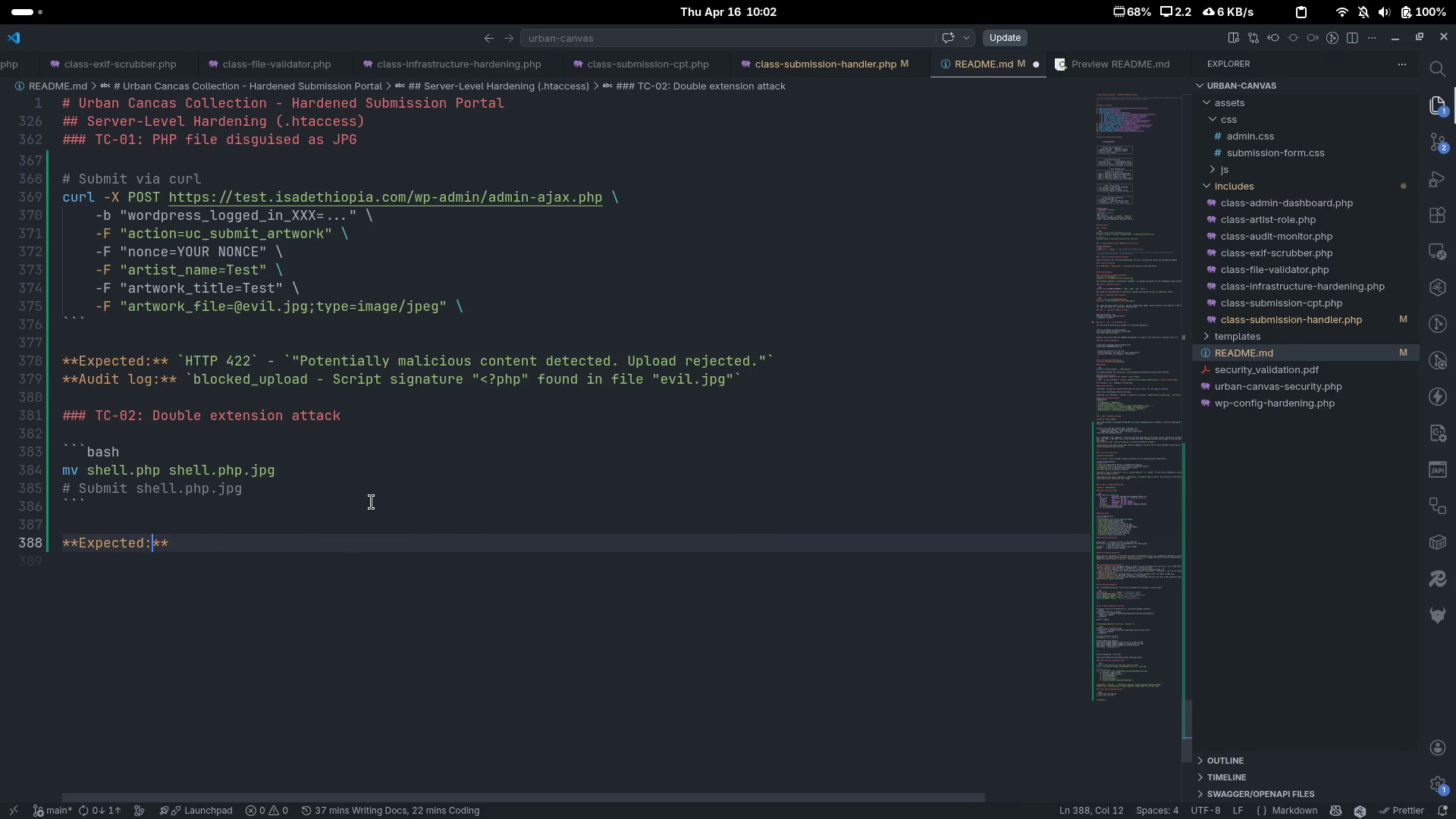 
key(ArrowRight)
 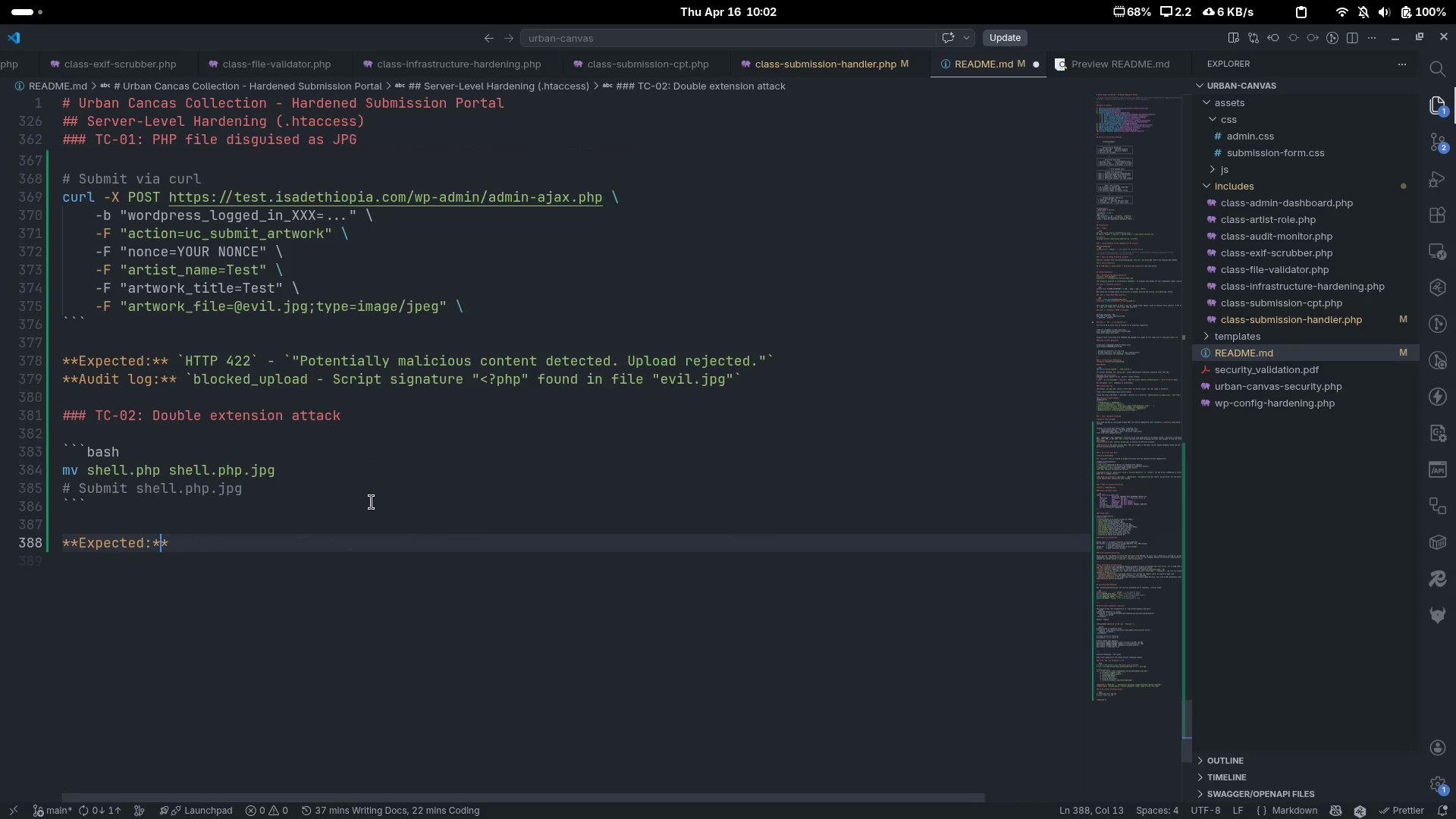 
key(ArrowRight)
 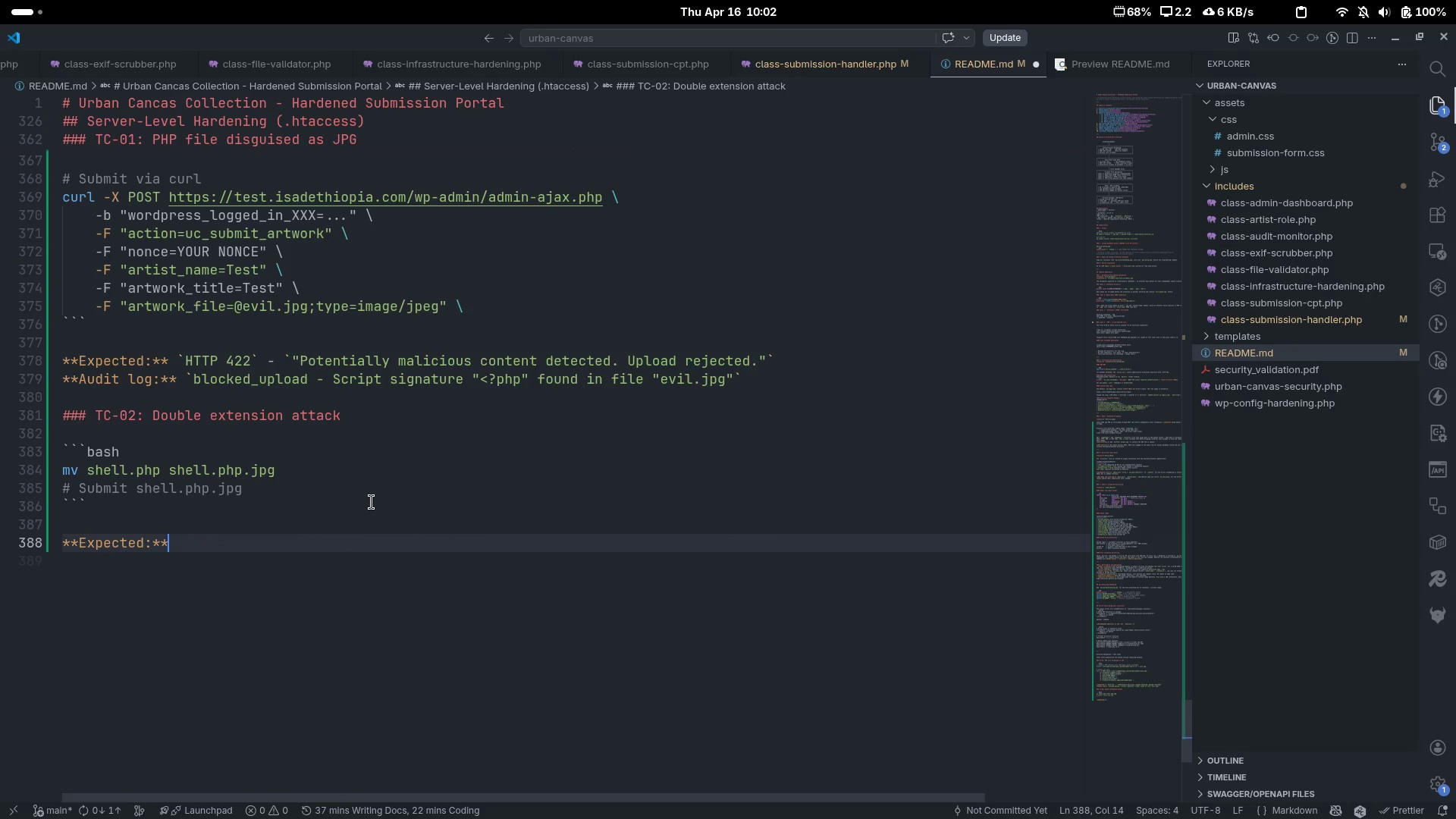 
type( Layer 3 ())
 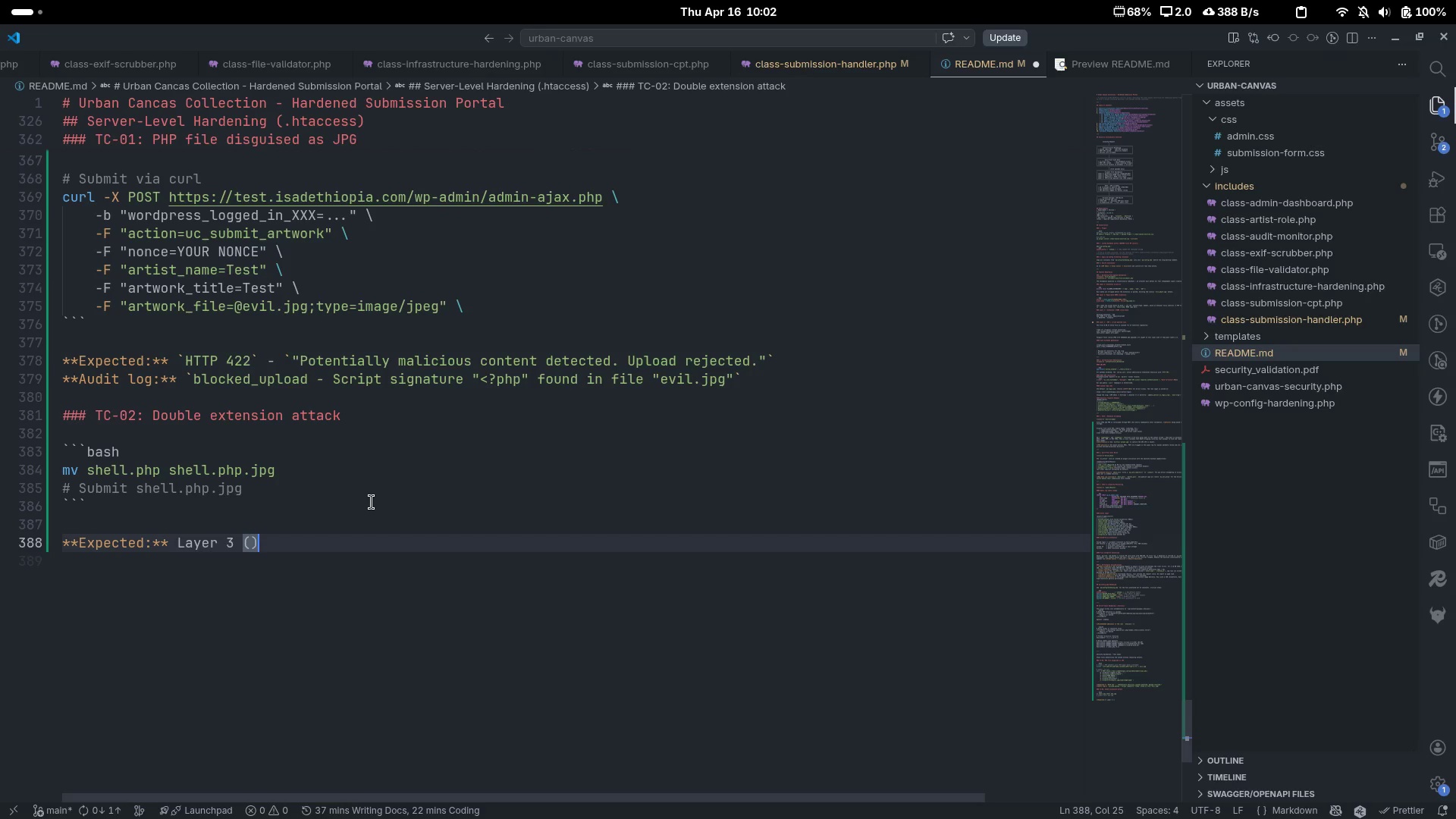 
key(ArrowLeft)
 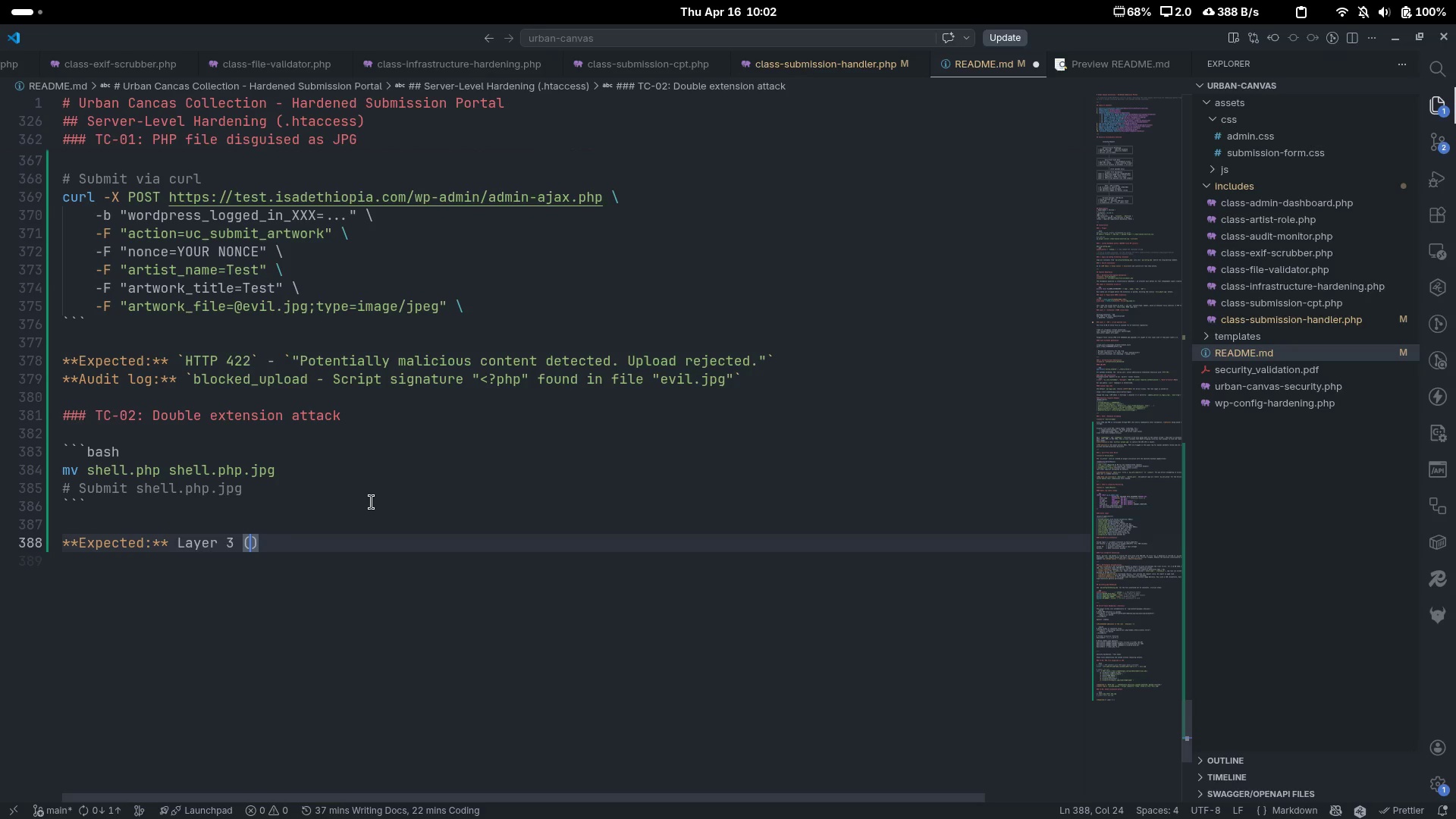 
type(MIME cross=)
key(Backspace)
type(-check)
 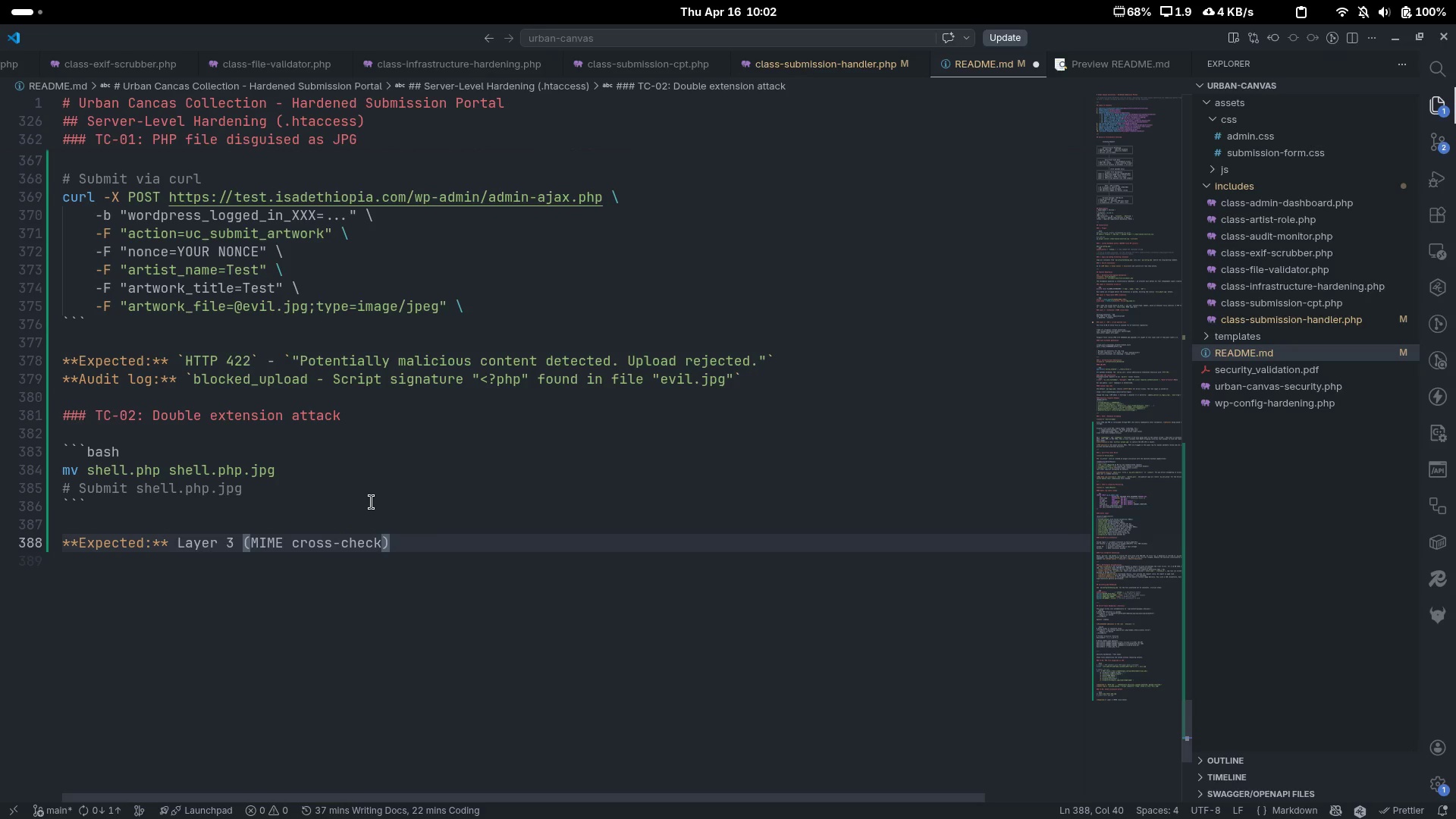 
key(ArrowRight)
 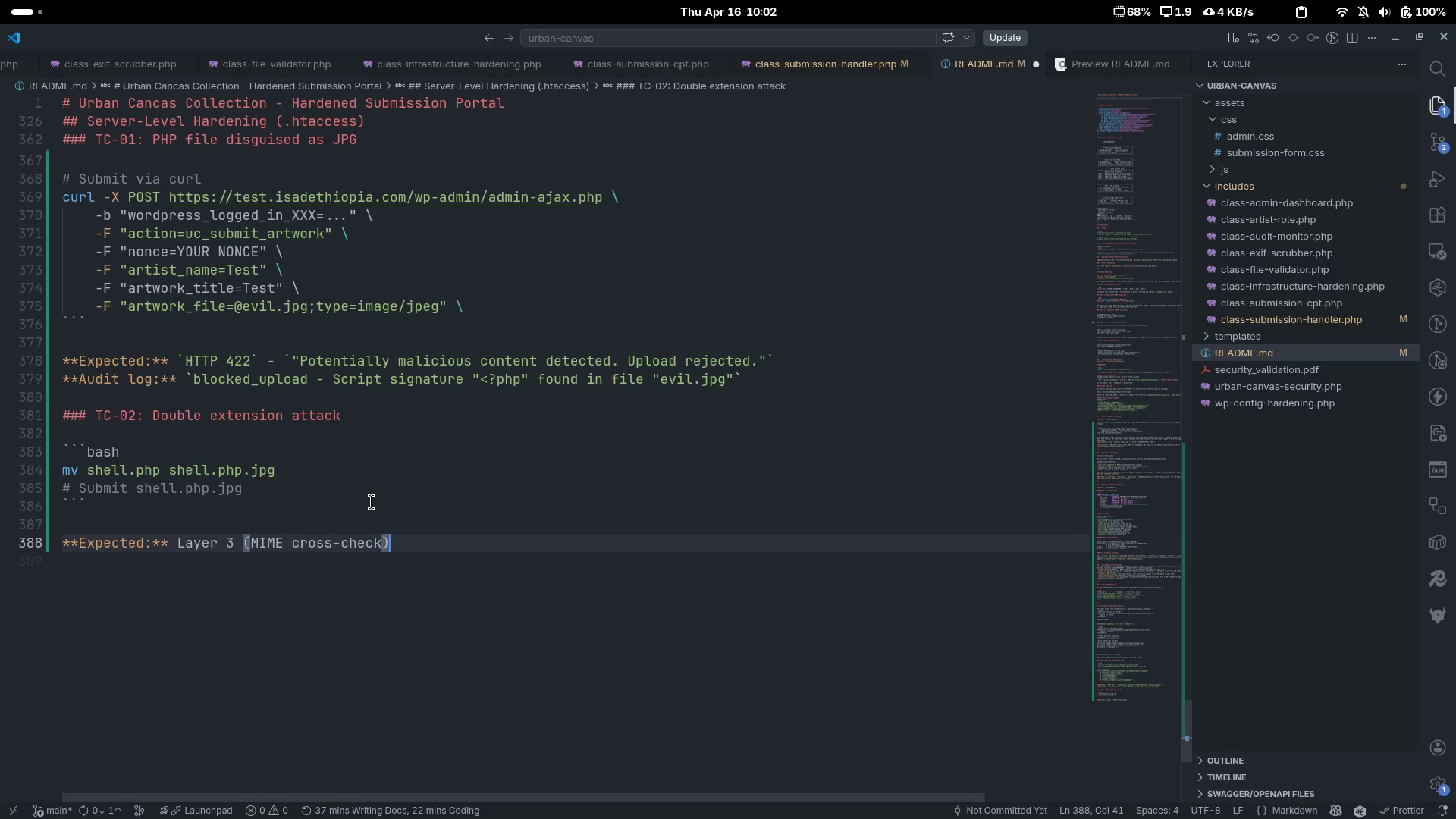 
key(Space)
 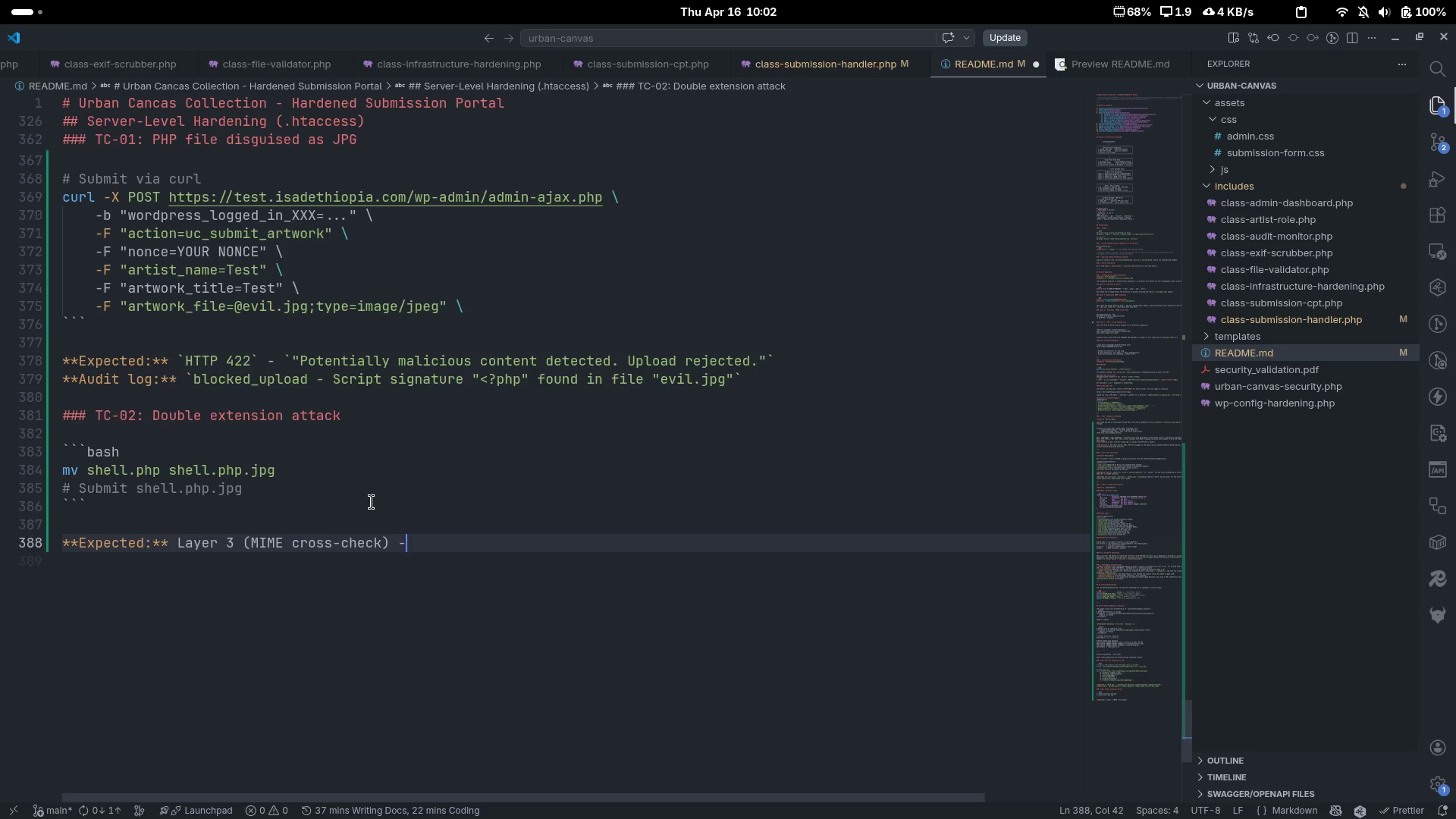 
key(Minus)
 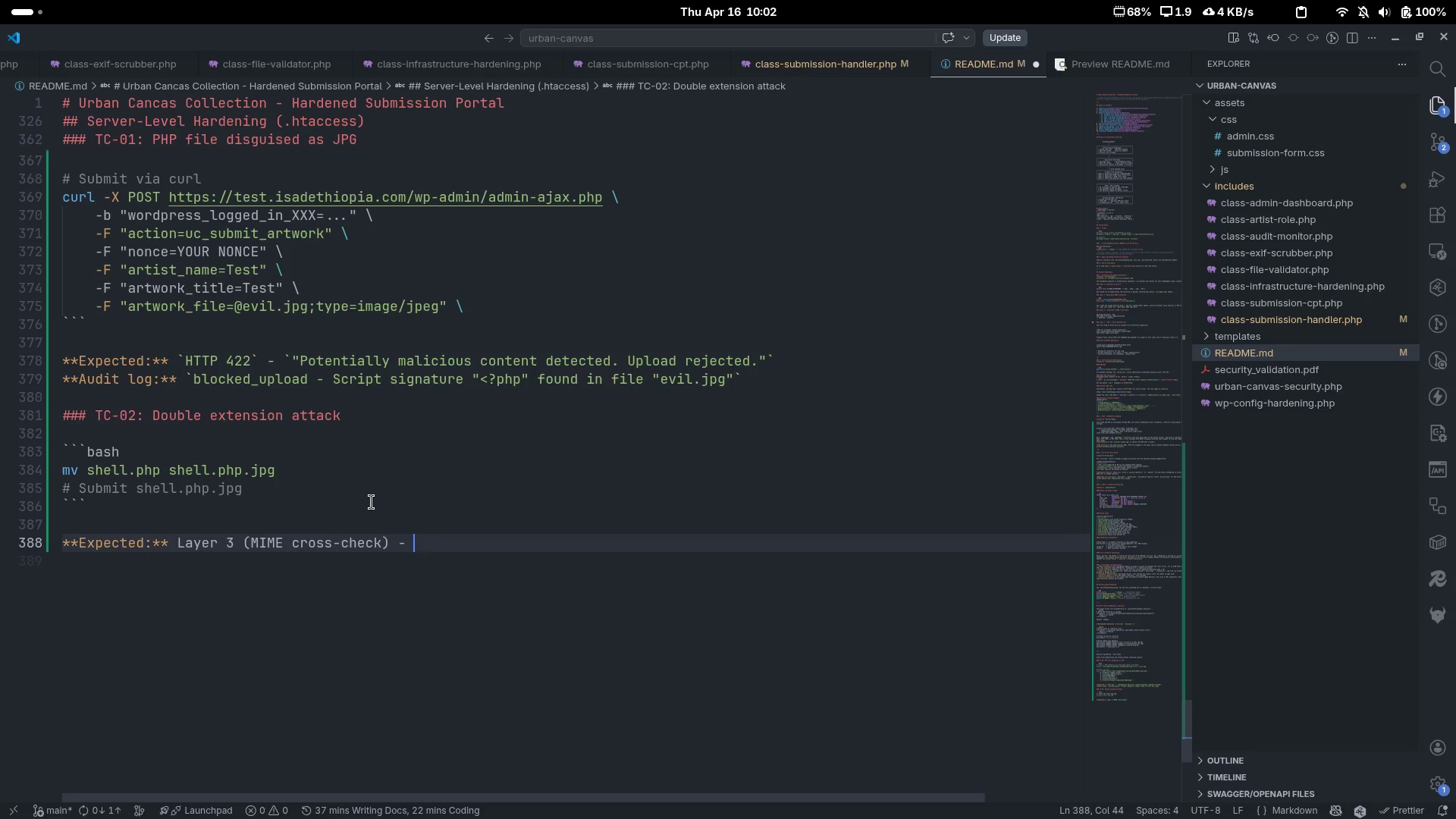 
key(Space)
 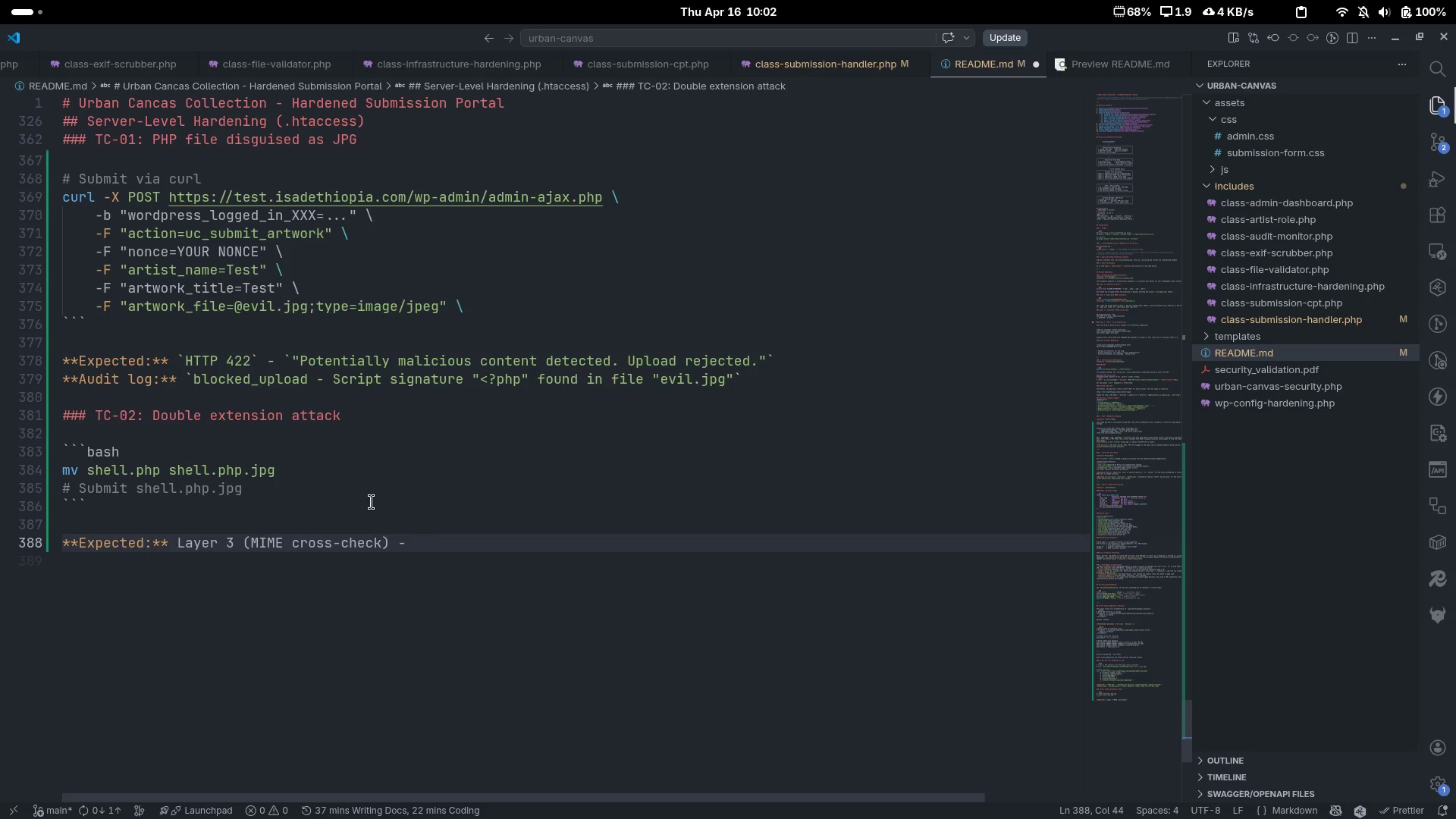 
key(Backquote)
 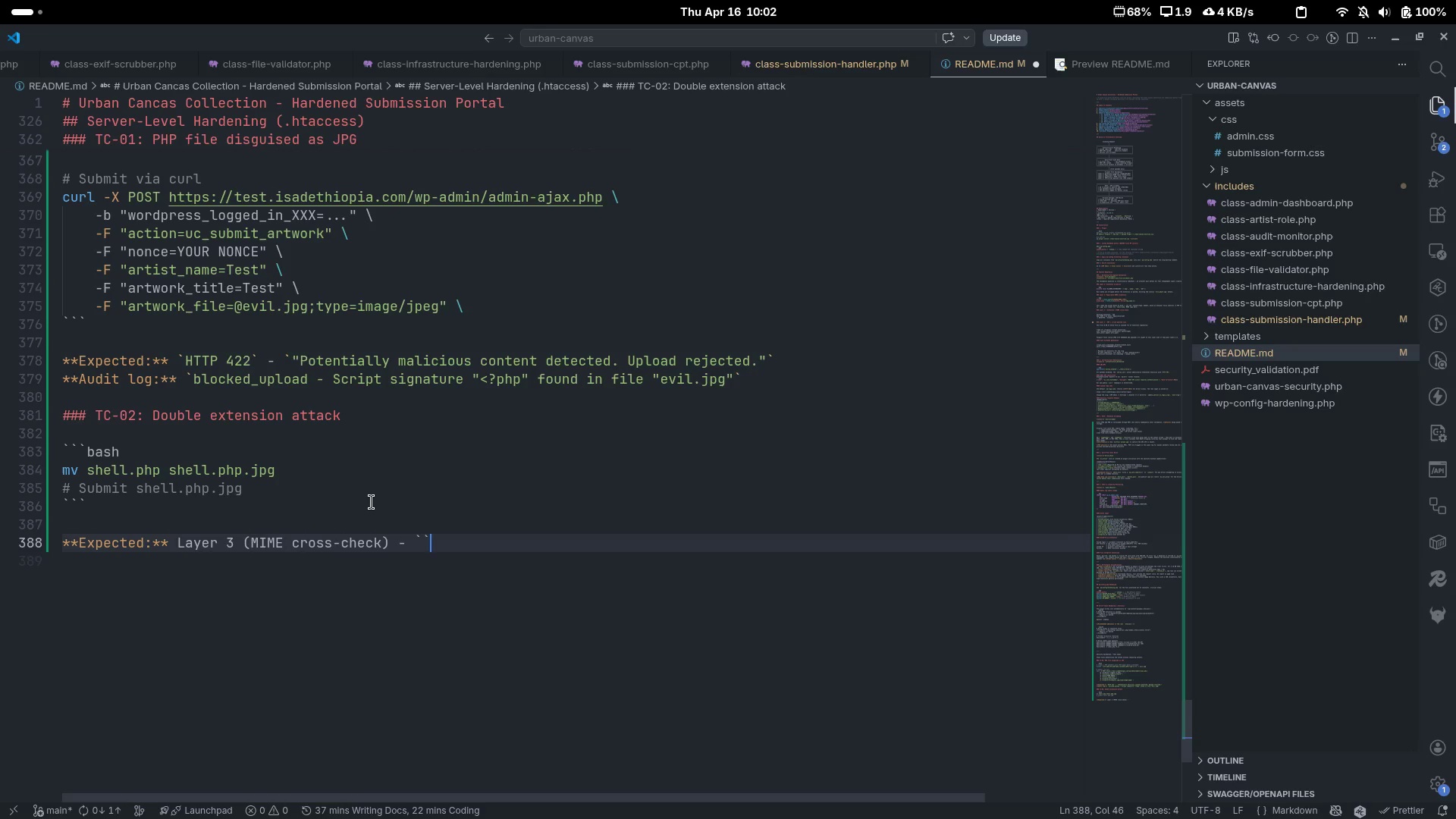 
key(Backquote)
 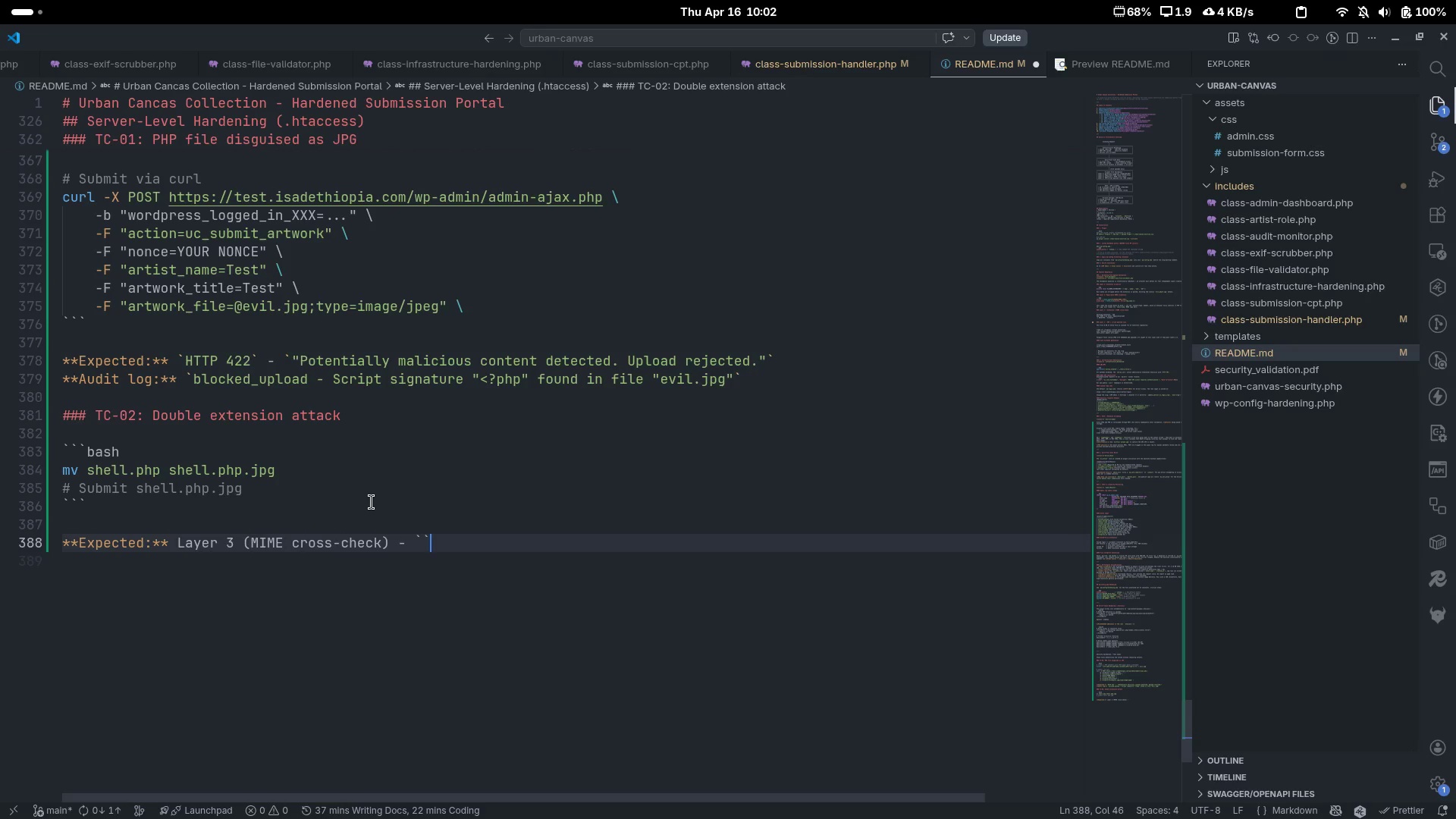 
key(ArrowLeft)
 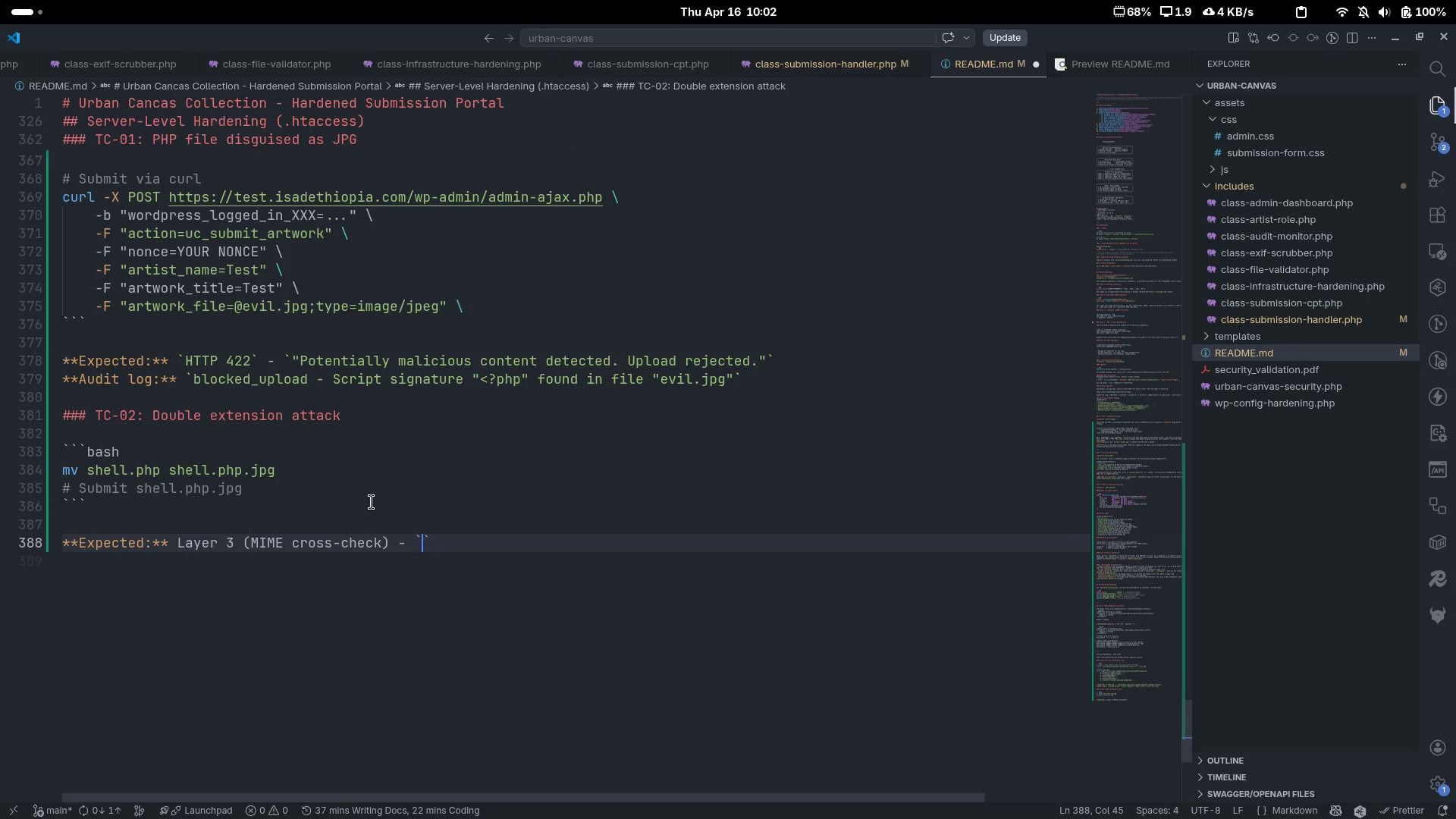 
key(Shift+Quote)
 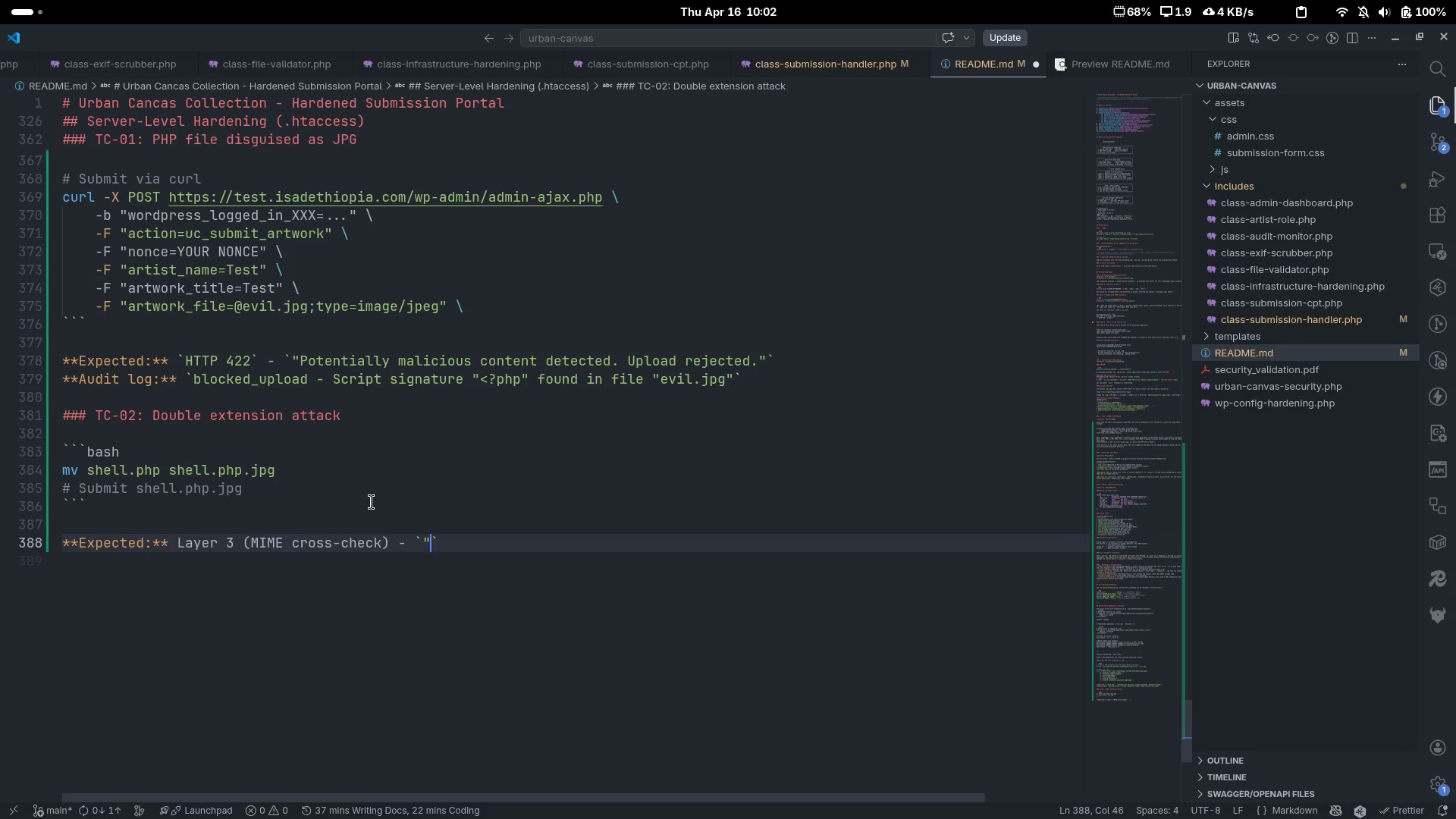 
key(Shift+Quote)
 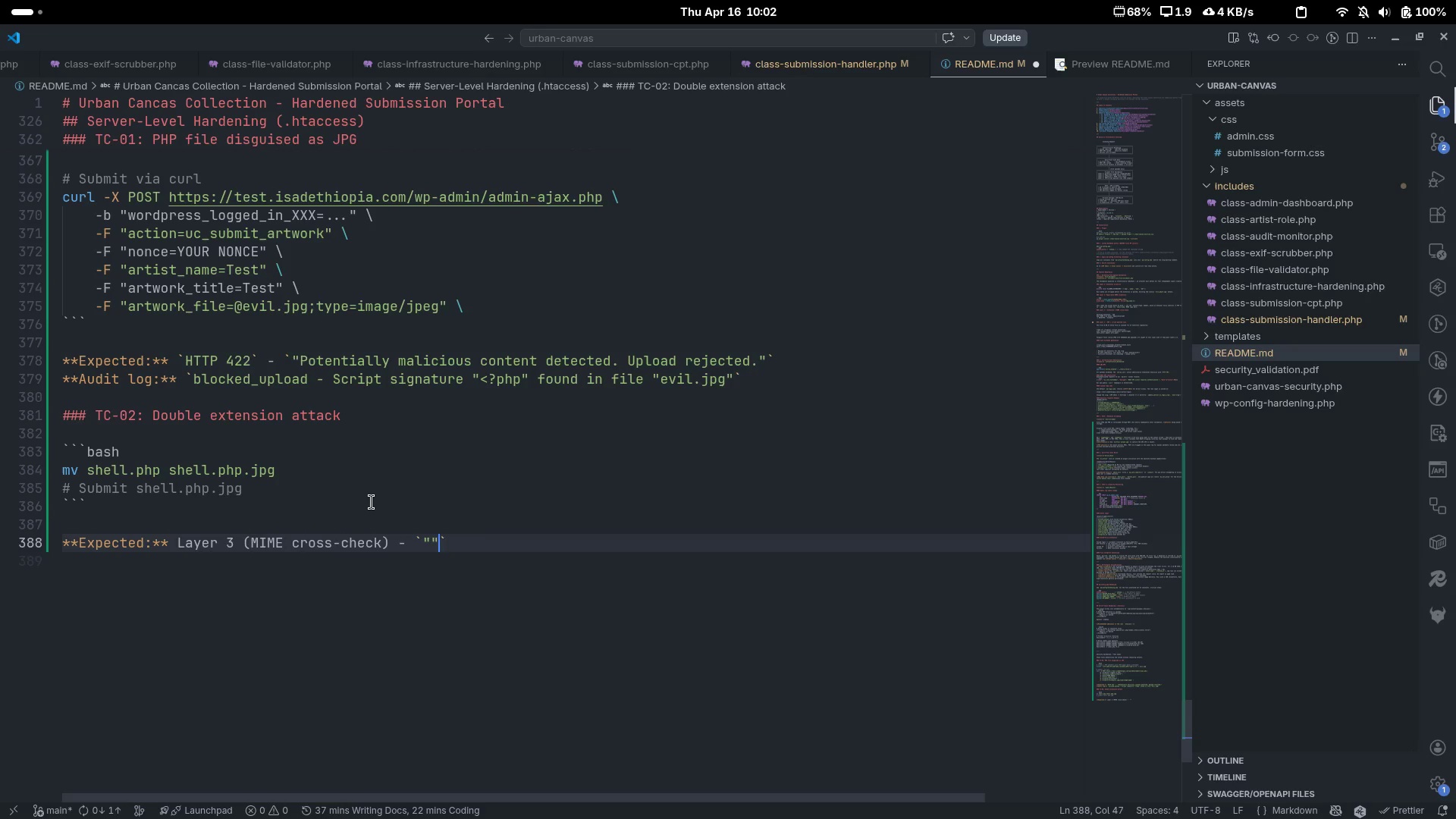 
key(ArrowLeft)
 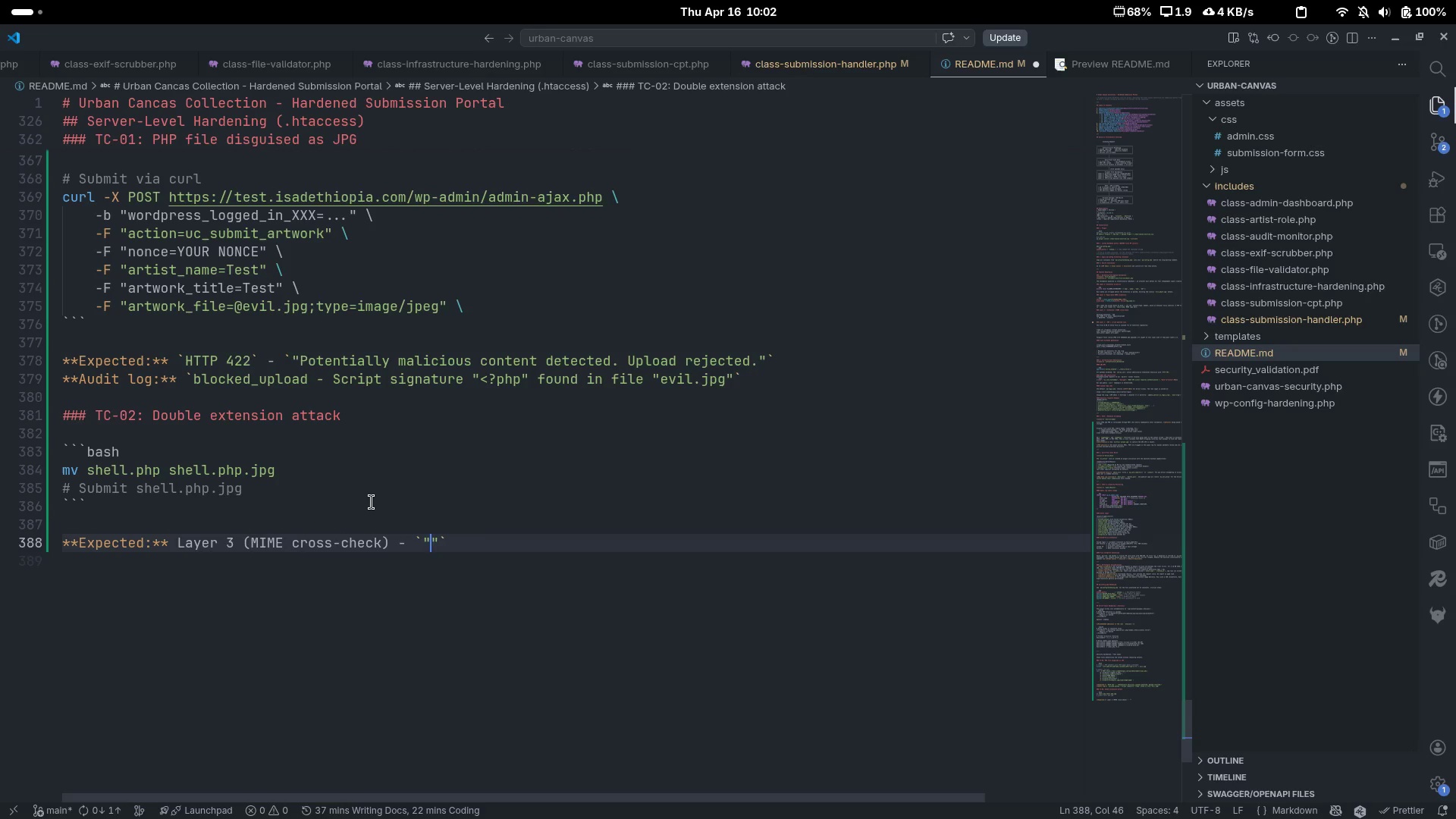 
type(File extension does not match file conen)
key(Backspace)
 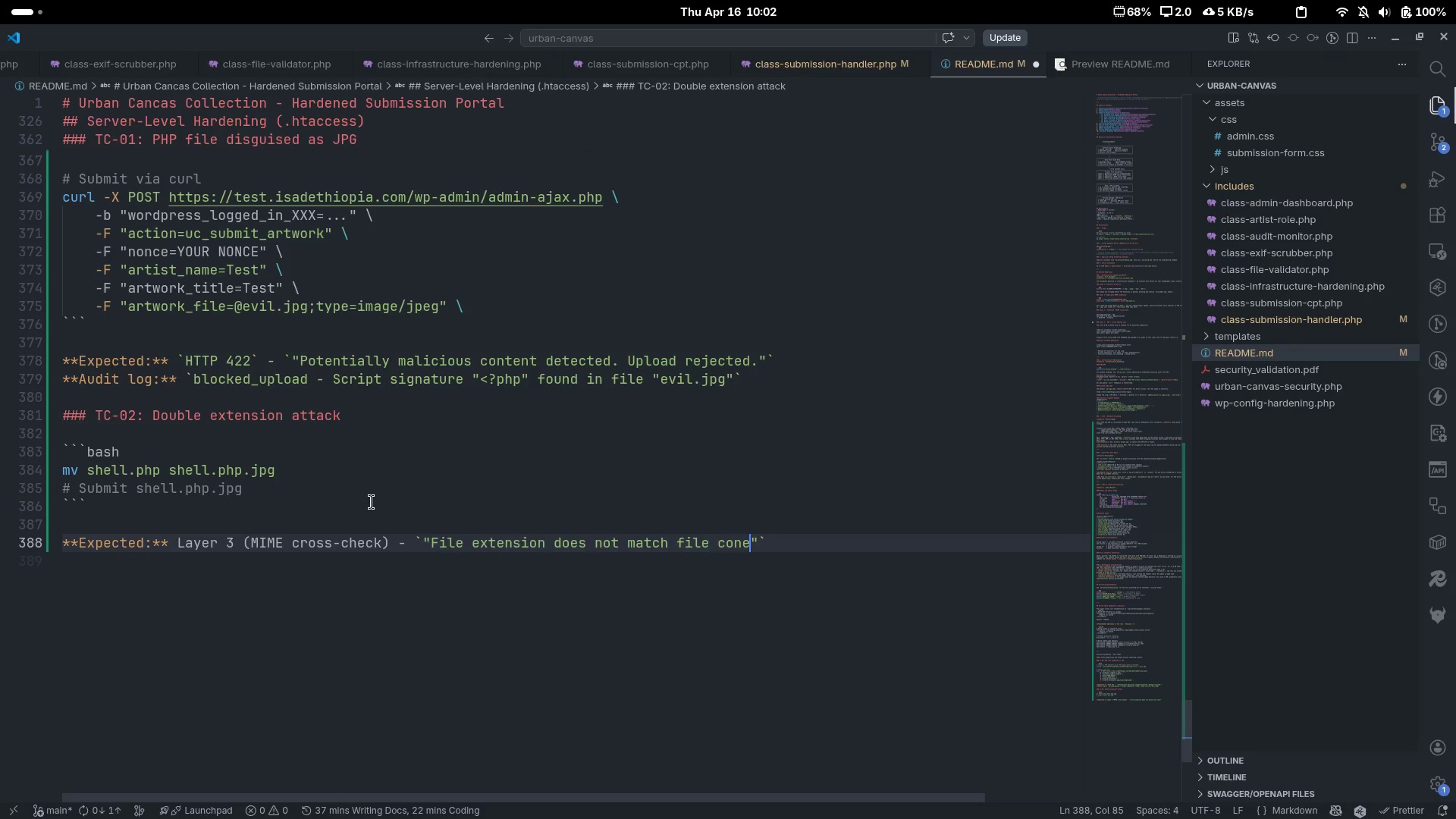 
key(Control+ControlLeft)
 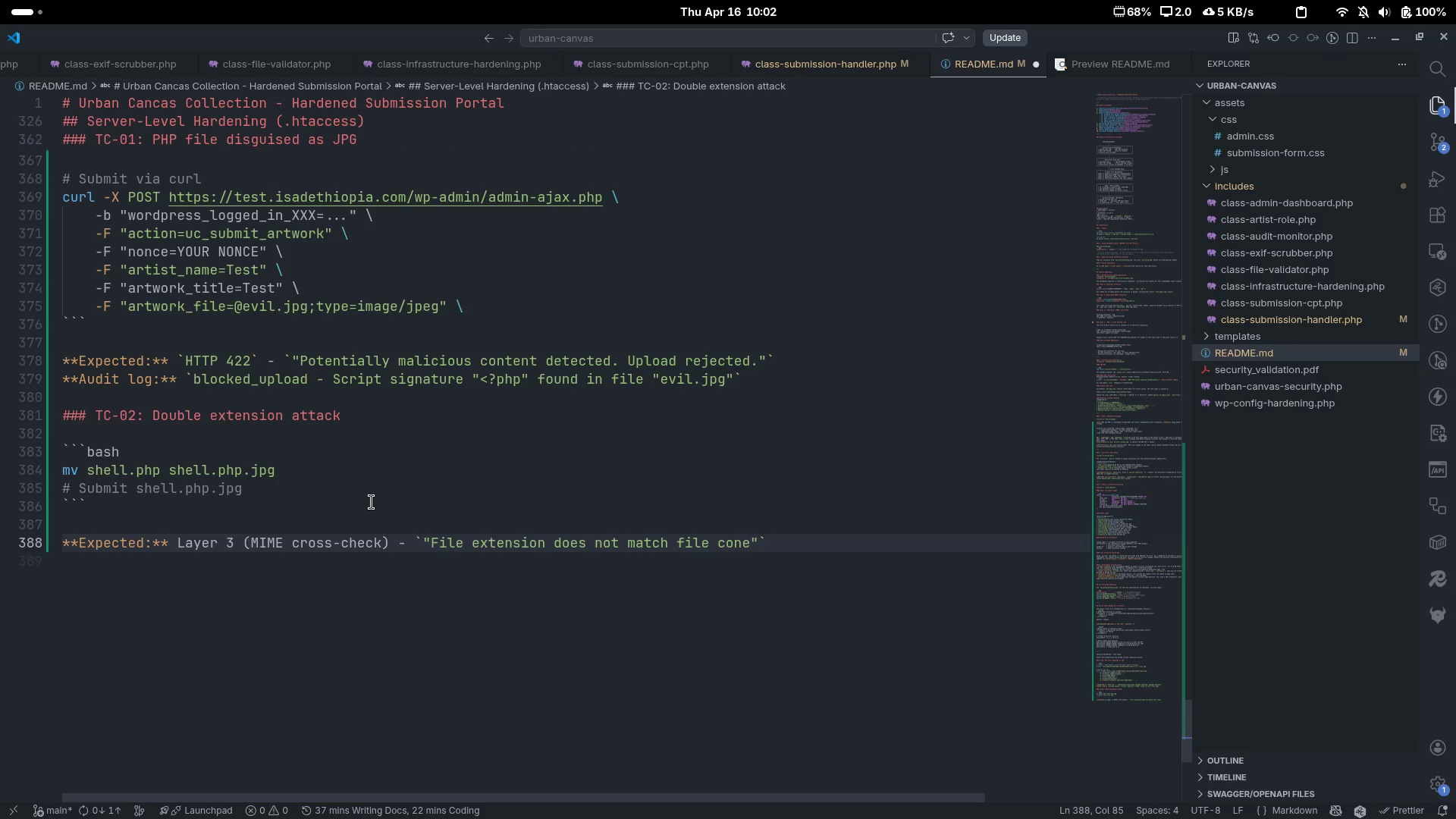 
key(Control+Backspace)
 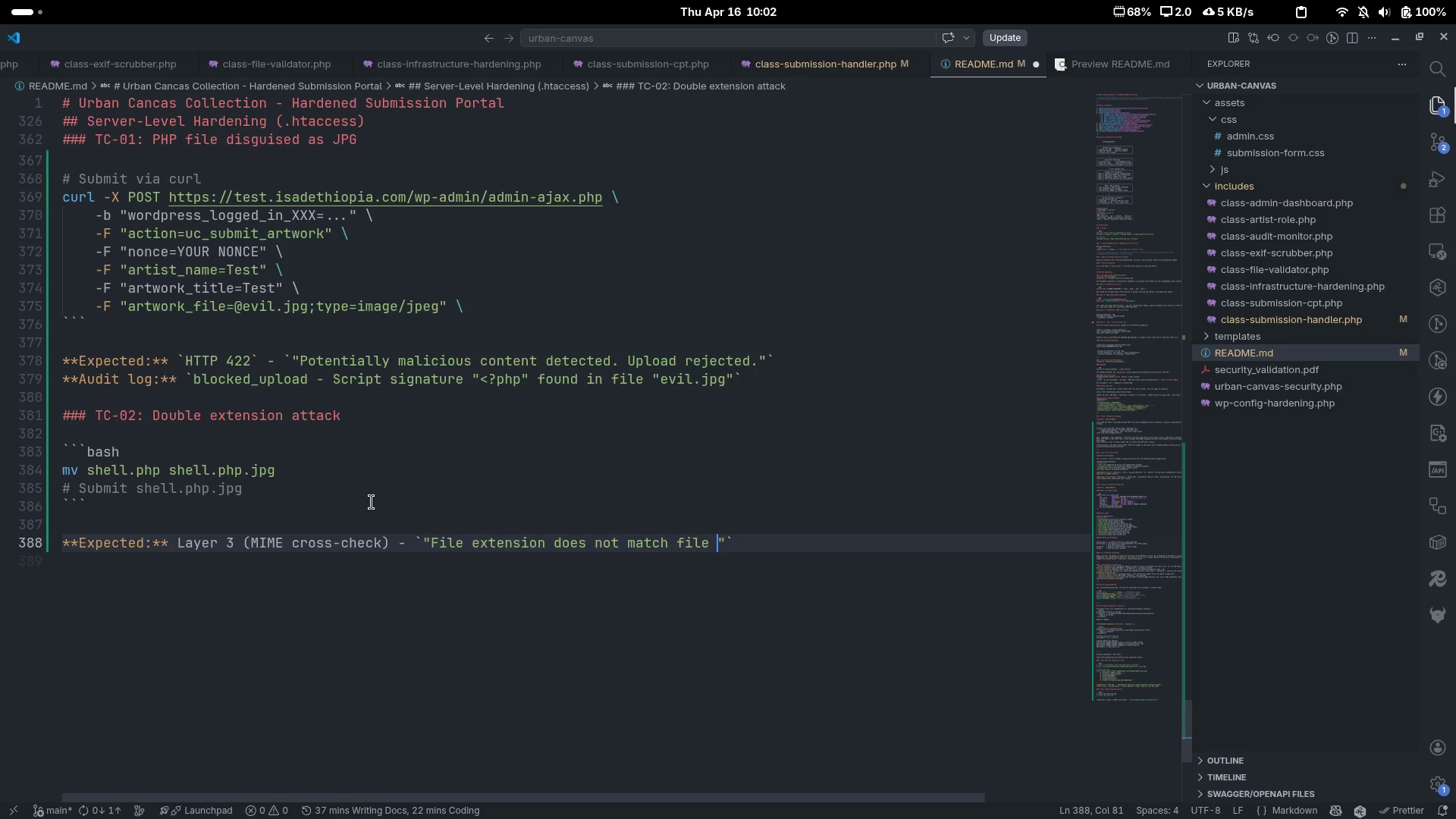 
type(content.[End])
 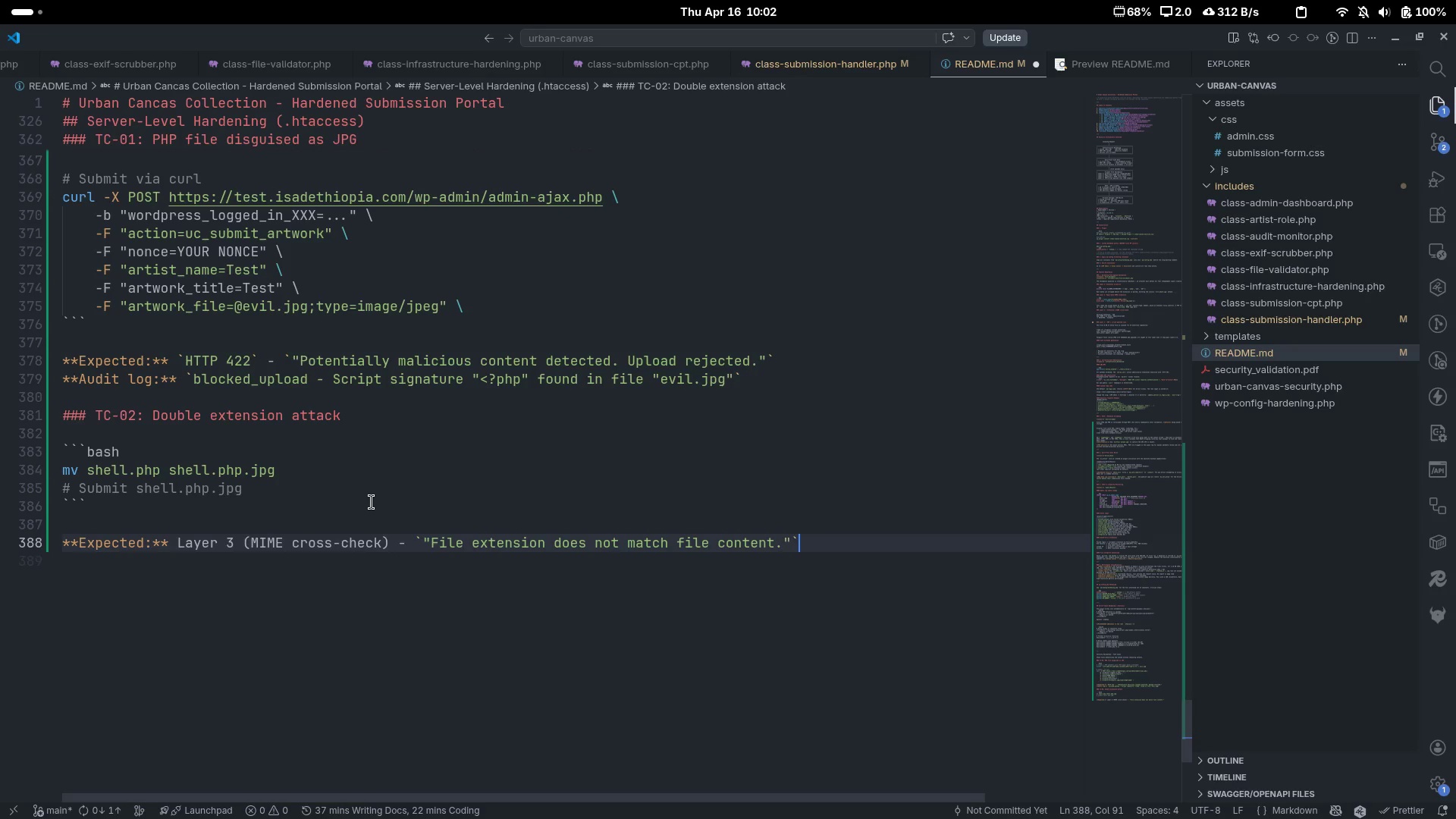 
key(Enter)
 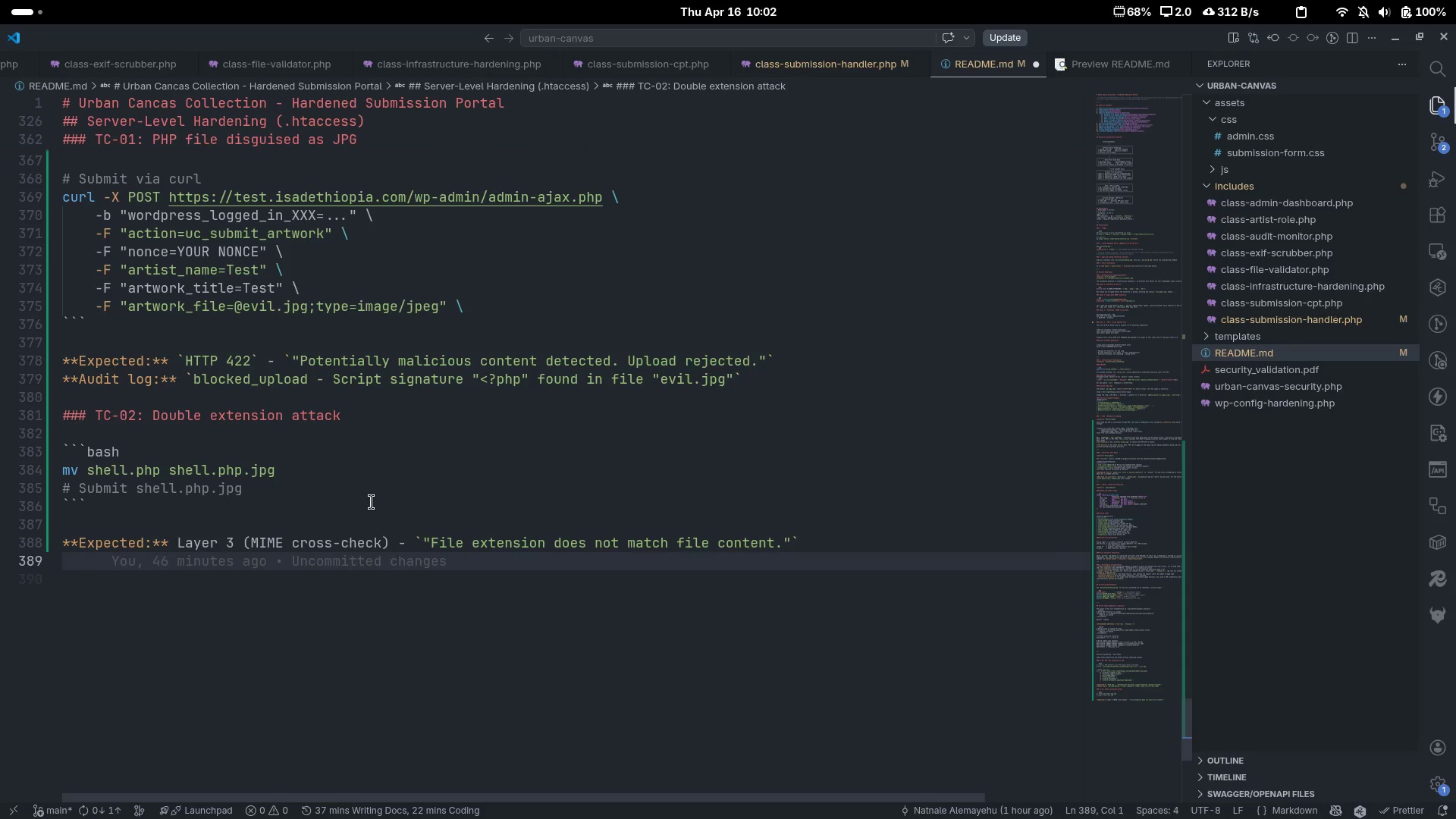 
key(Enter)
 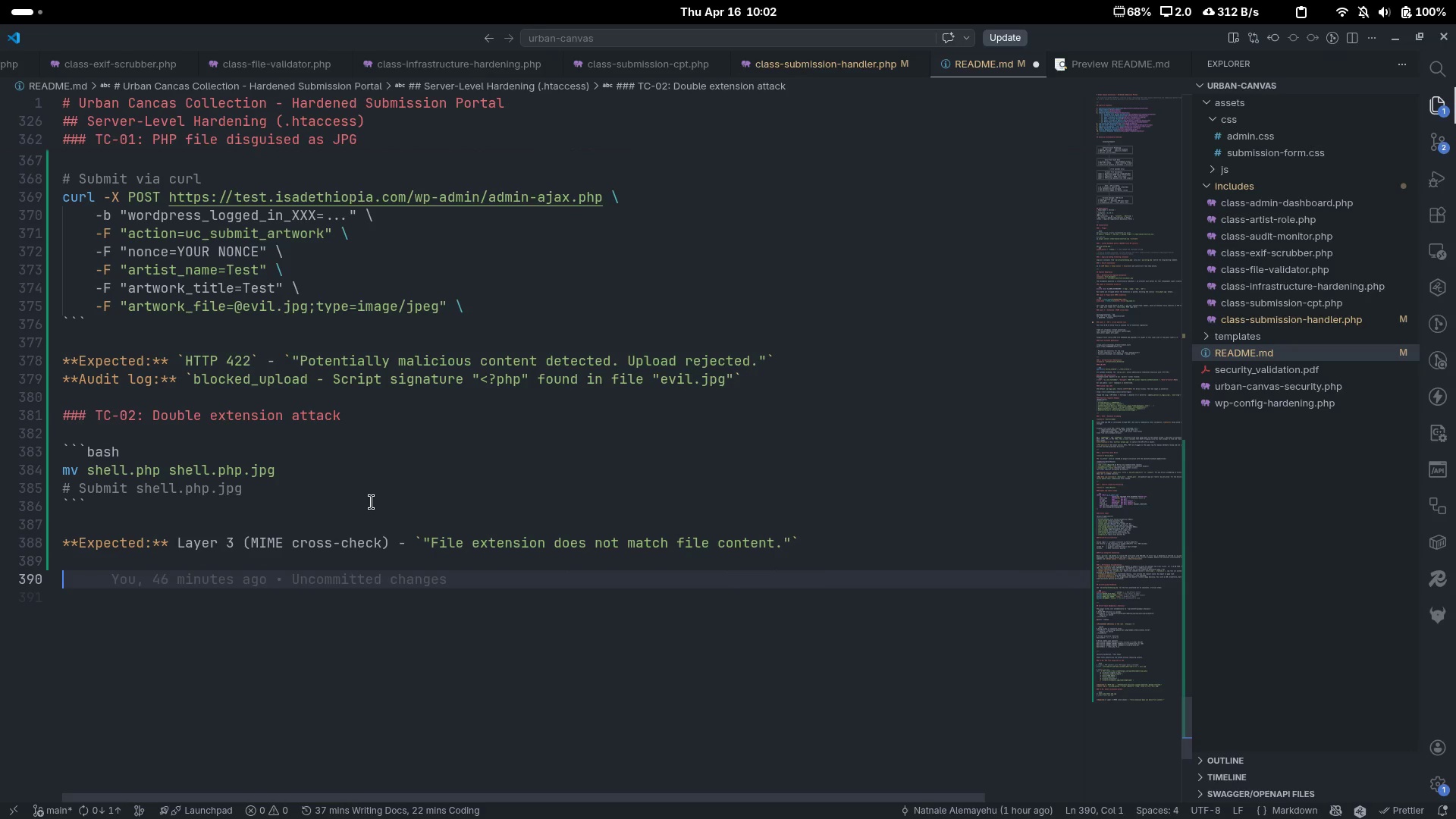 
type(### t)
key(Backspace)
type(TC-03: Unauthenricated REST access)
 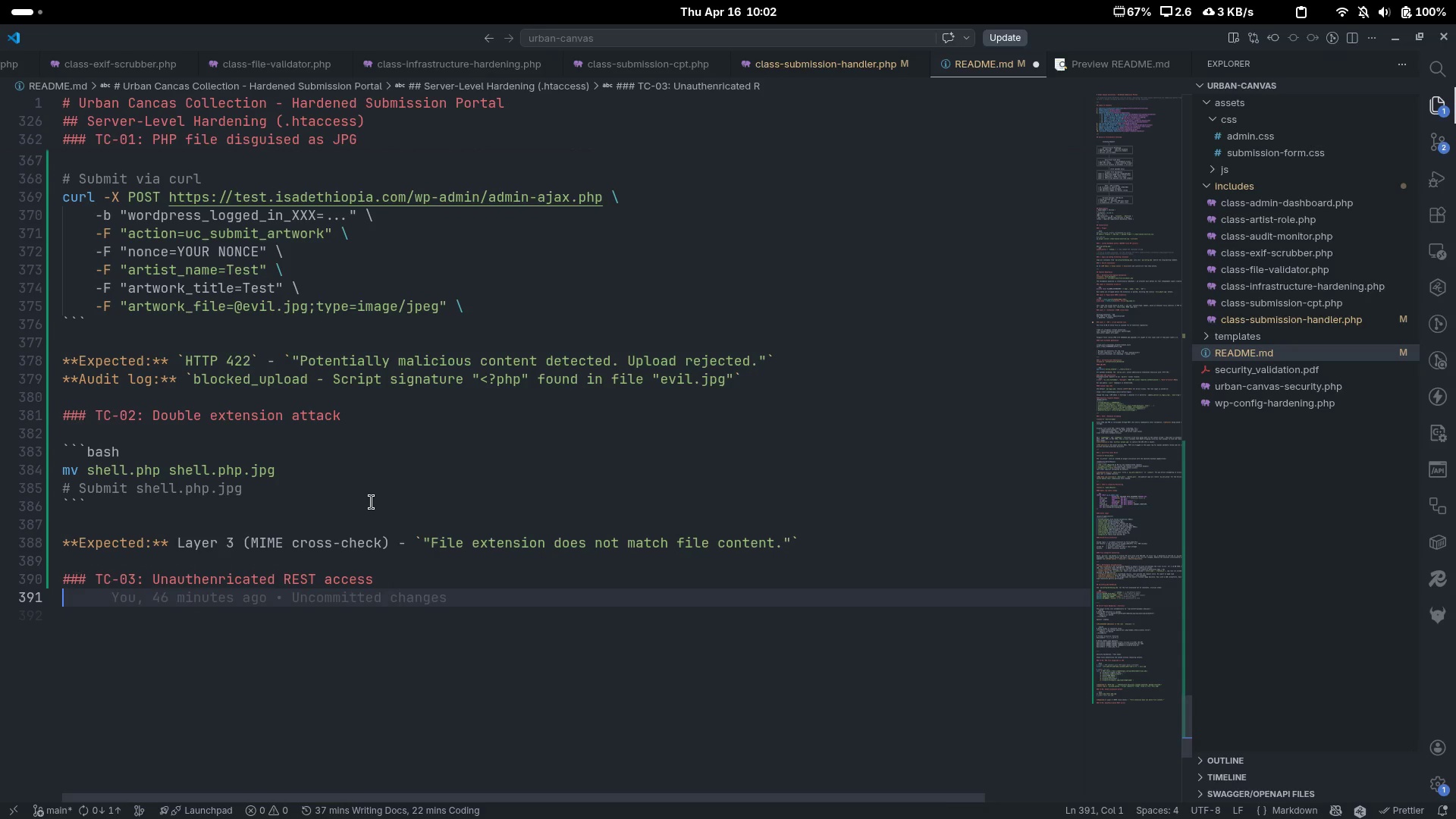 
 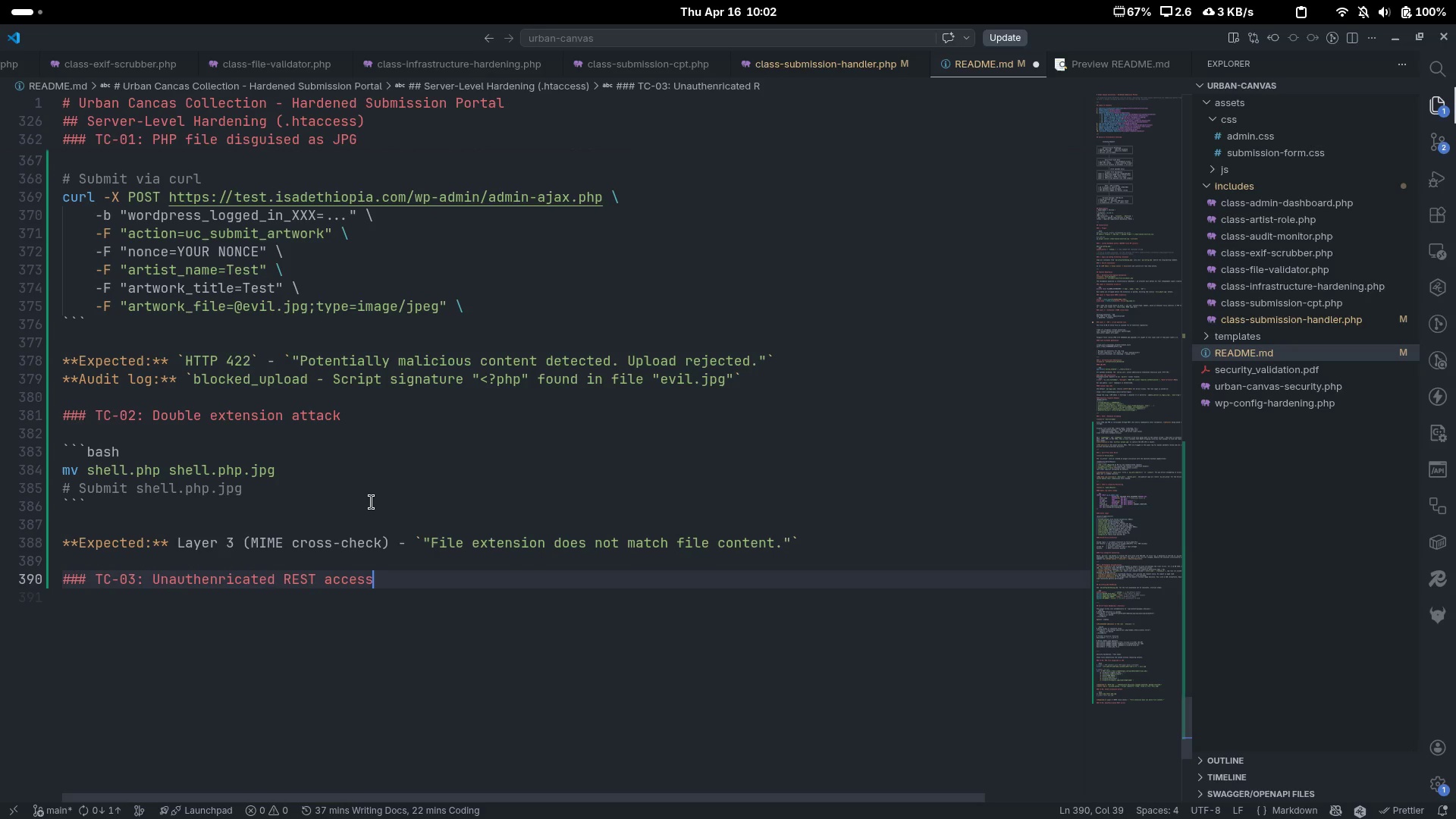 
key(Enter)
 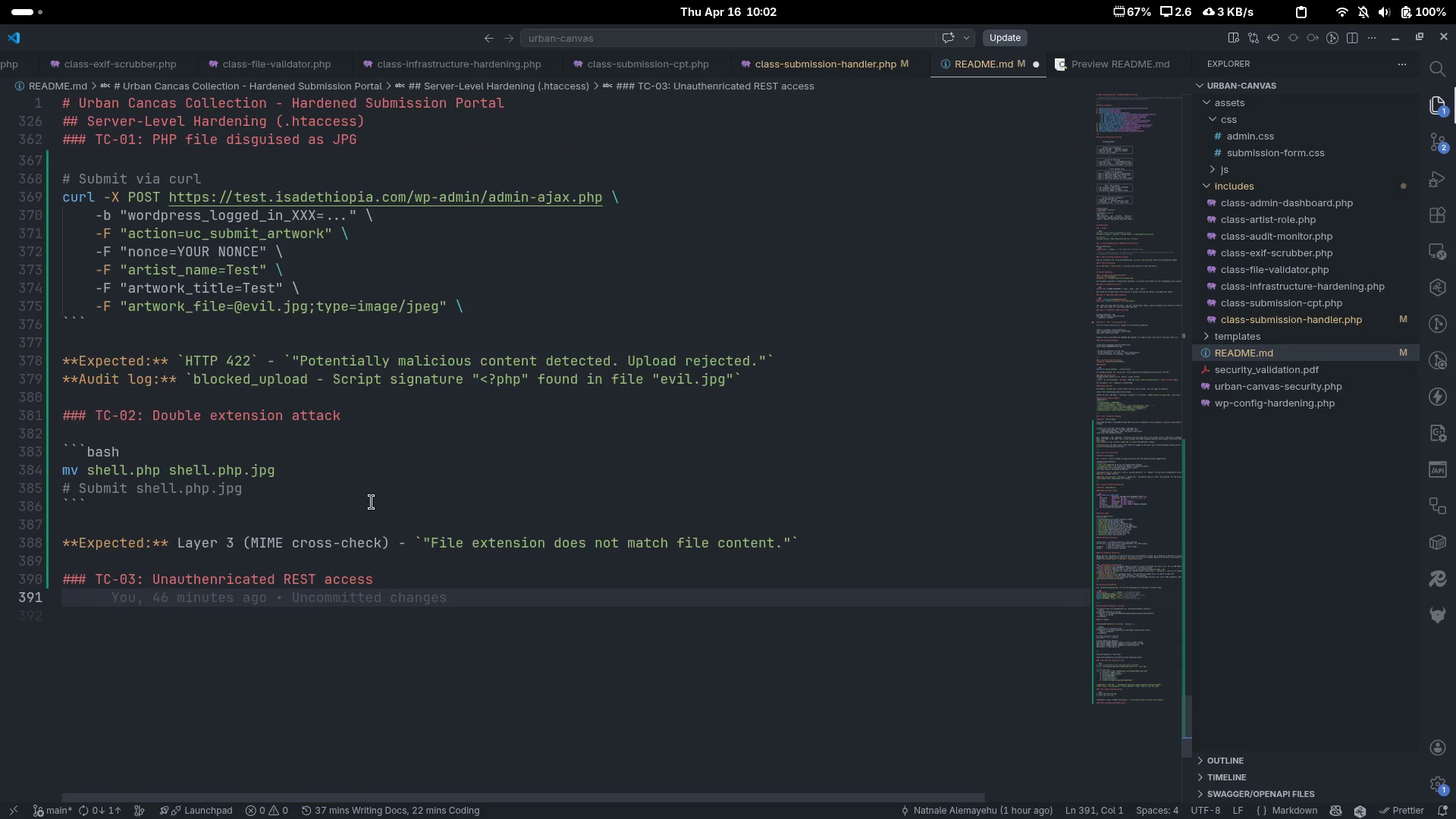 
key(Enter)
 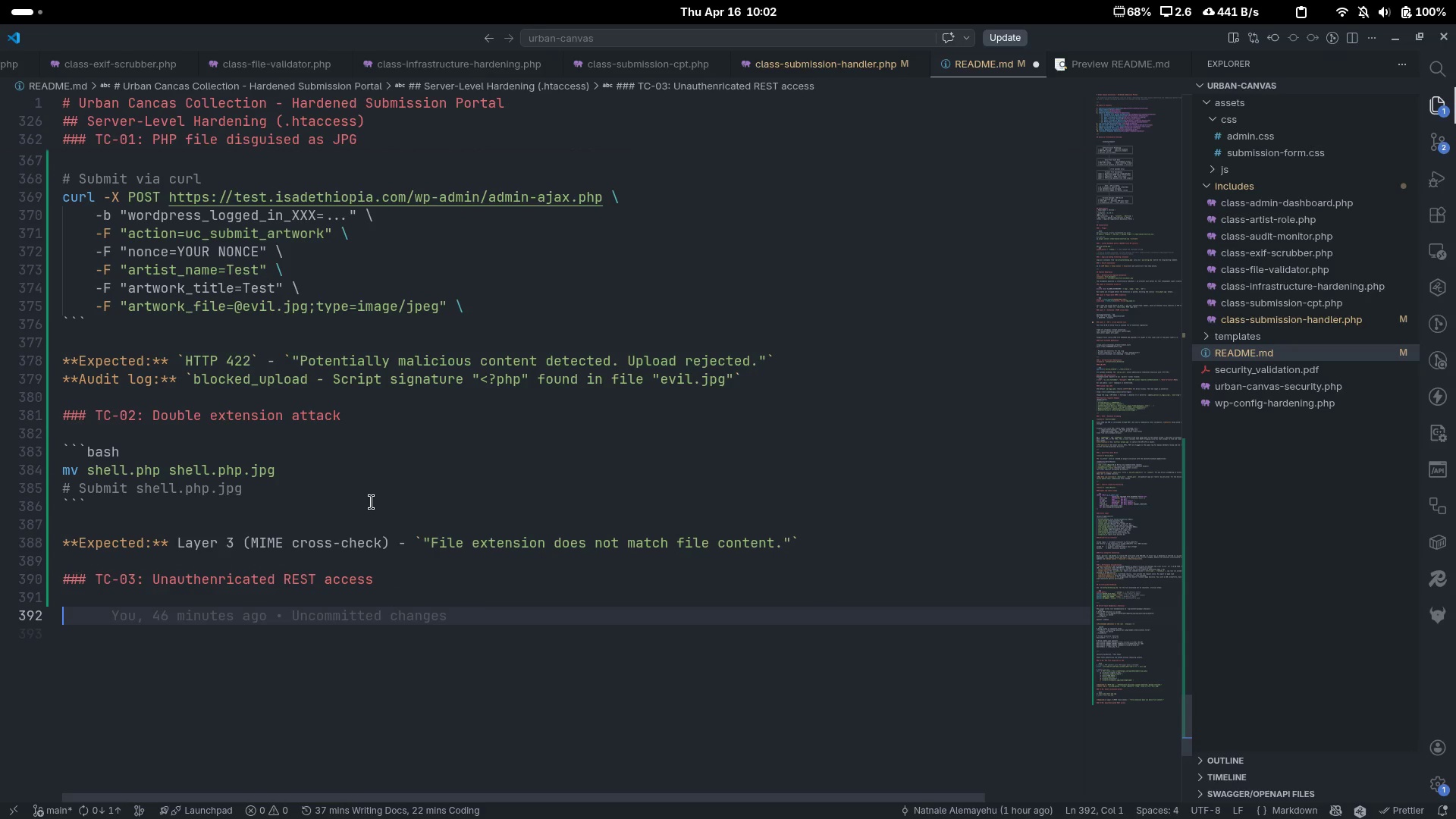 
type(```bash)
 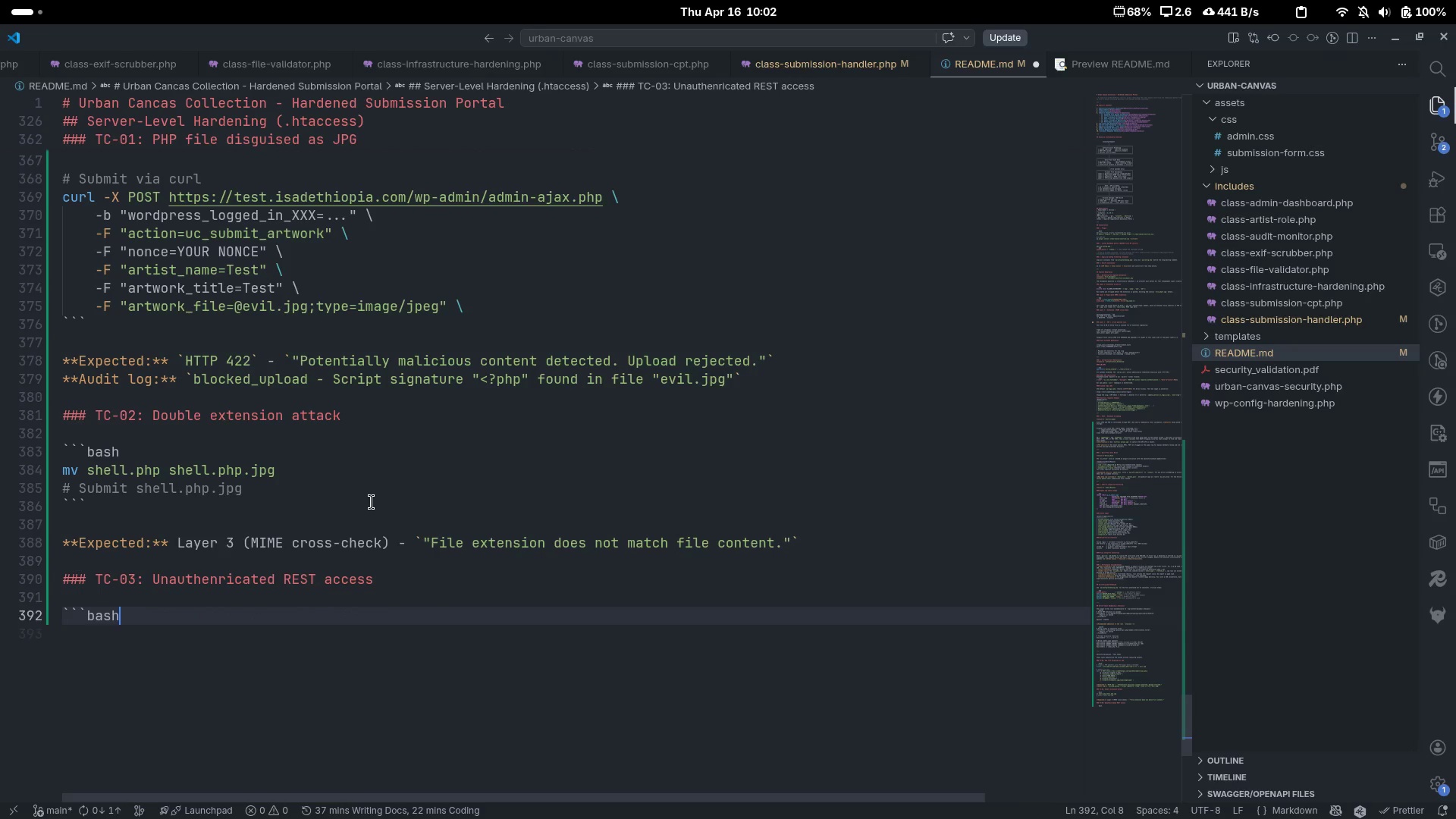 
key(Enter)
 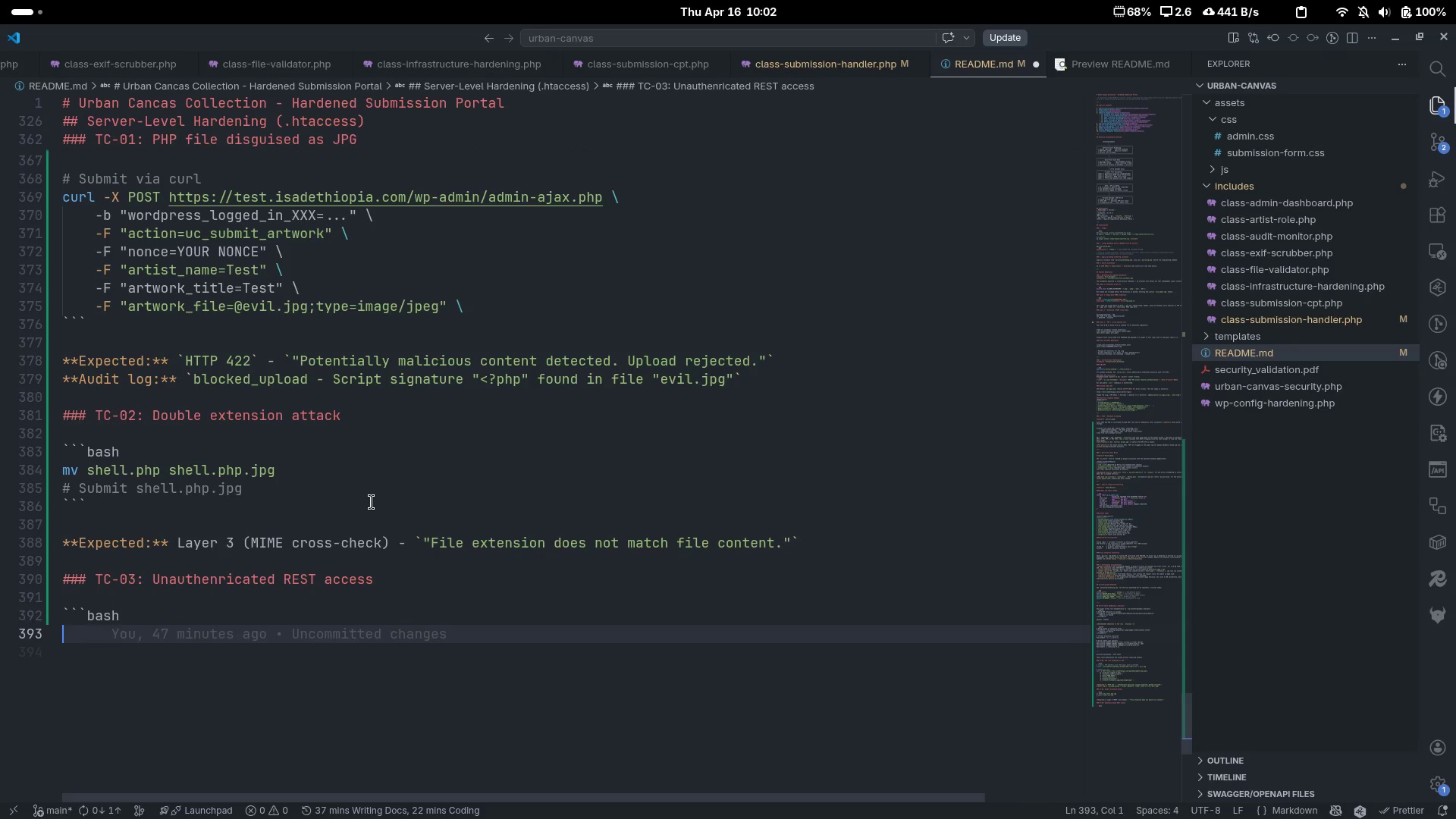 
key(Enter)
 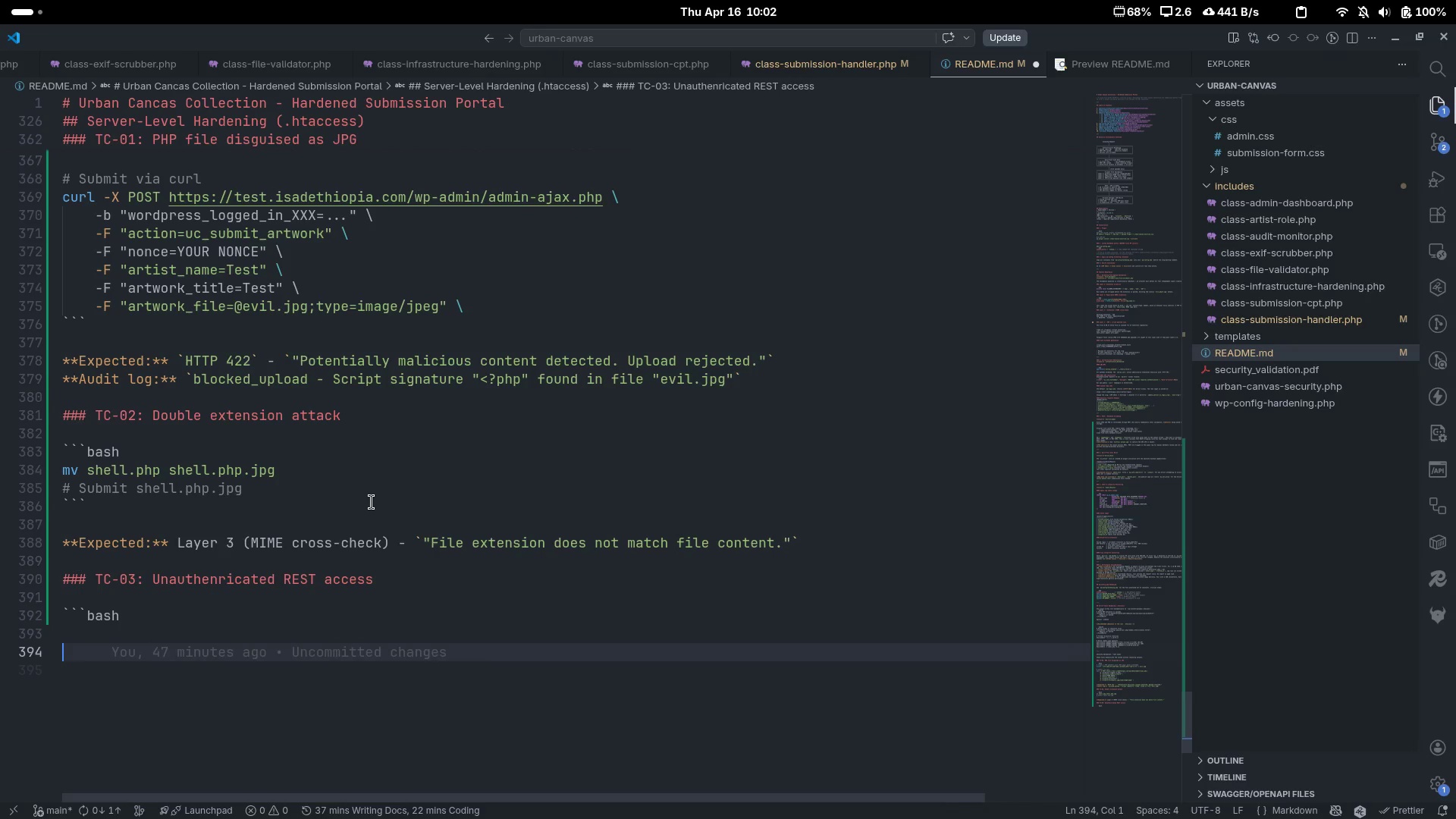 
key(Backquote)
 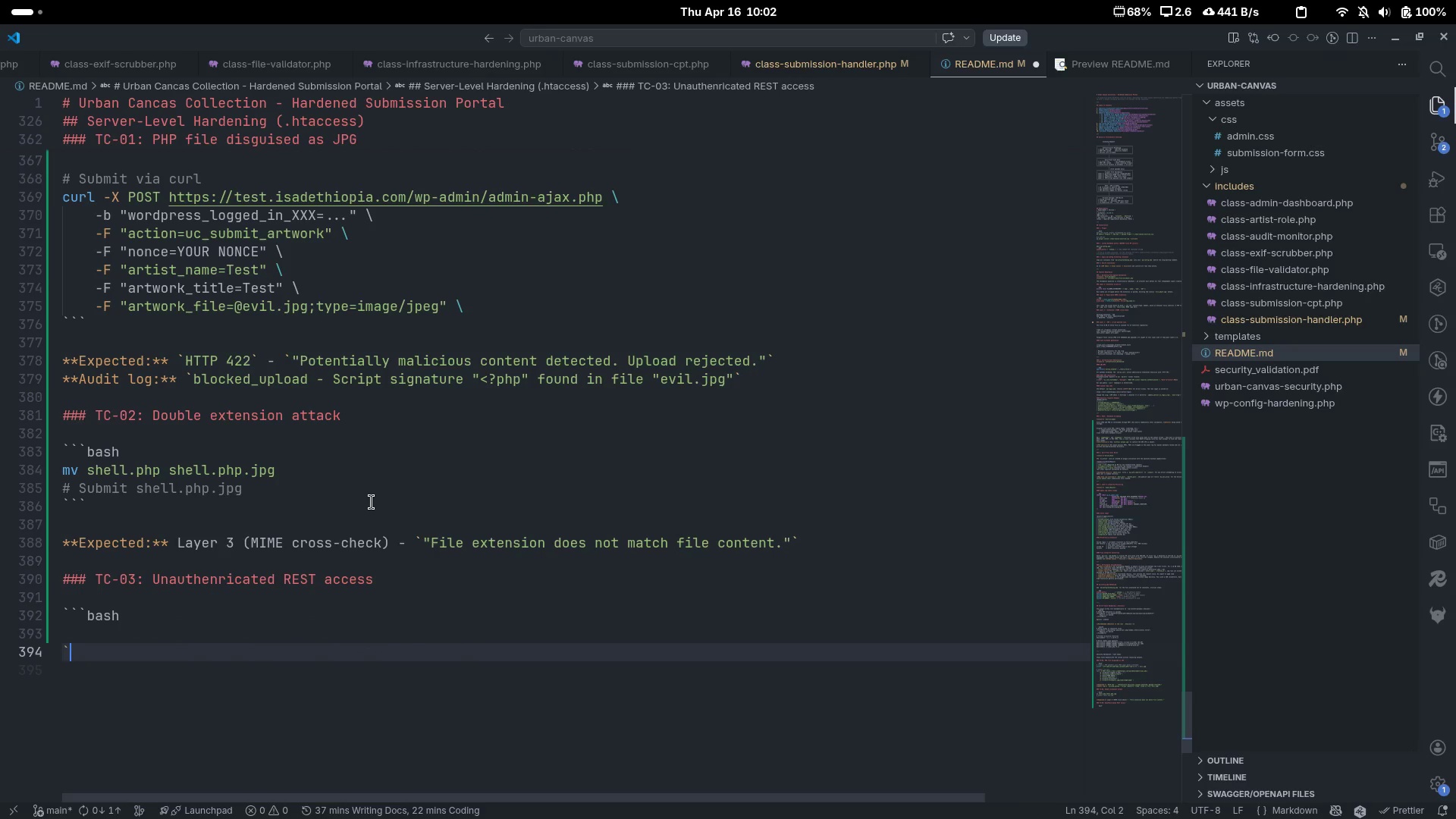 
key(Backquote)
 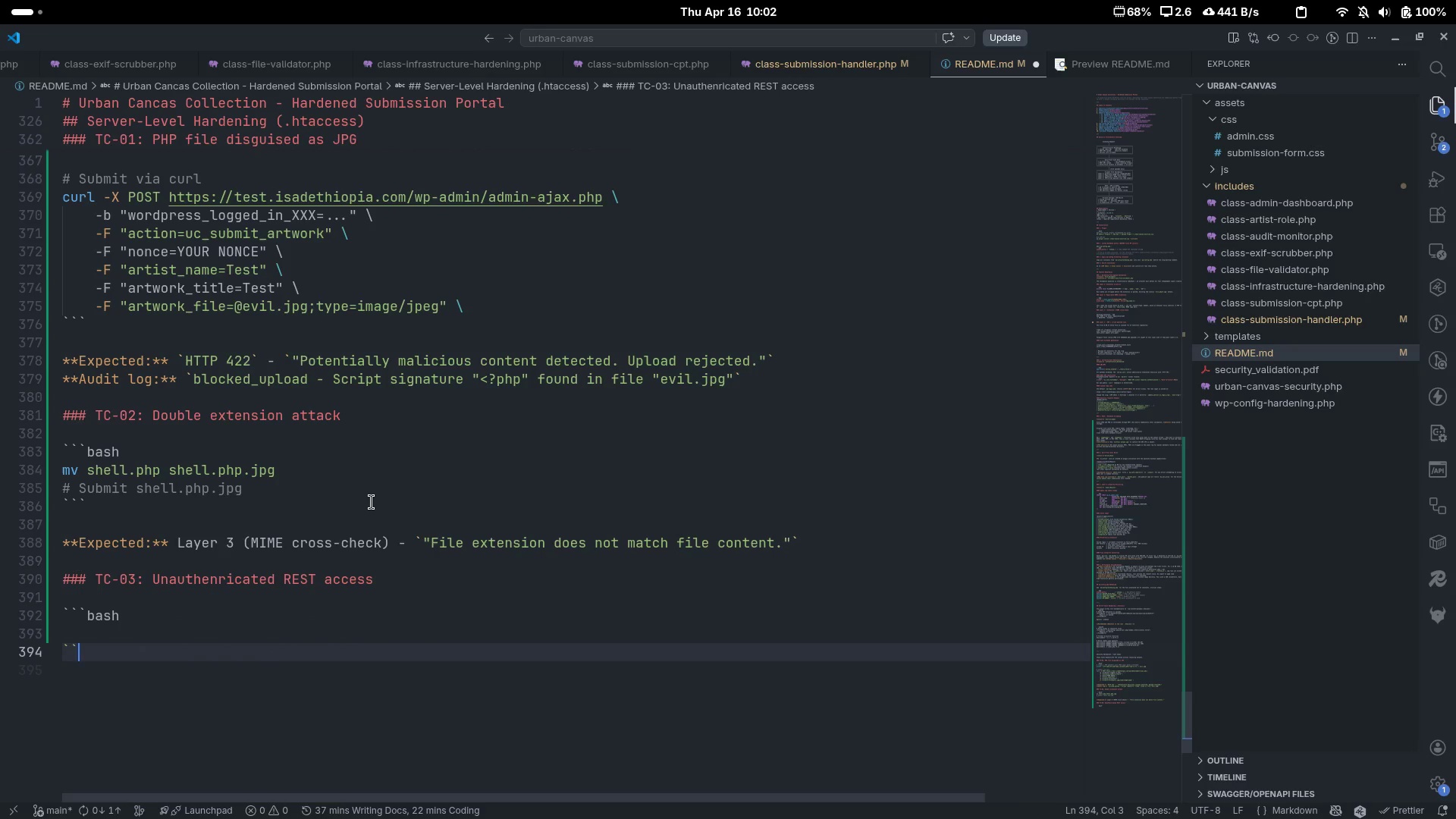 
key(Backquote)
 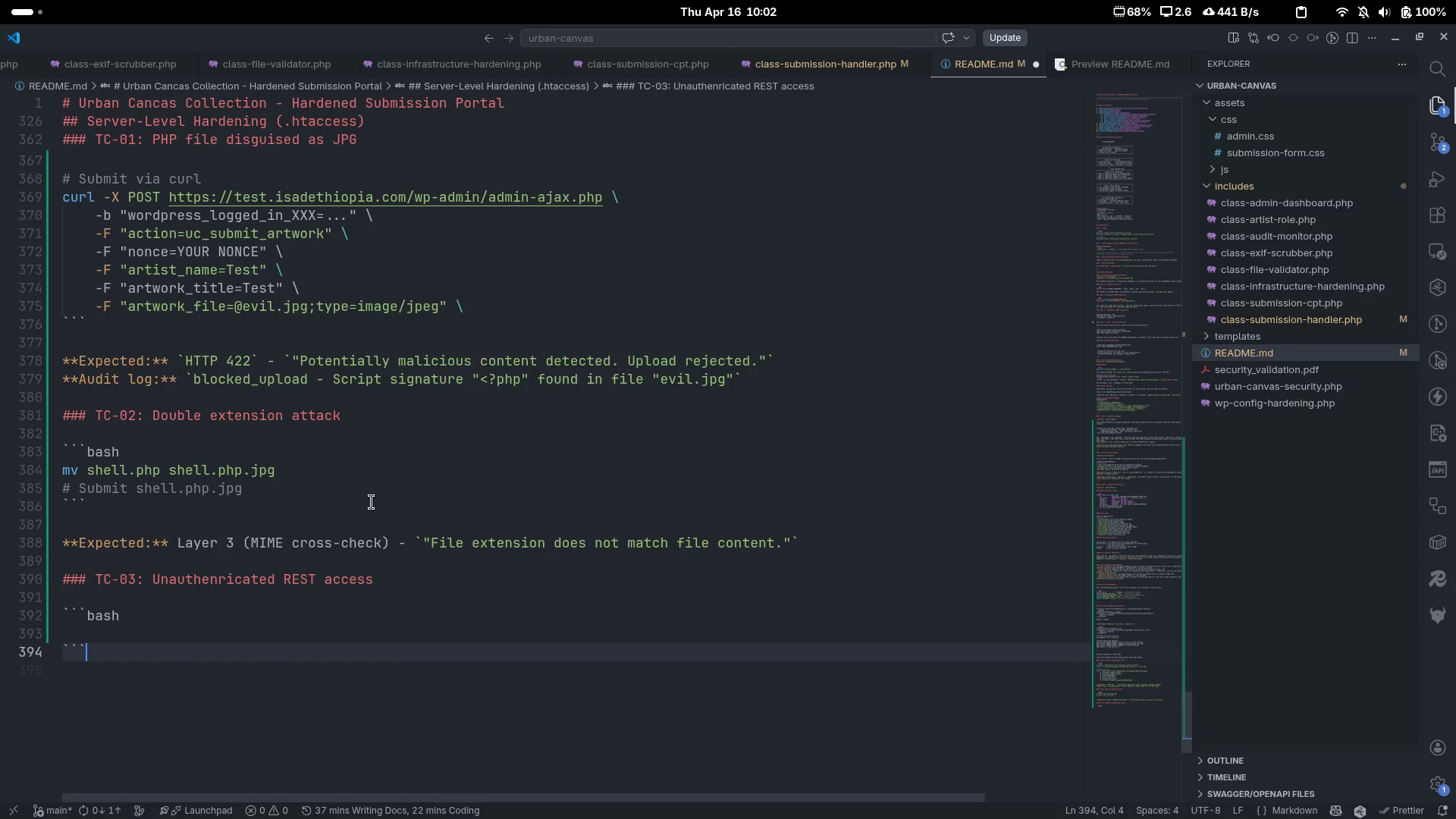 
key(ArrowUp)
 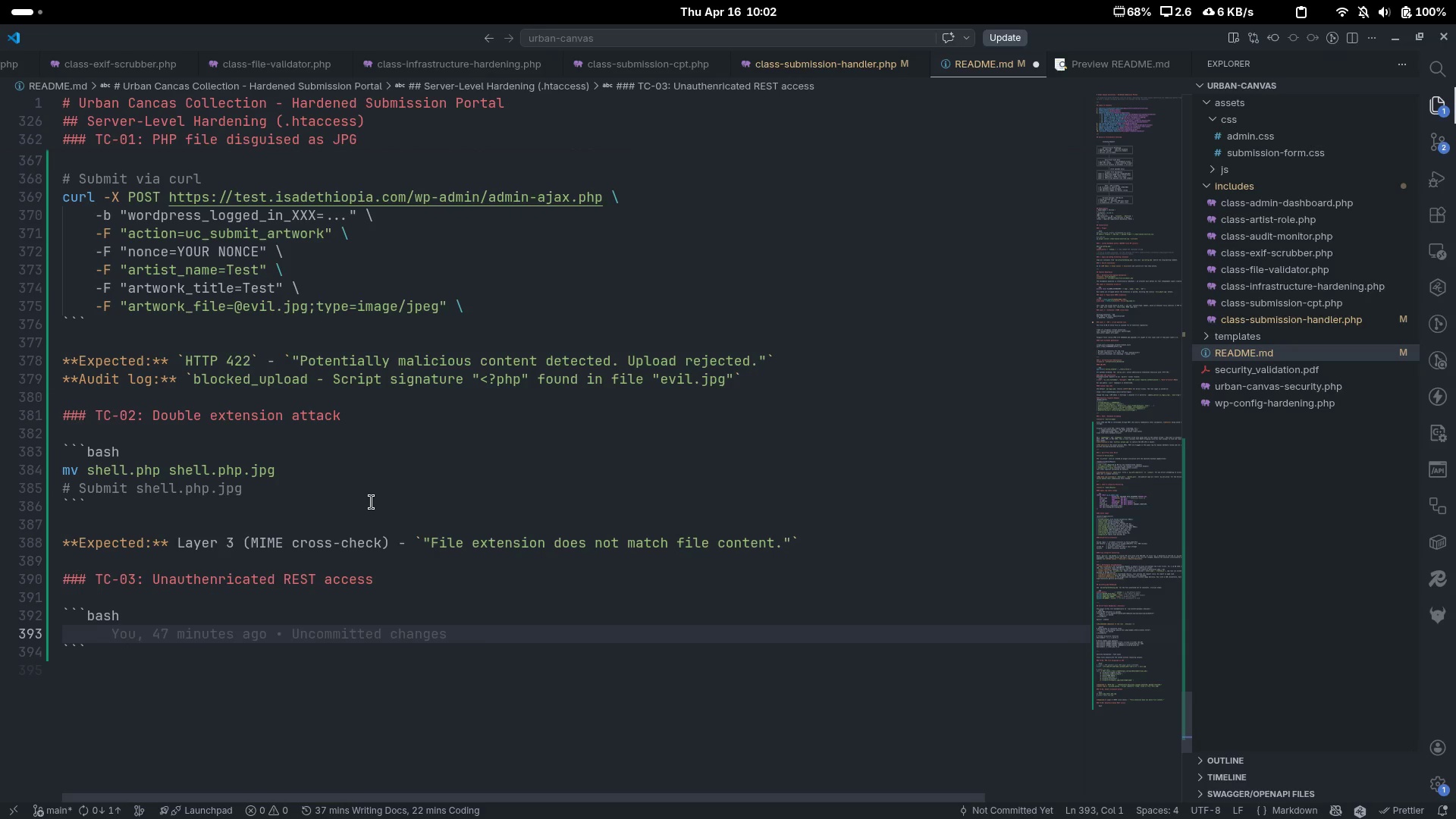 
key(ArrowUp)
 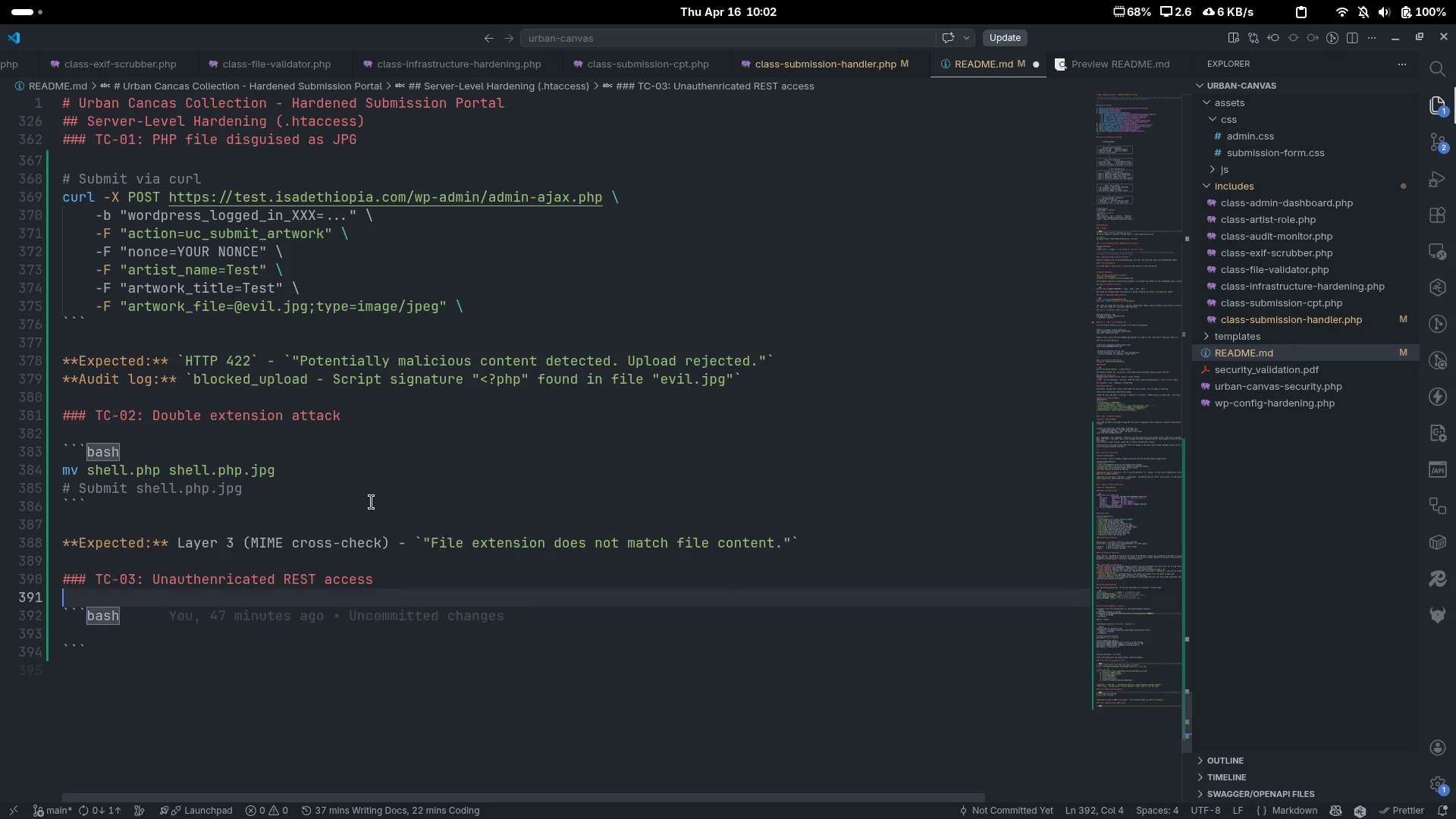 
key(ArrowUp)
 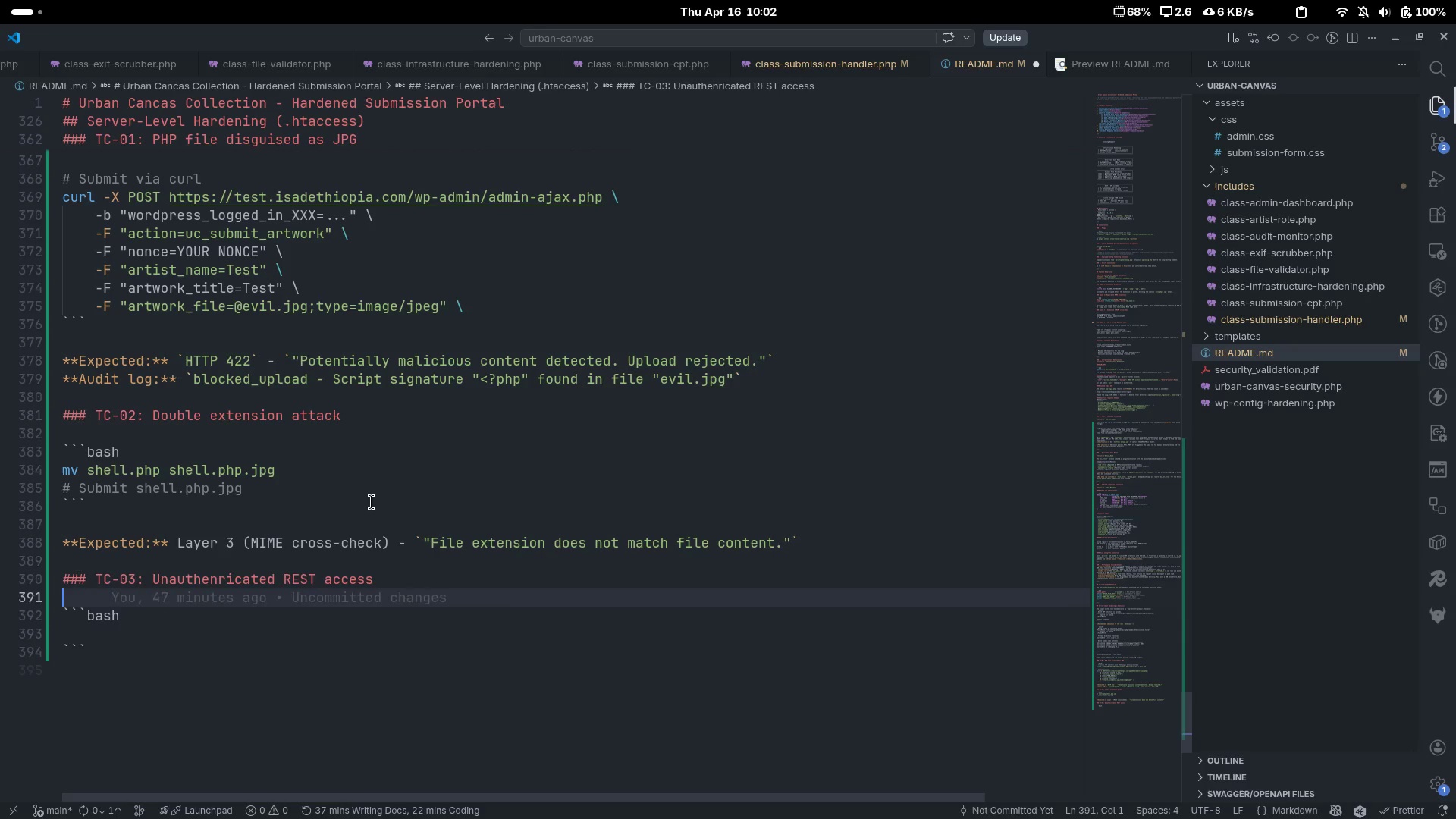 
key(Backspace)
 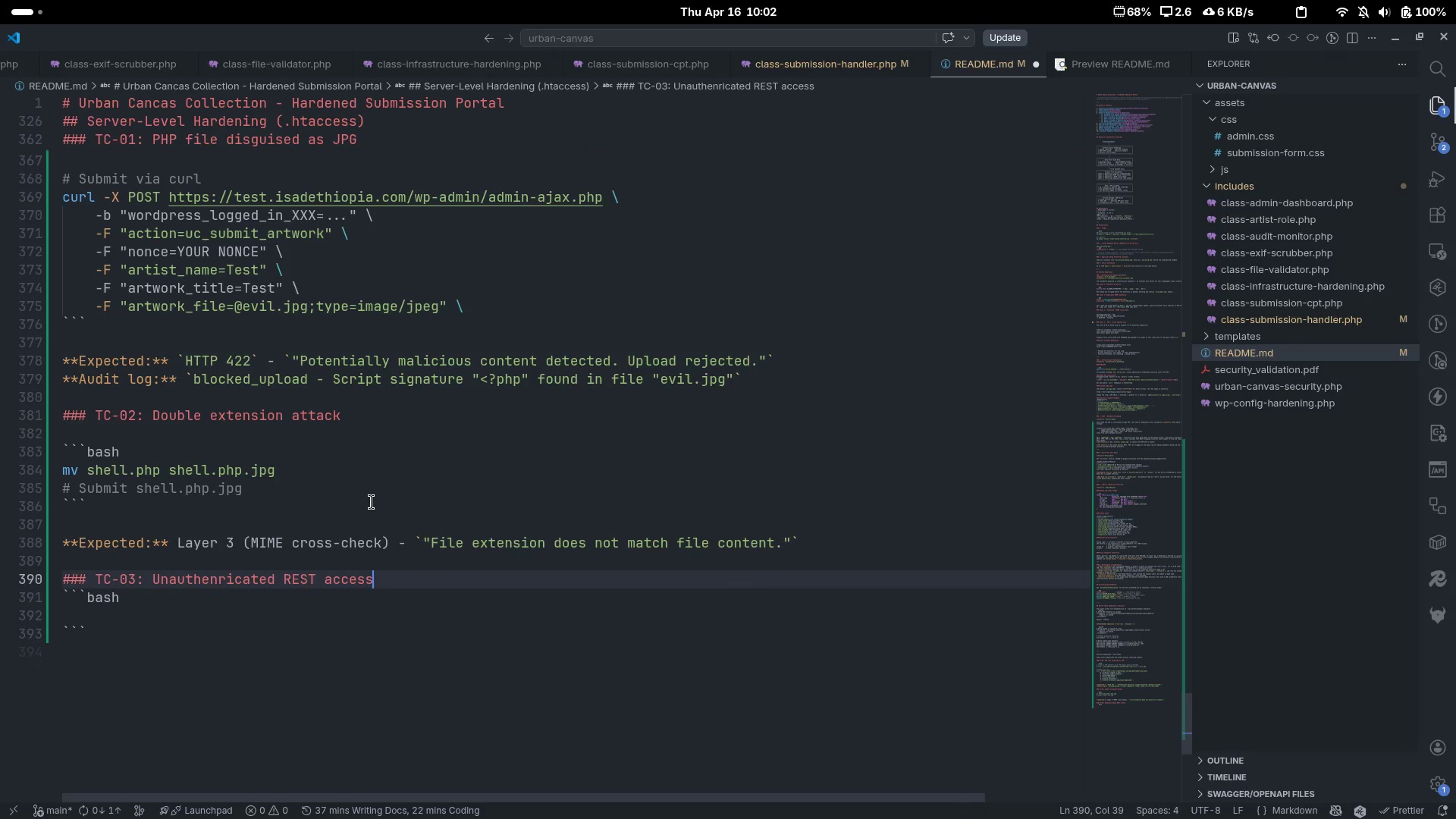 
key(ArrowDown)
 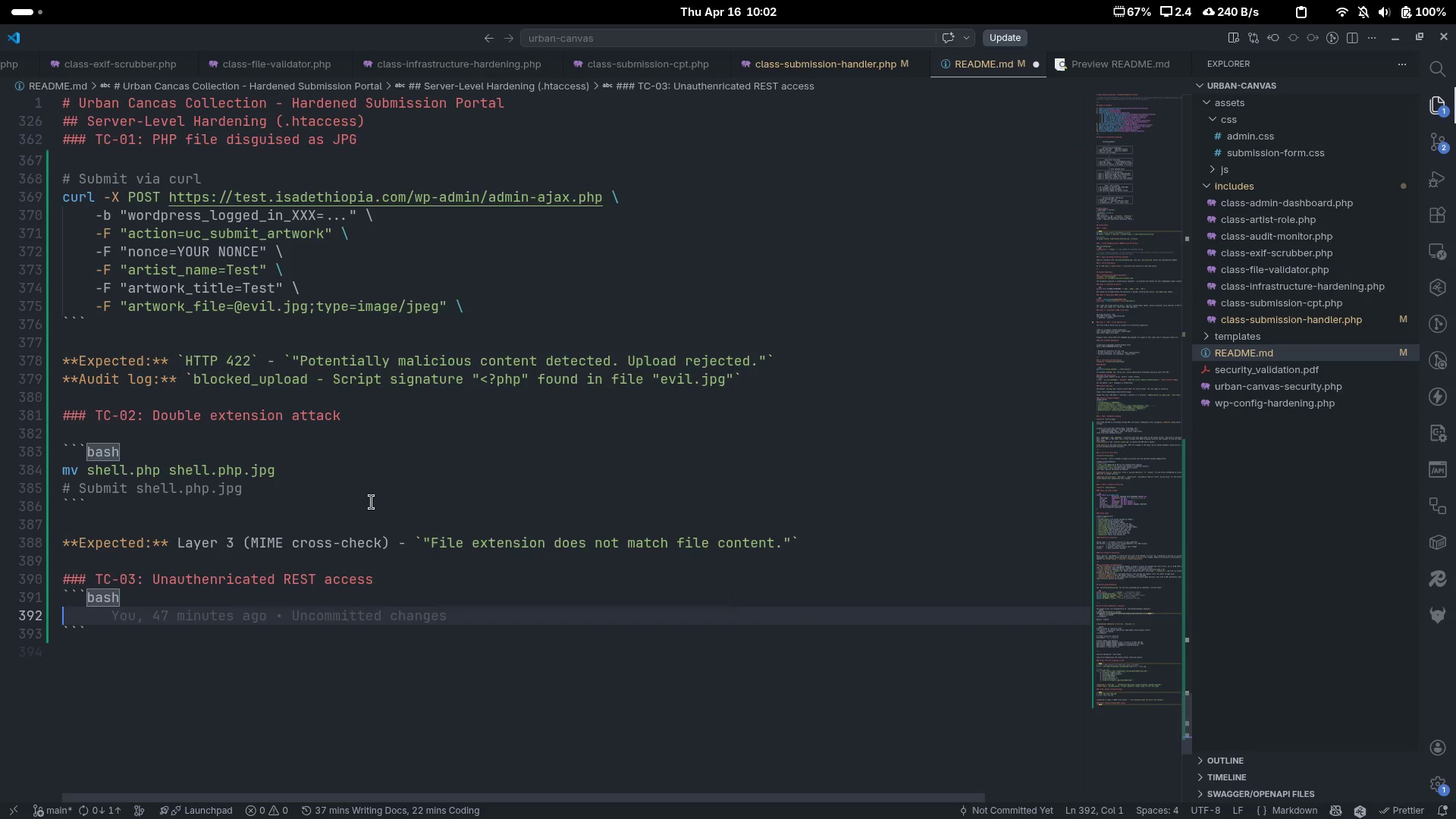 
key(ArrowDown)
 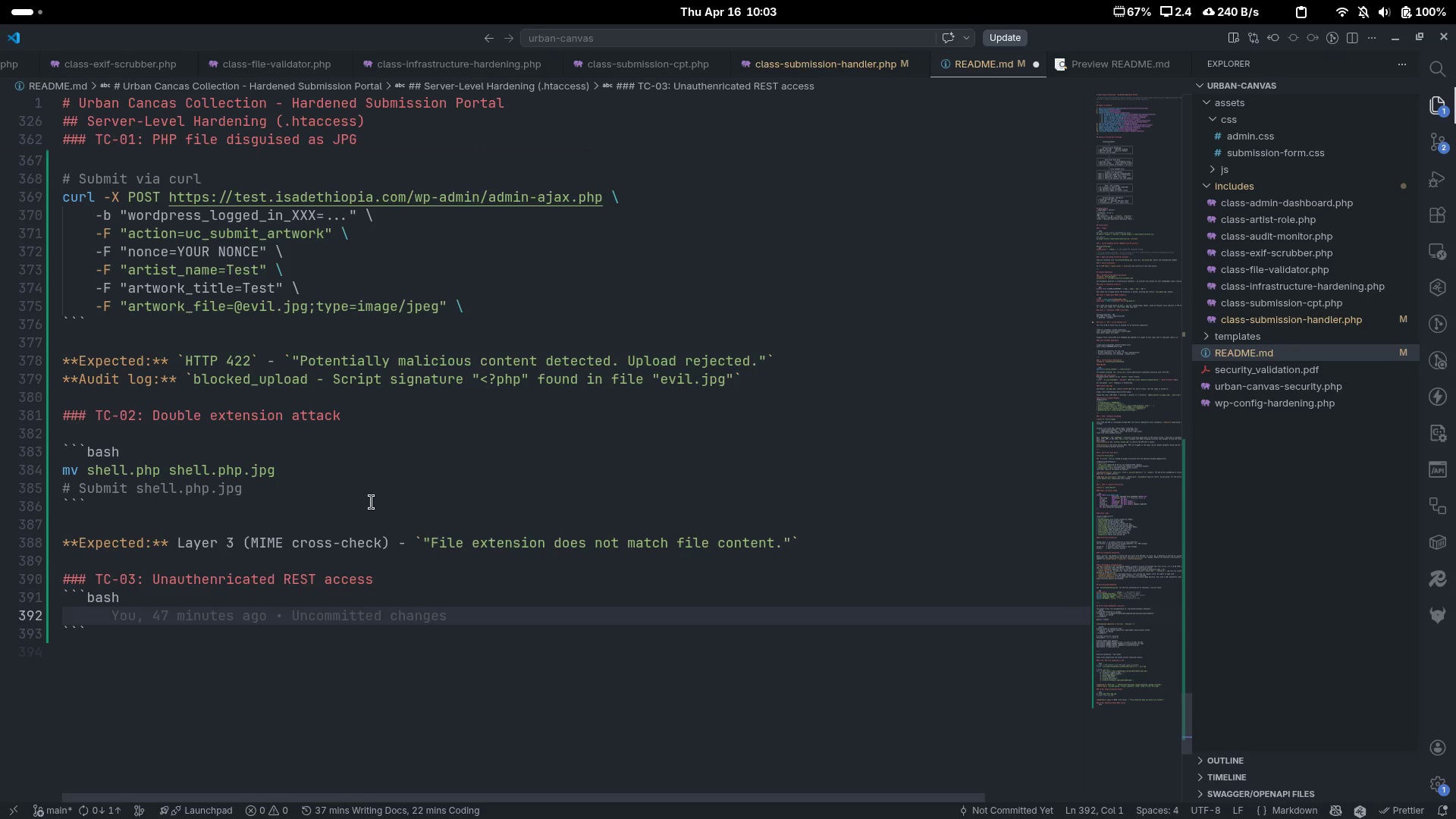 
wait(6.41)
 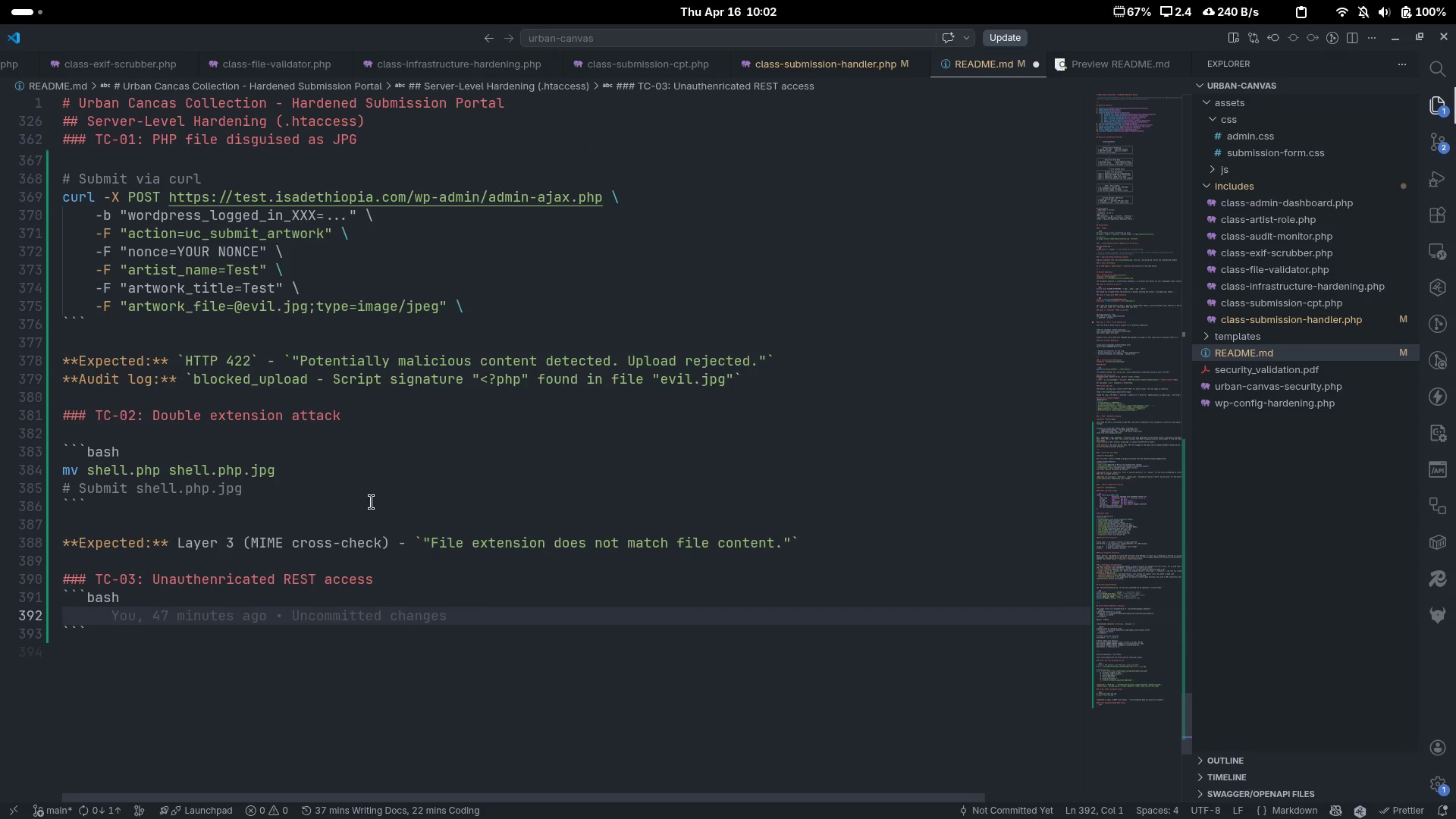 
type(curl https://test.isadt)
key(Backspace)
type(ethiopia.com/wp-con)
key(Backspace)
key(Backspace)
key(Backspace)
type(json/wp-)
key(Backspace)
type(/v2/users)
 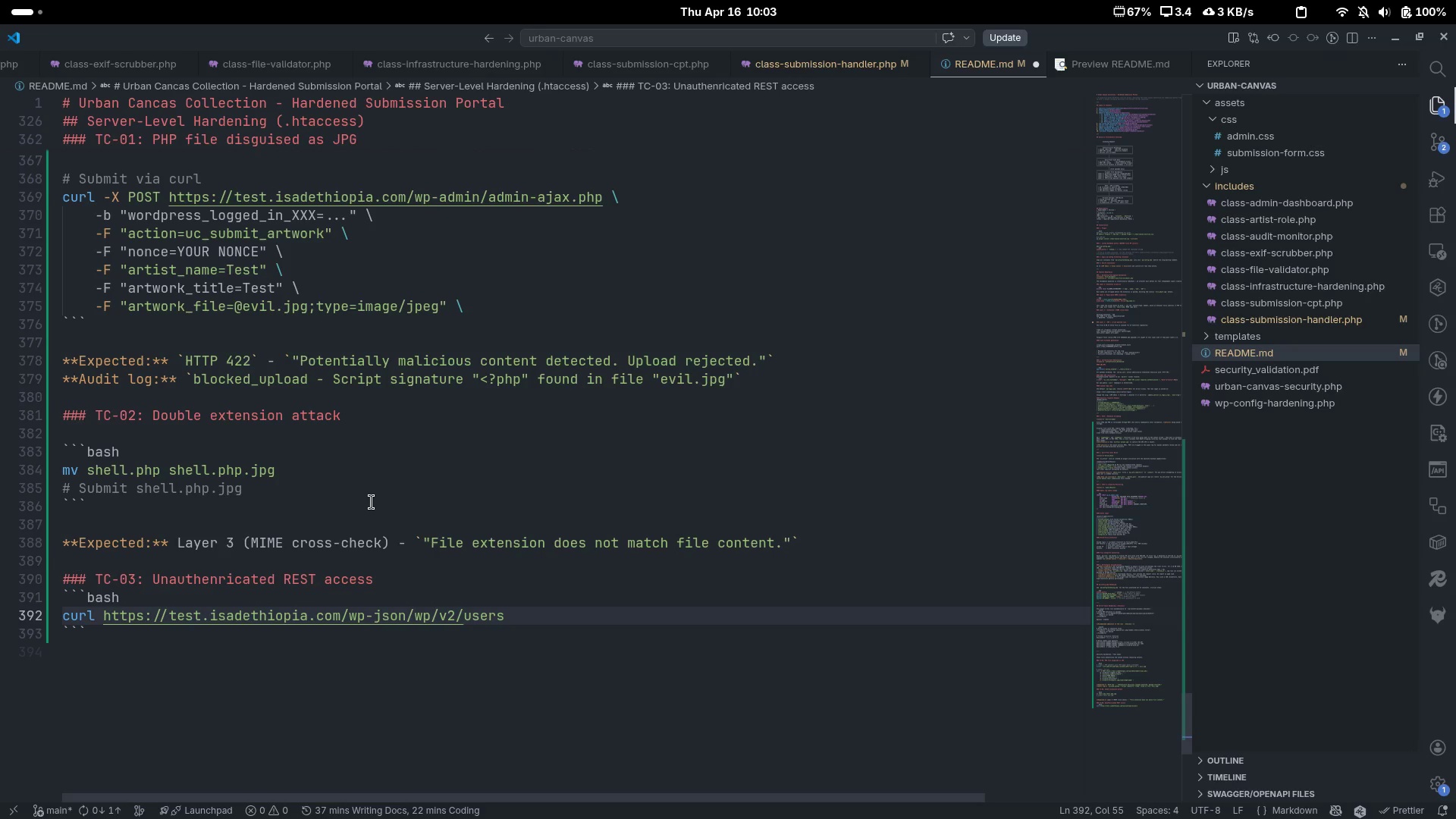 
key(ArrowDown)
 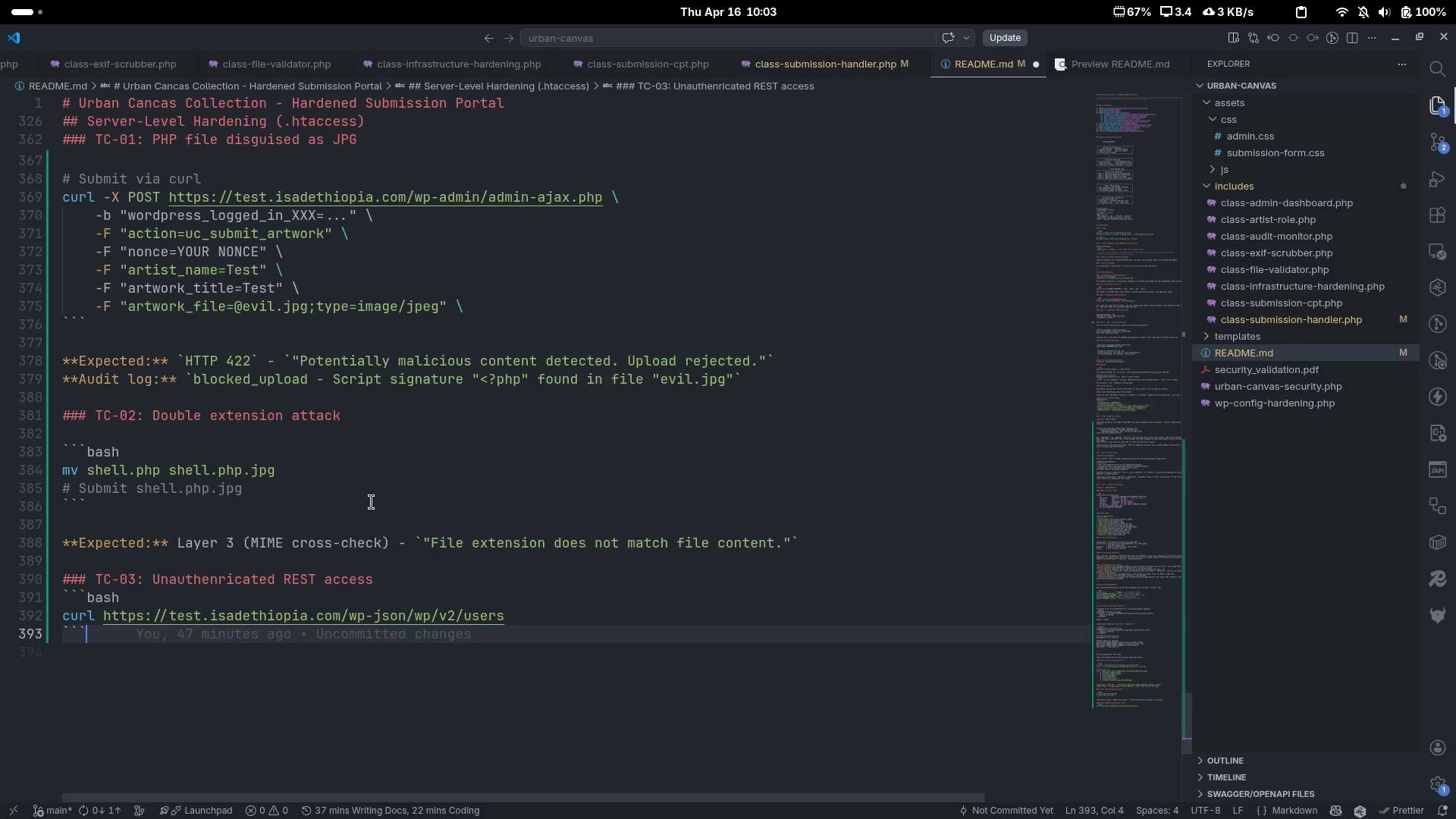 
key(Enter)
 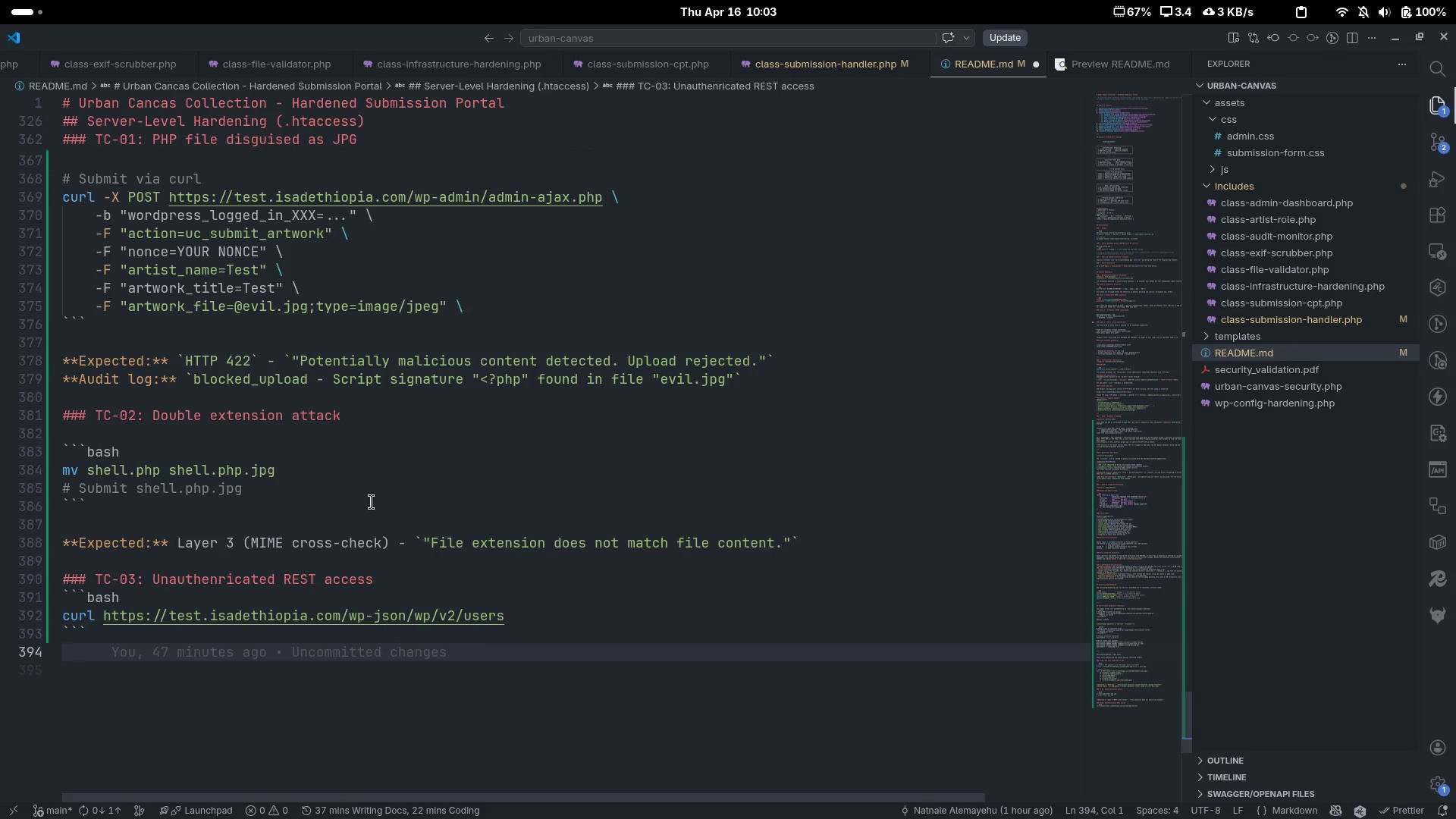 
hold_key(key=ShiftLeft, duration=0.8)
 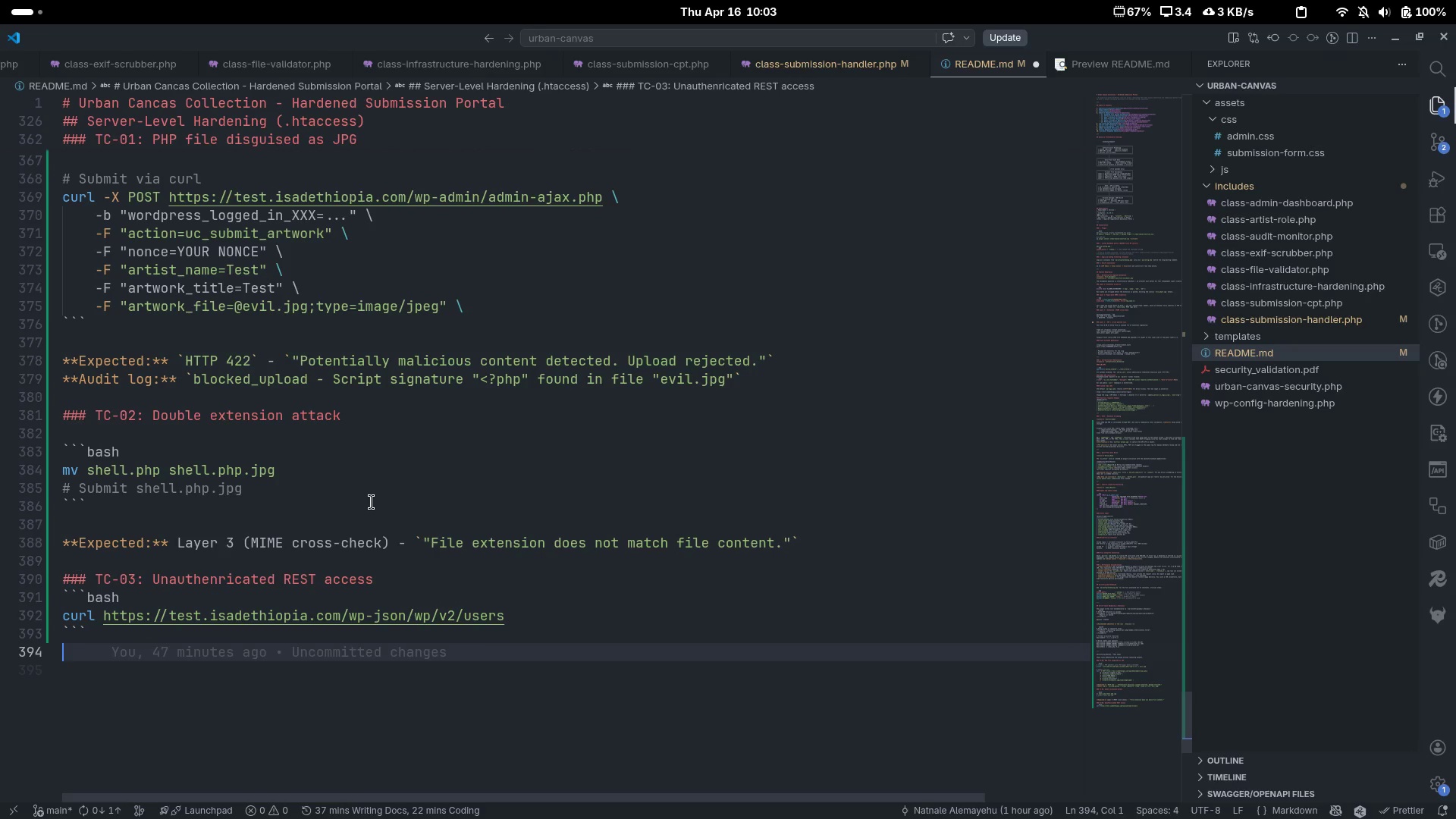 
type(**expected**)
 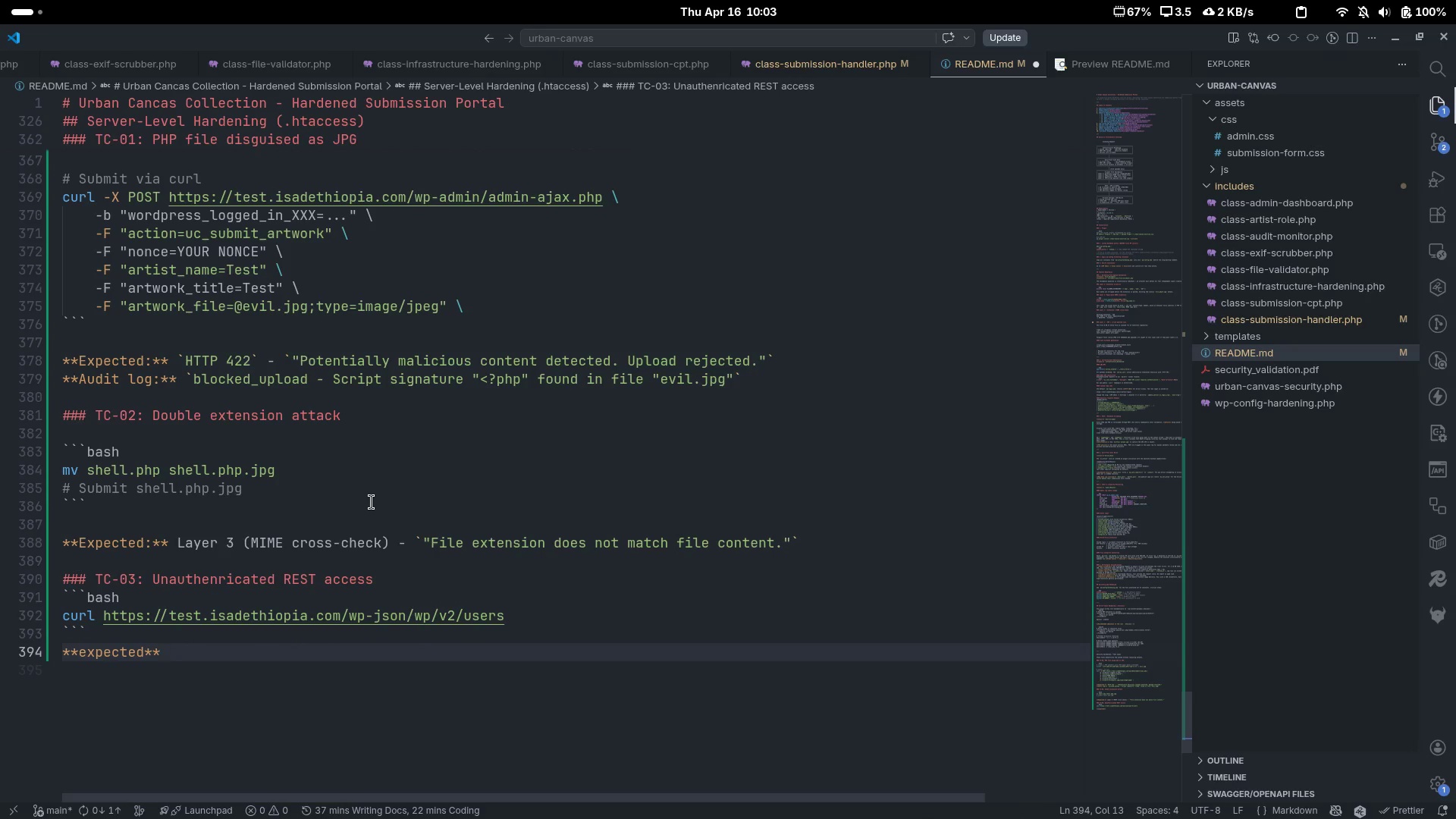 
key(Control+ControlLeft)
 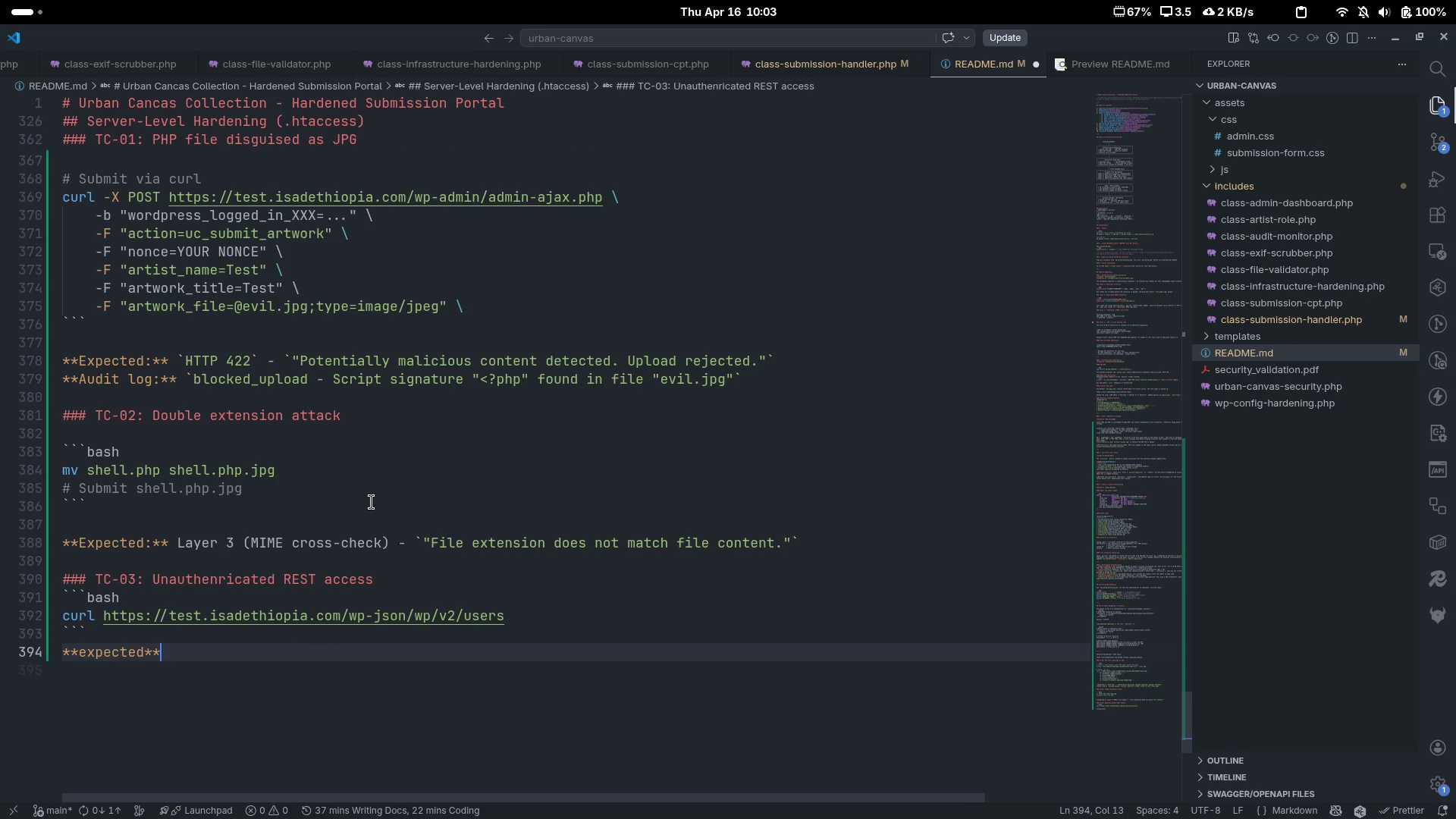 
key(Control+ArrowLeft)
 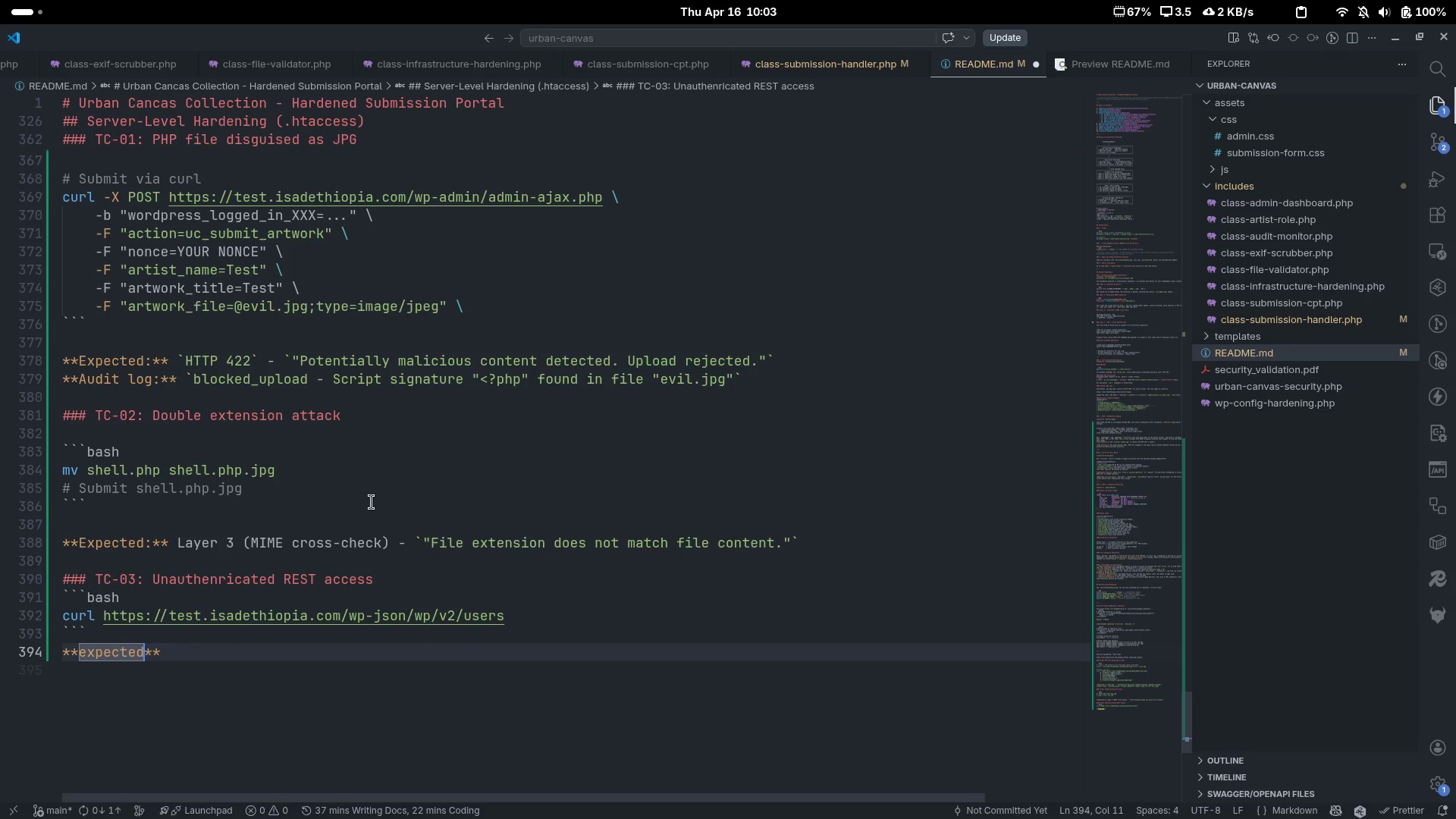 
key(Control+ControlLeft)
 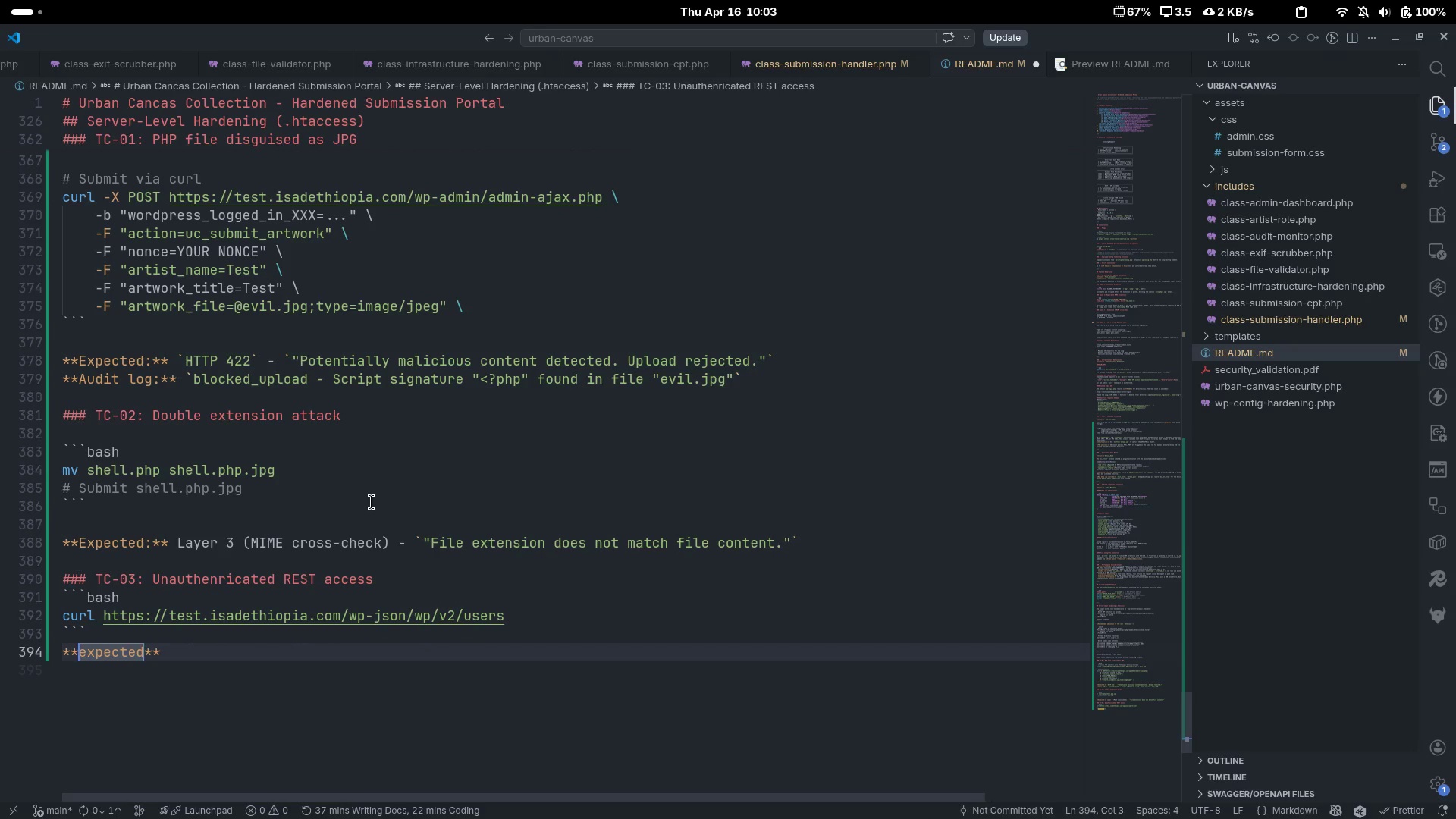 
key(Control+ArrowLeft)
 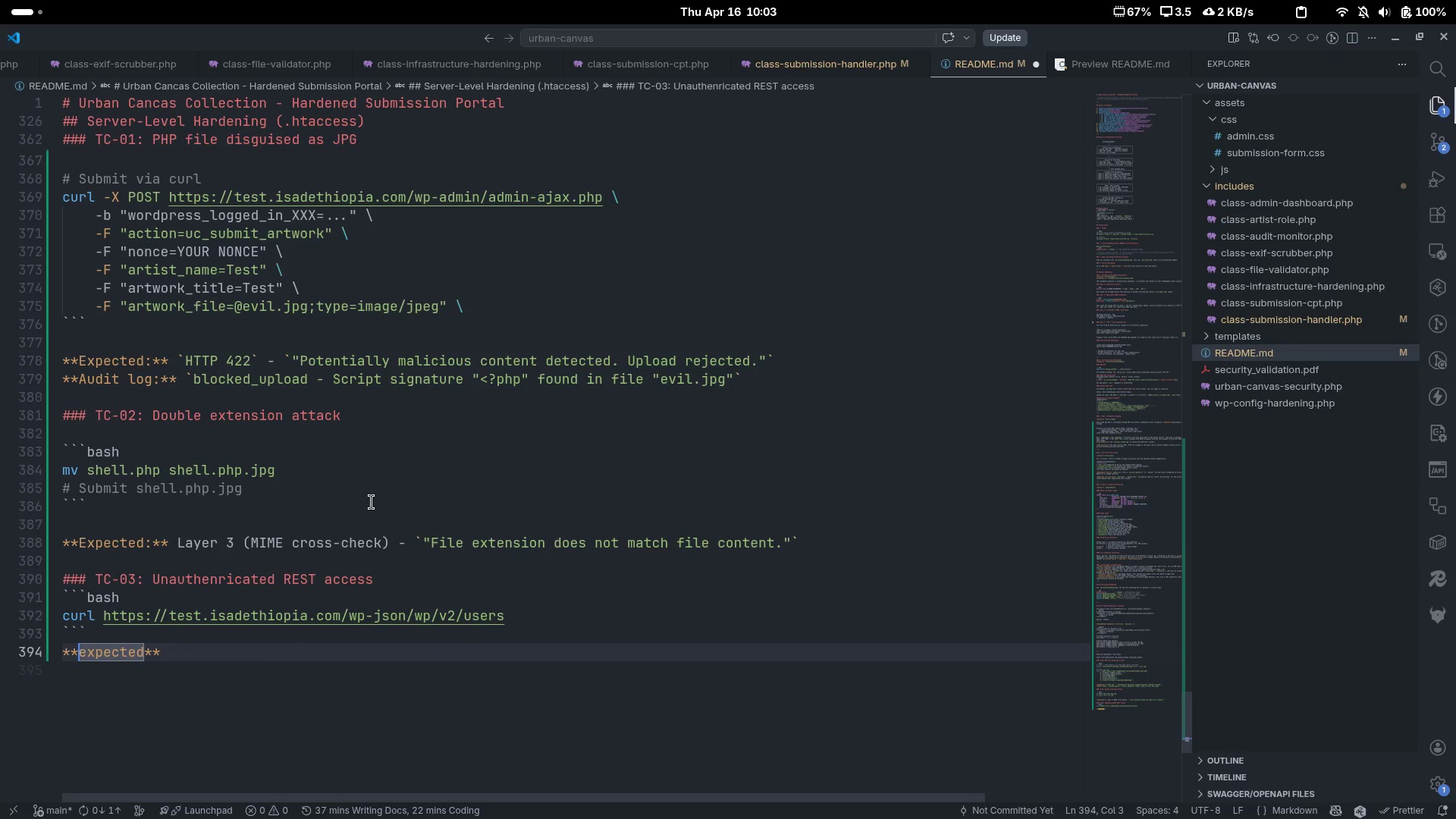 
key(ArrowRight)
 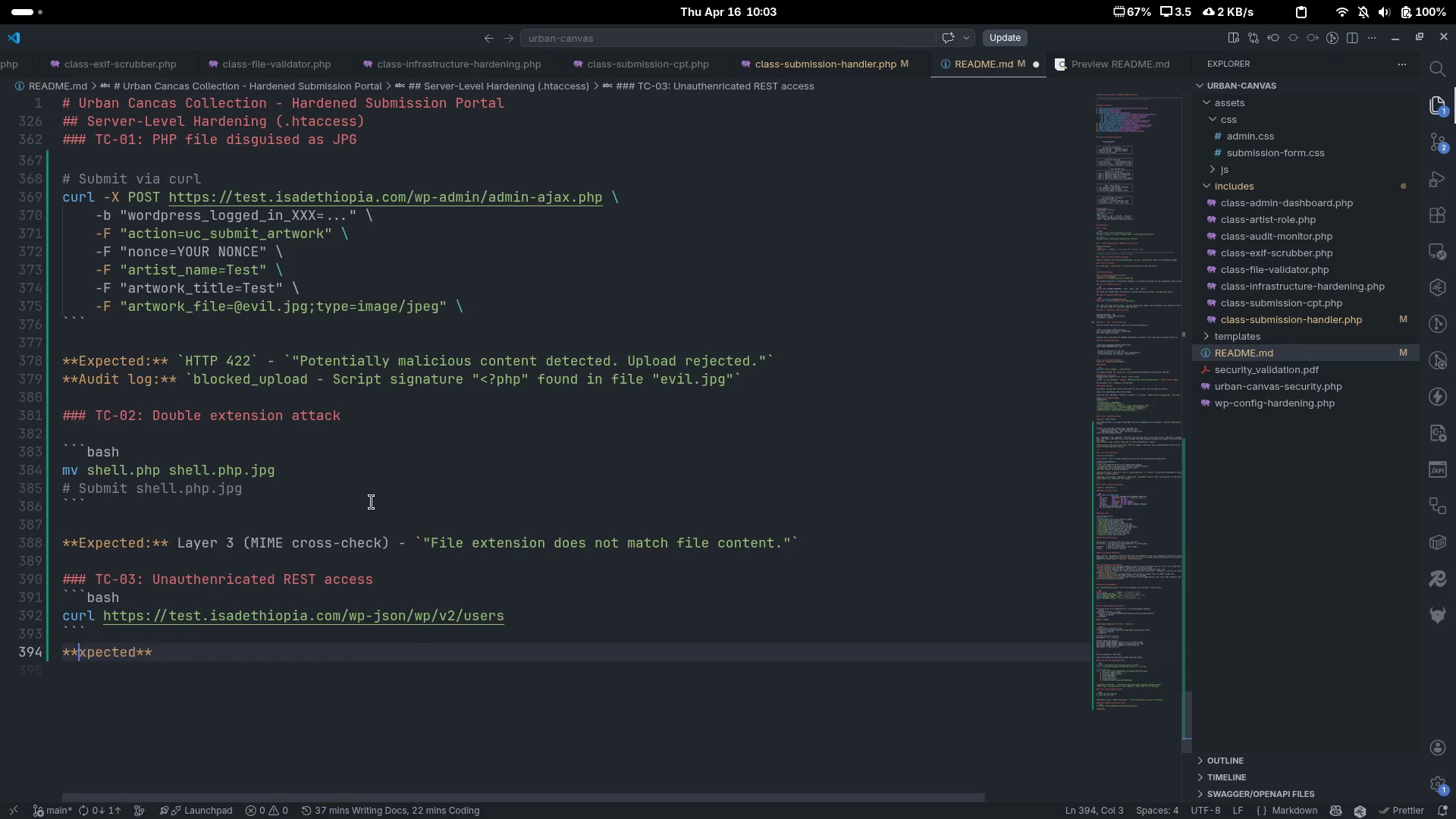 
key(Backspace)
 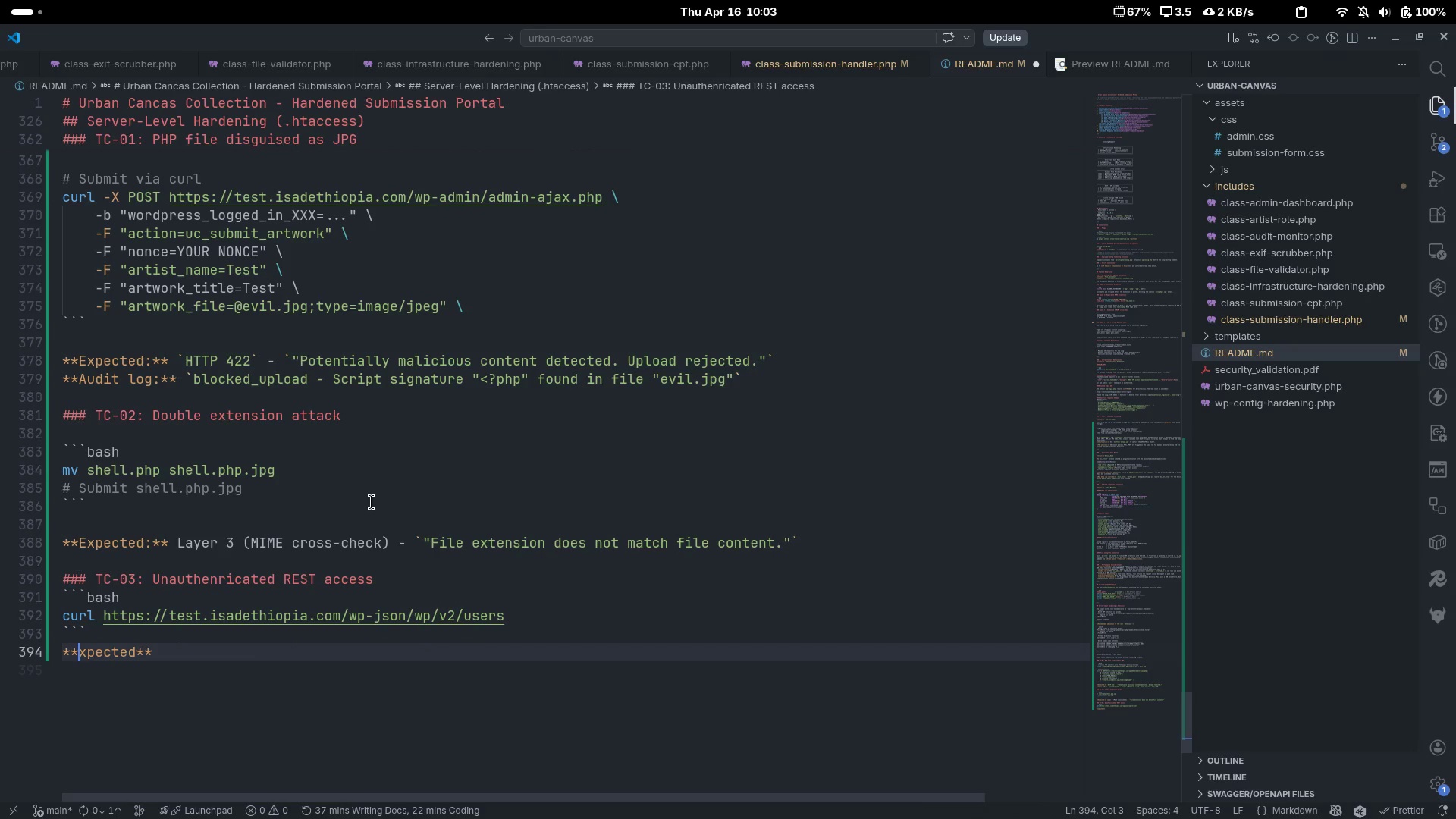 
key(Shift+E)
 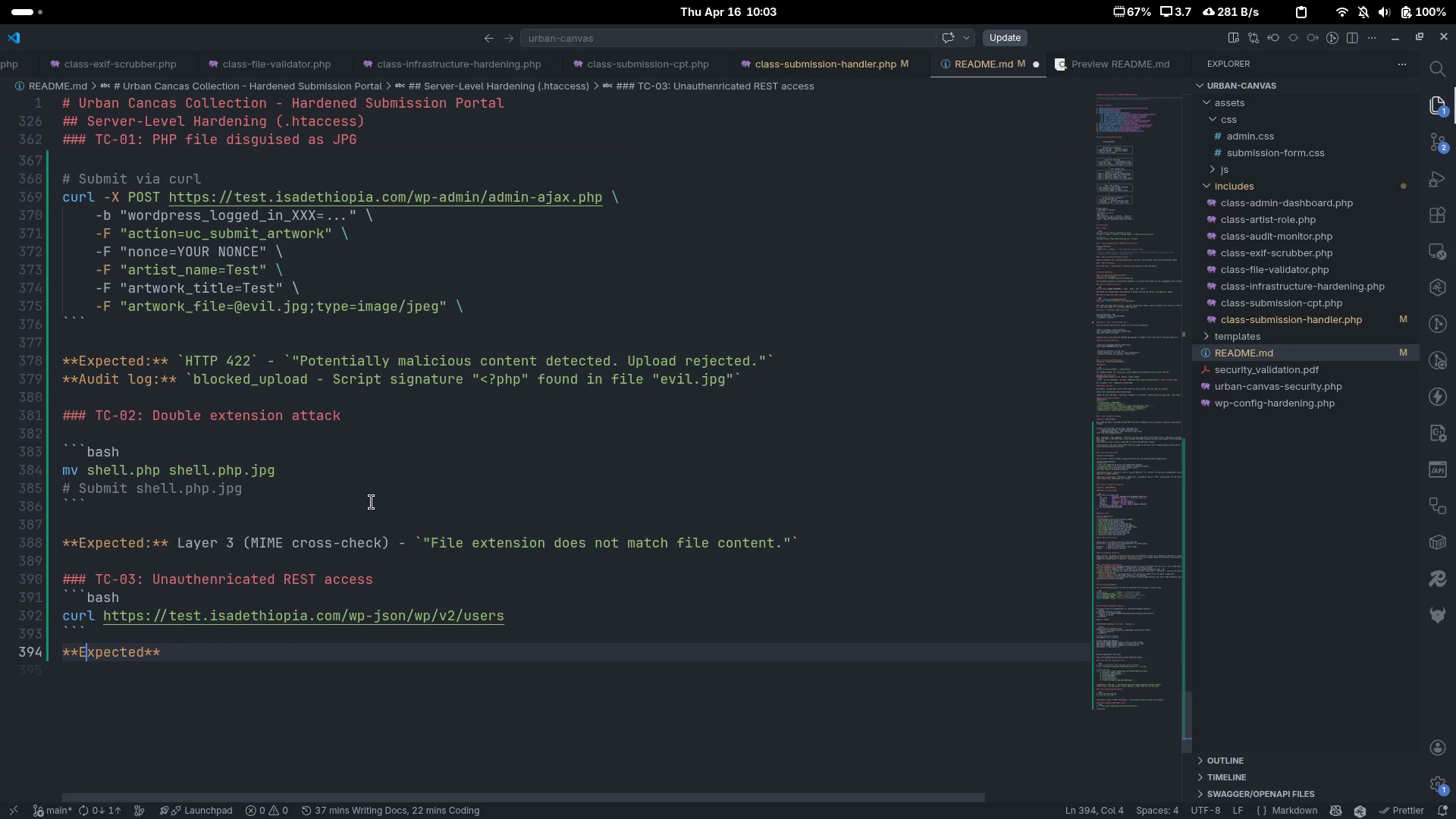 
key(Control+ControlLeft)
 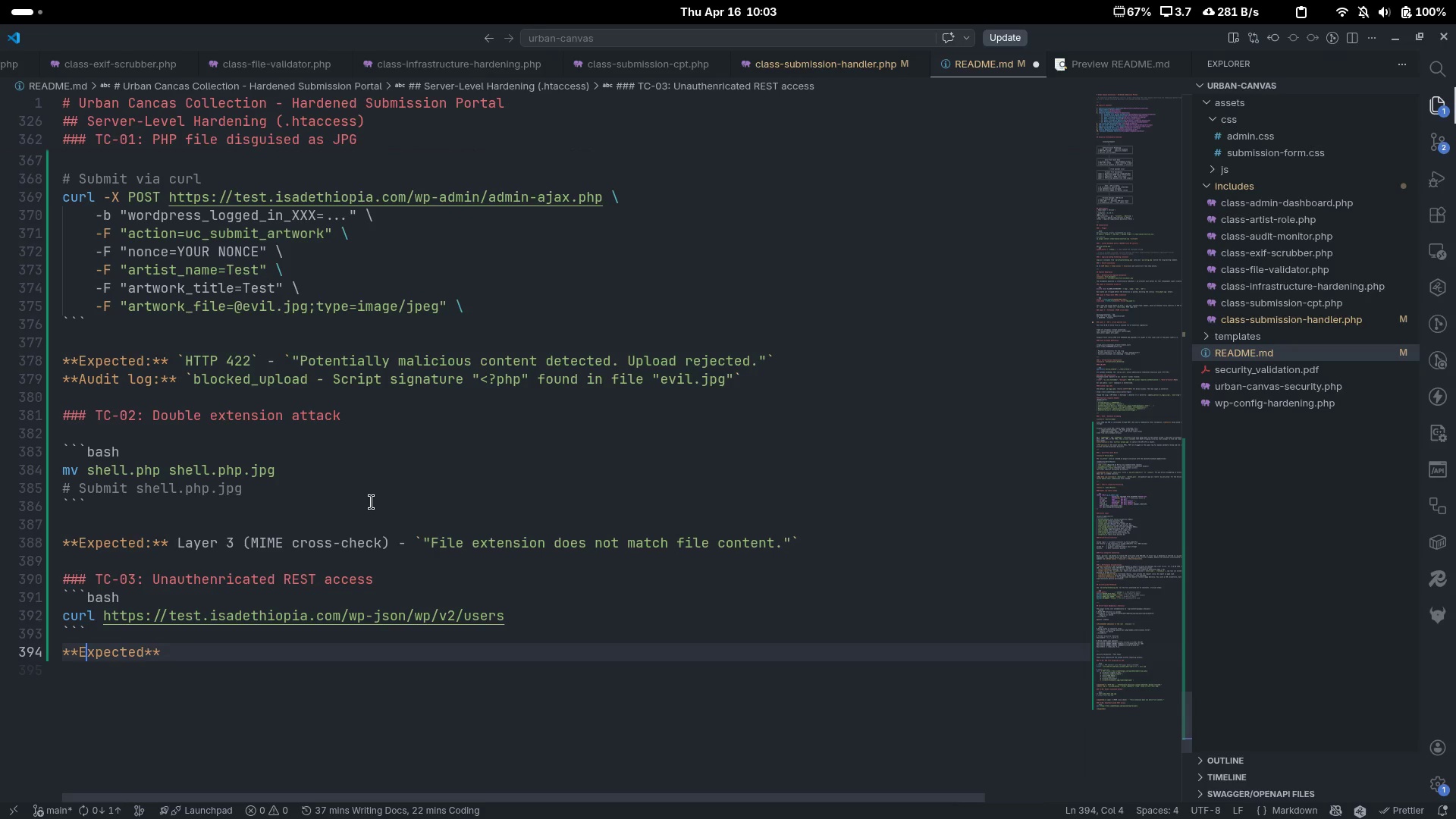 
key(Control+ArrowRight)
 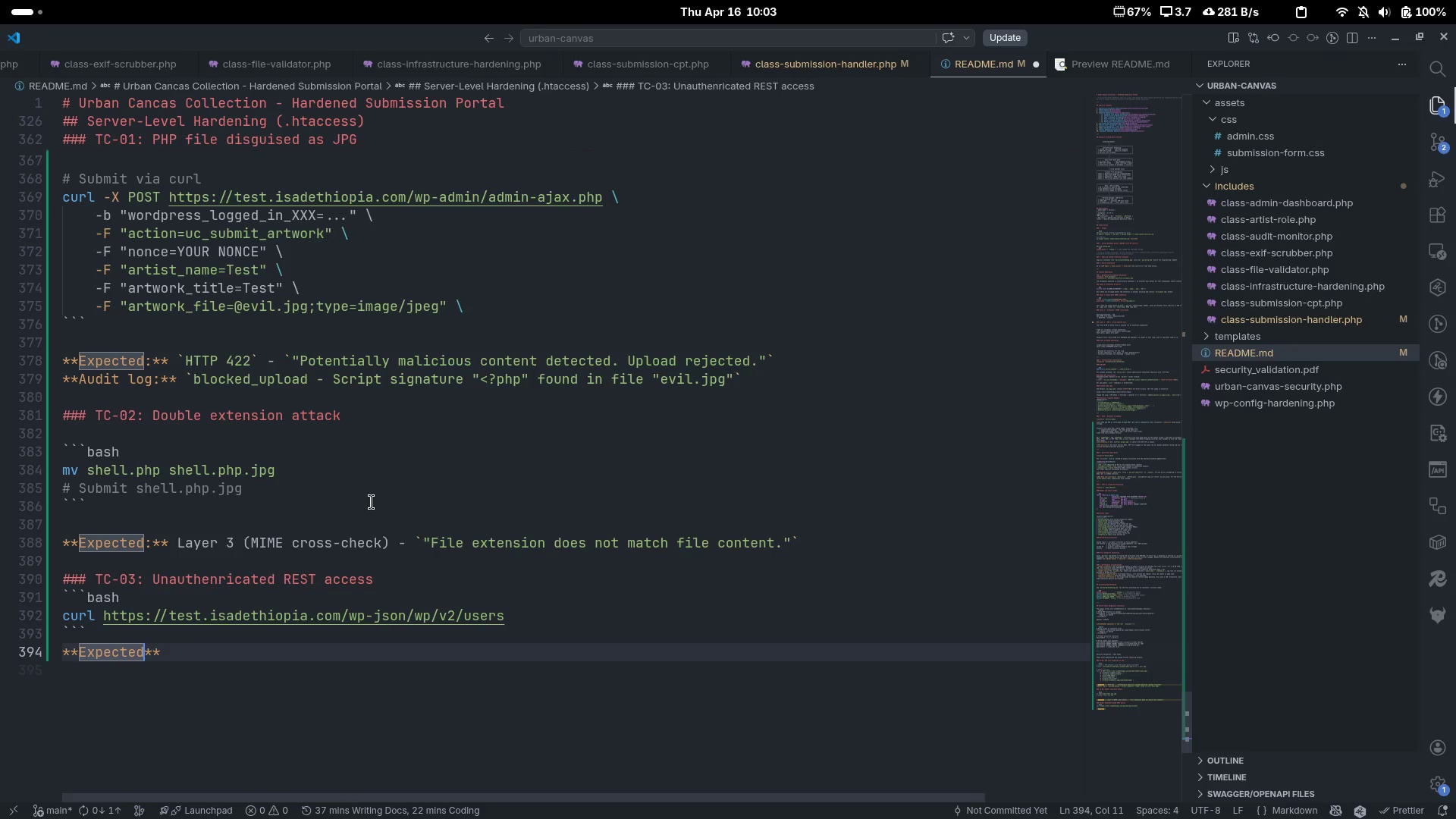 
key(Shift+ShiftLeft)
 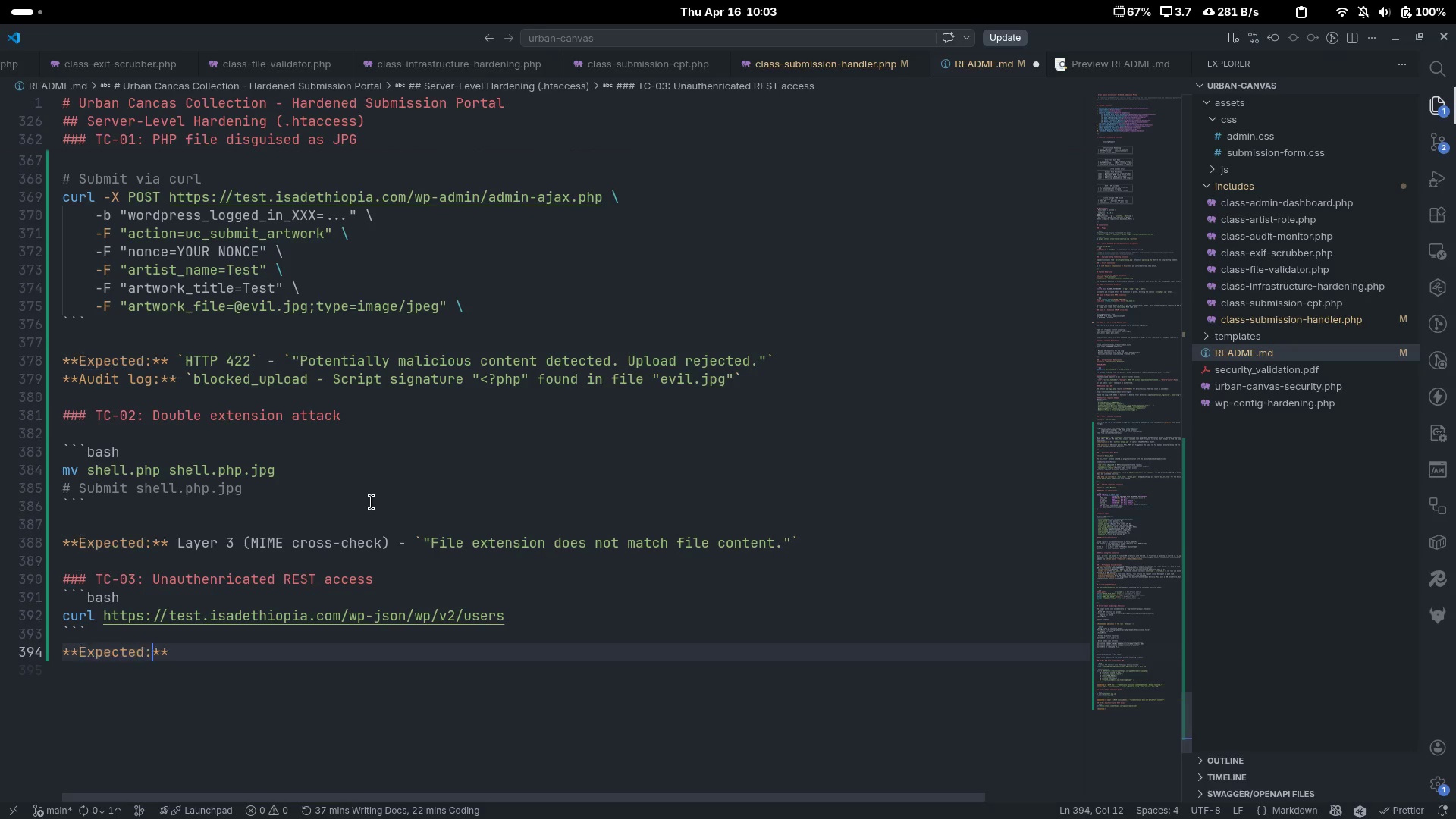 
key(Shift+Semicolon)
 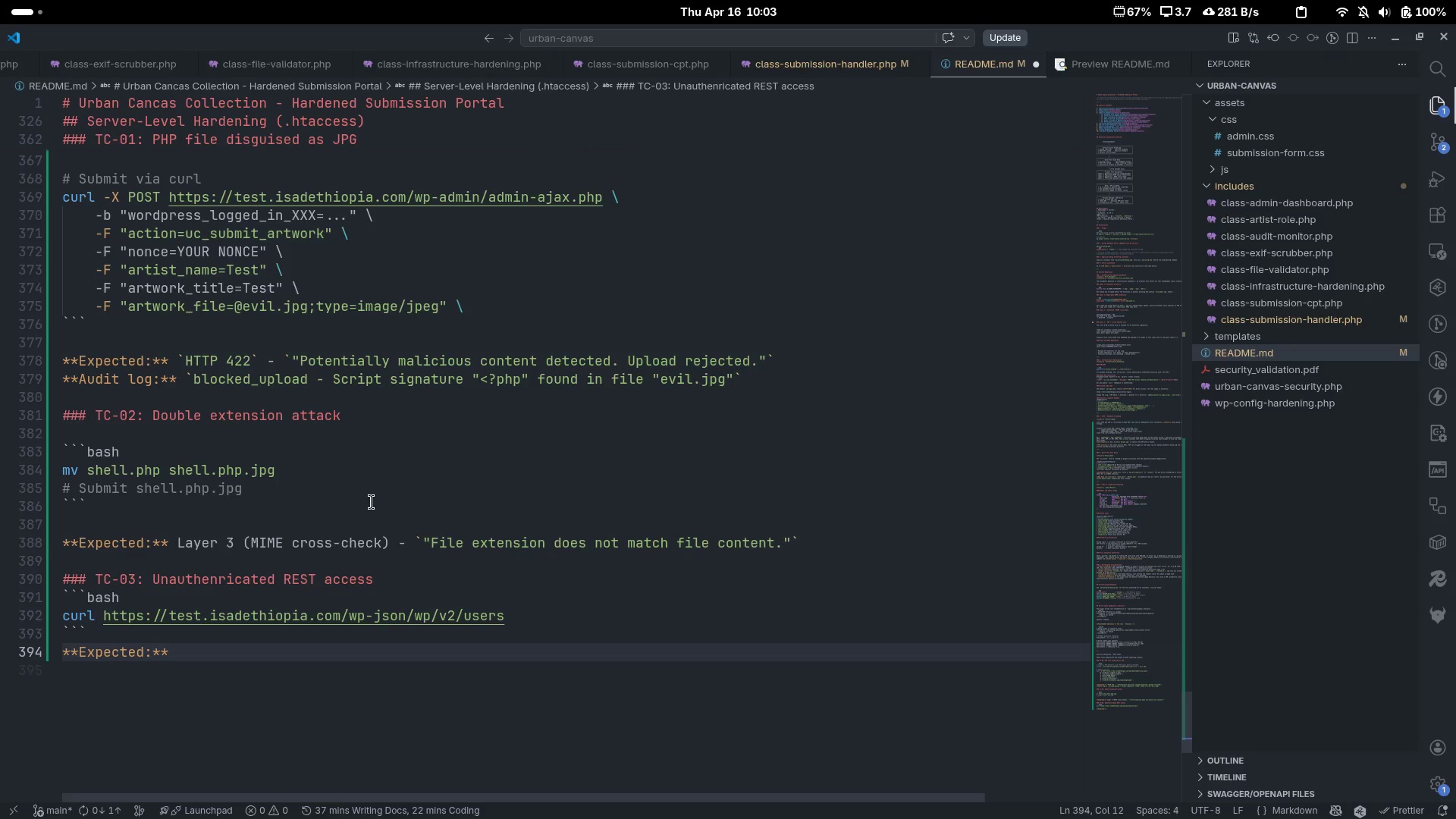 
key(Control+ArrowRight)
 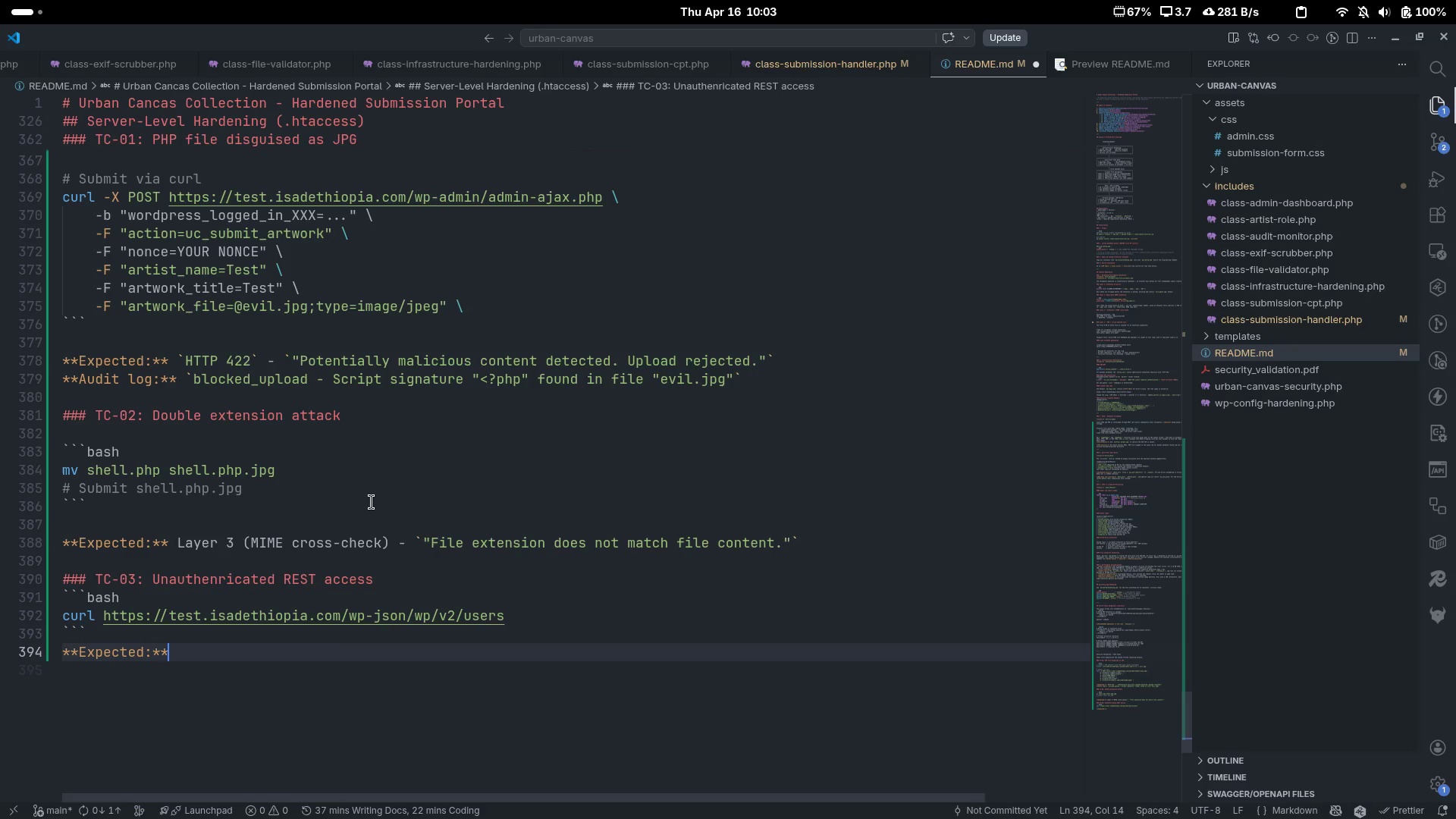 
key(Space)
 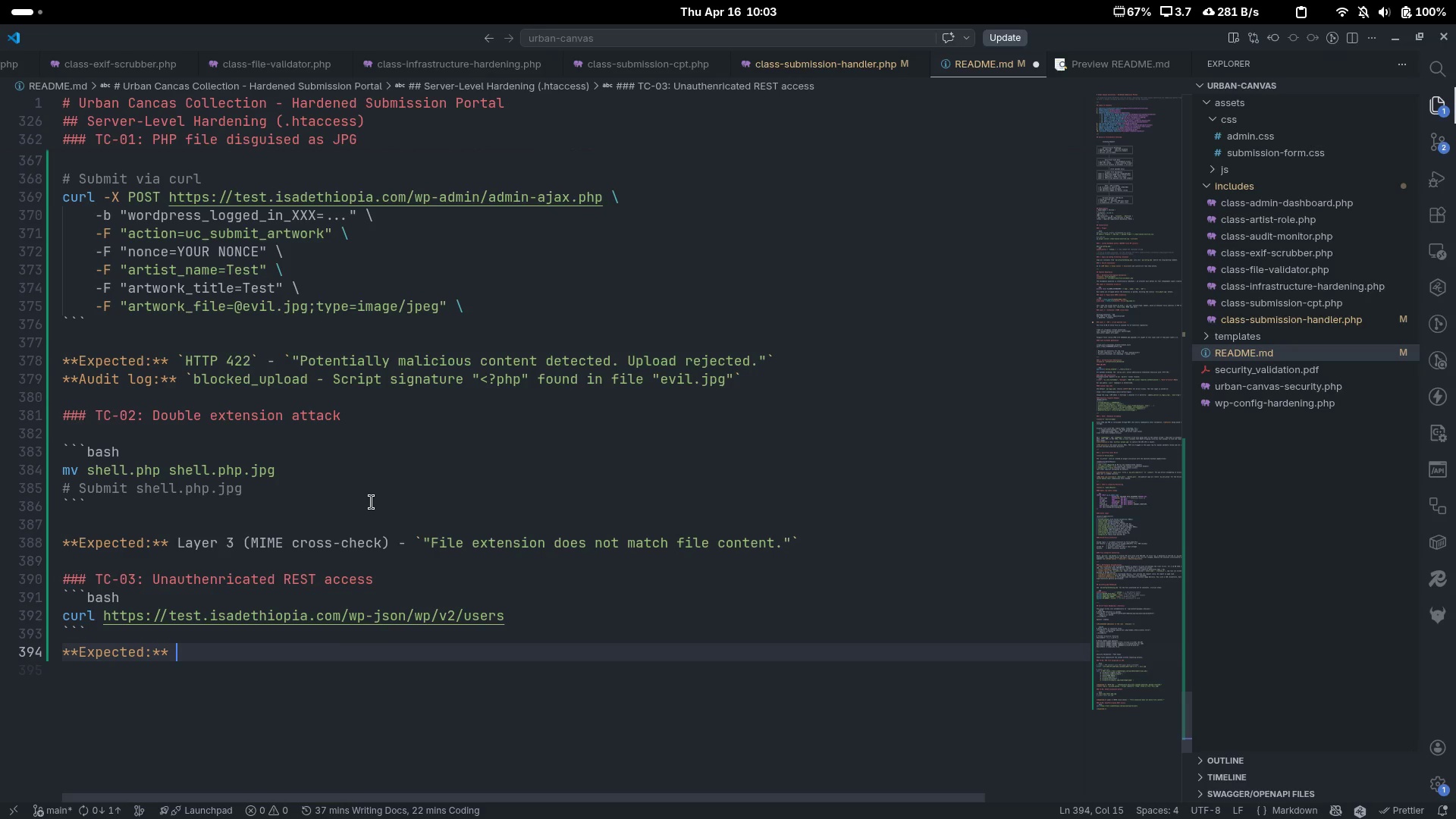 
key(Backquote)
 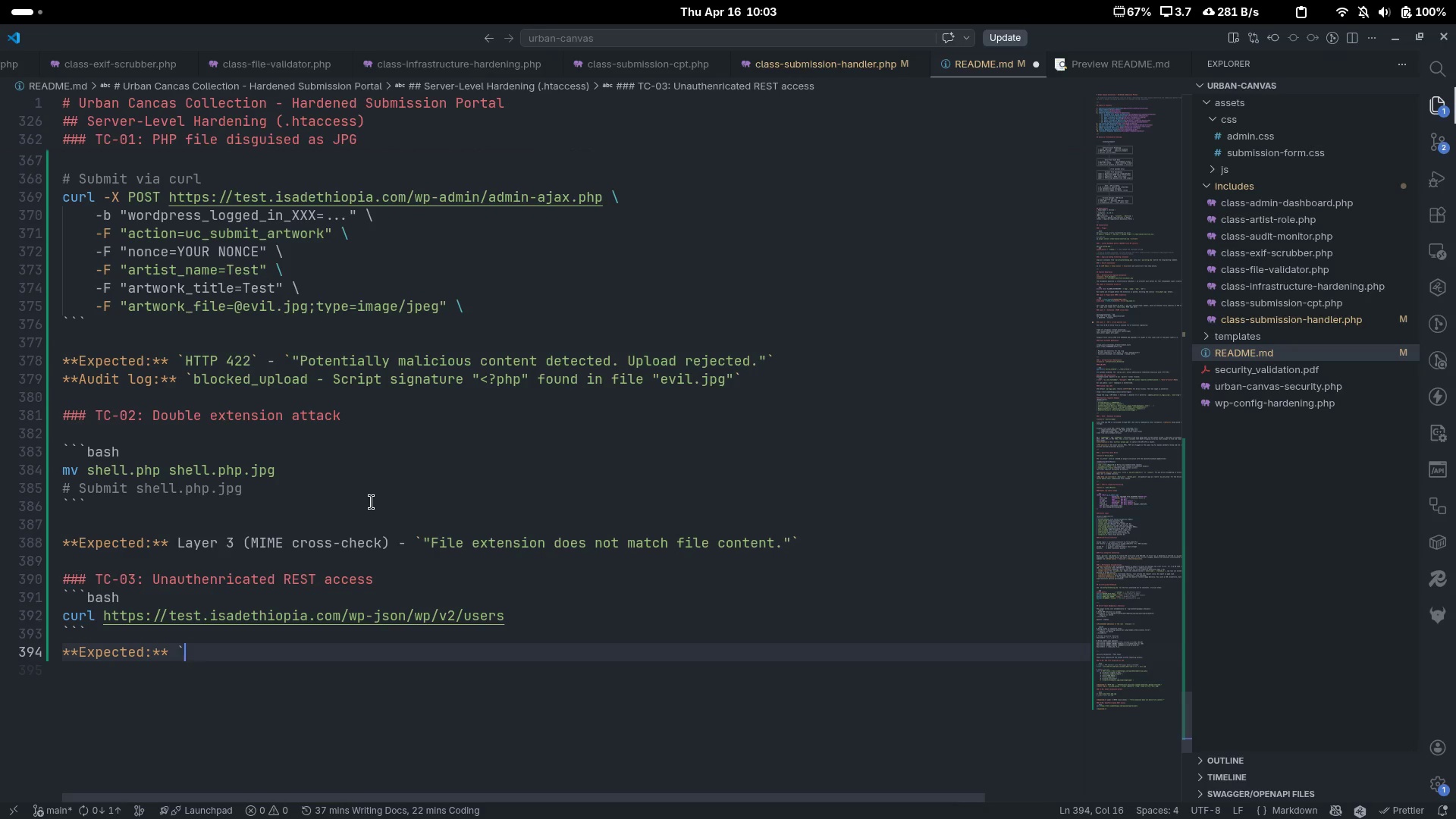 
key(ArrowLeft)
 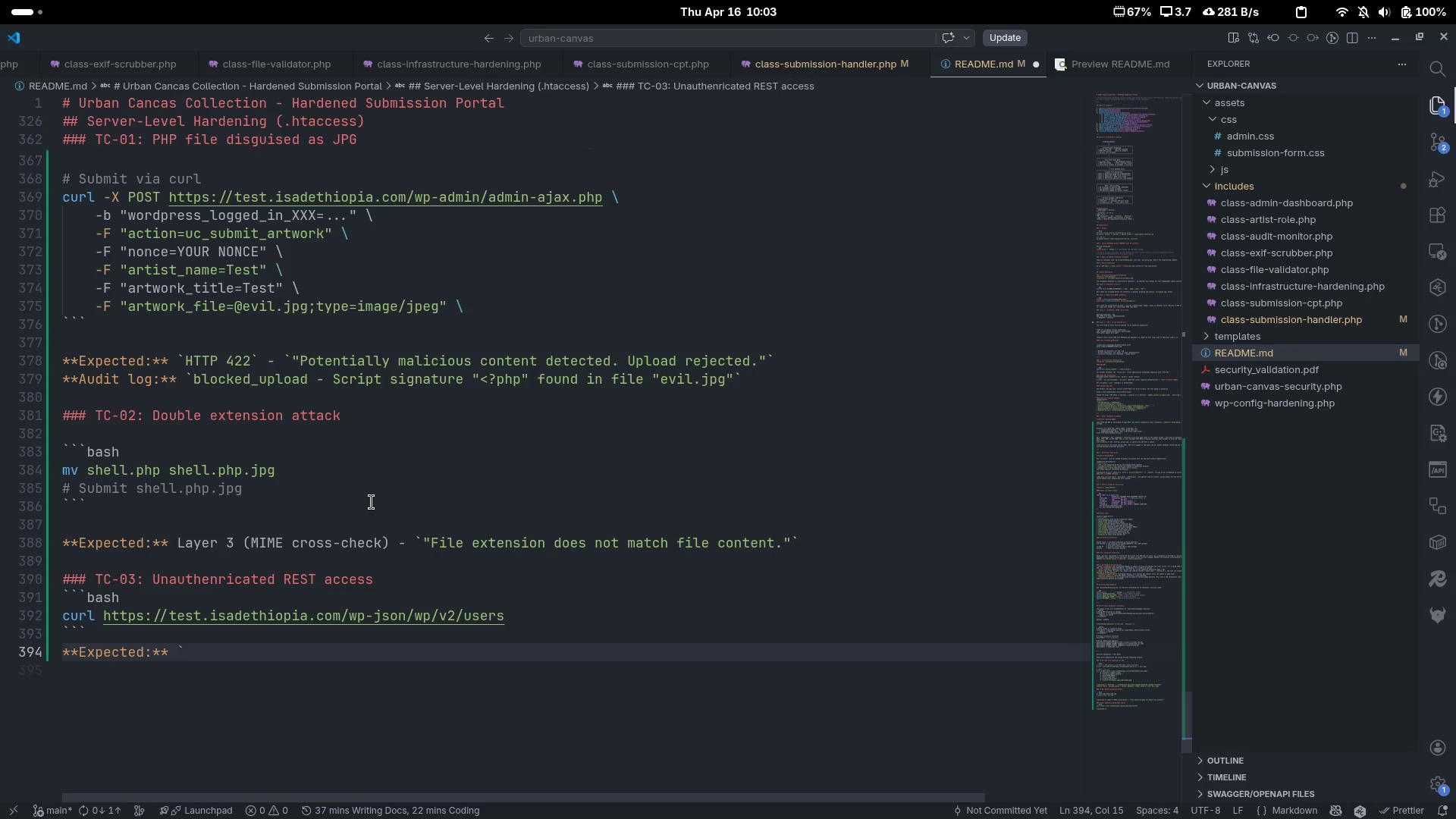 
type(`HTTP 401)
 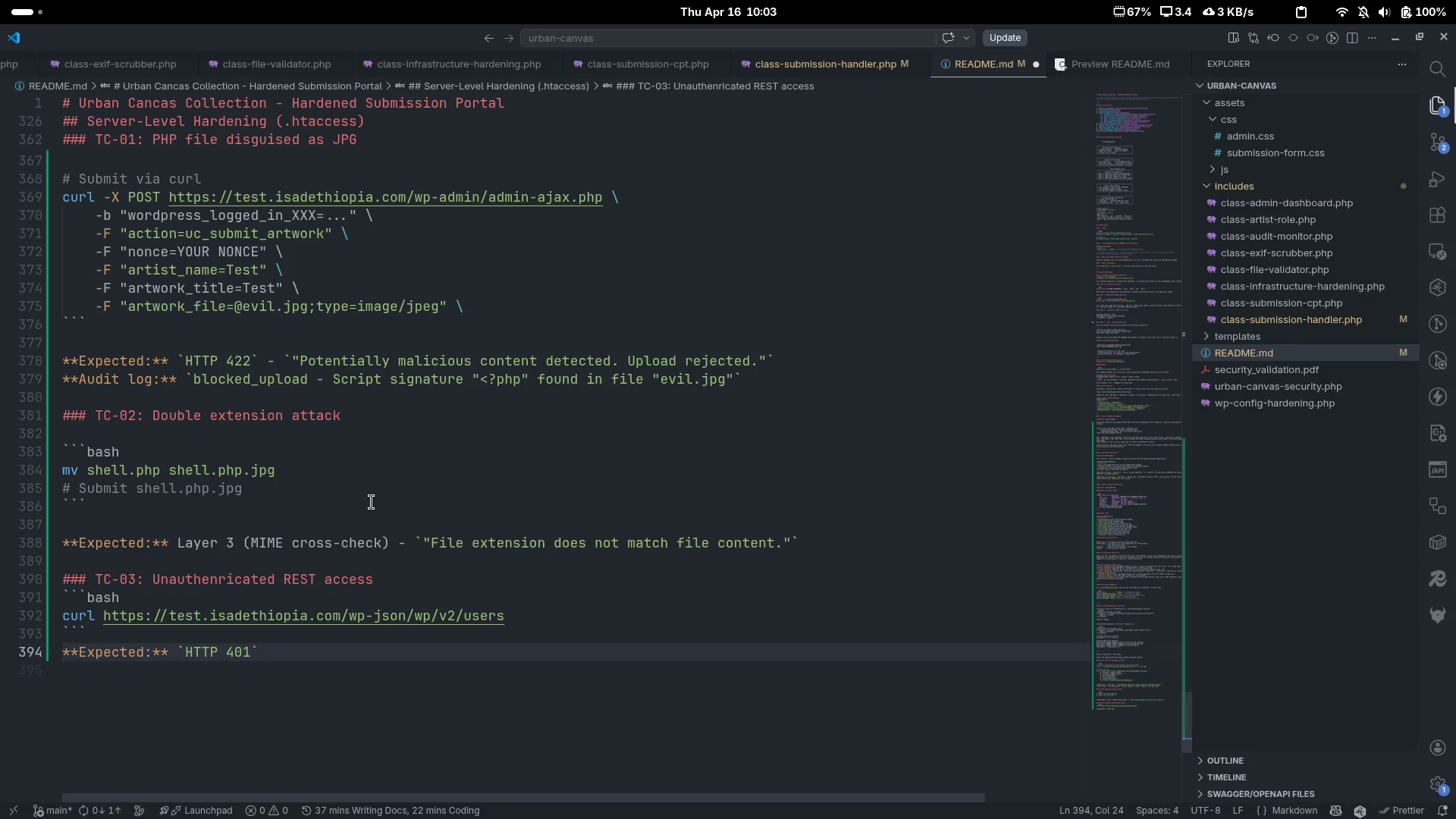 
key(ArrowRight)
 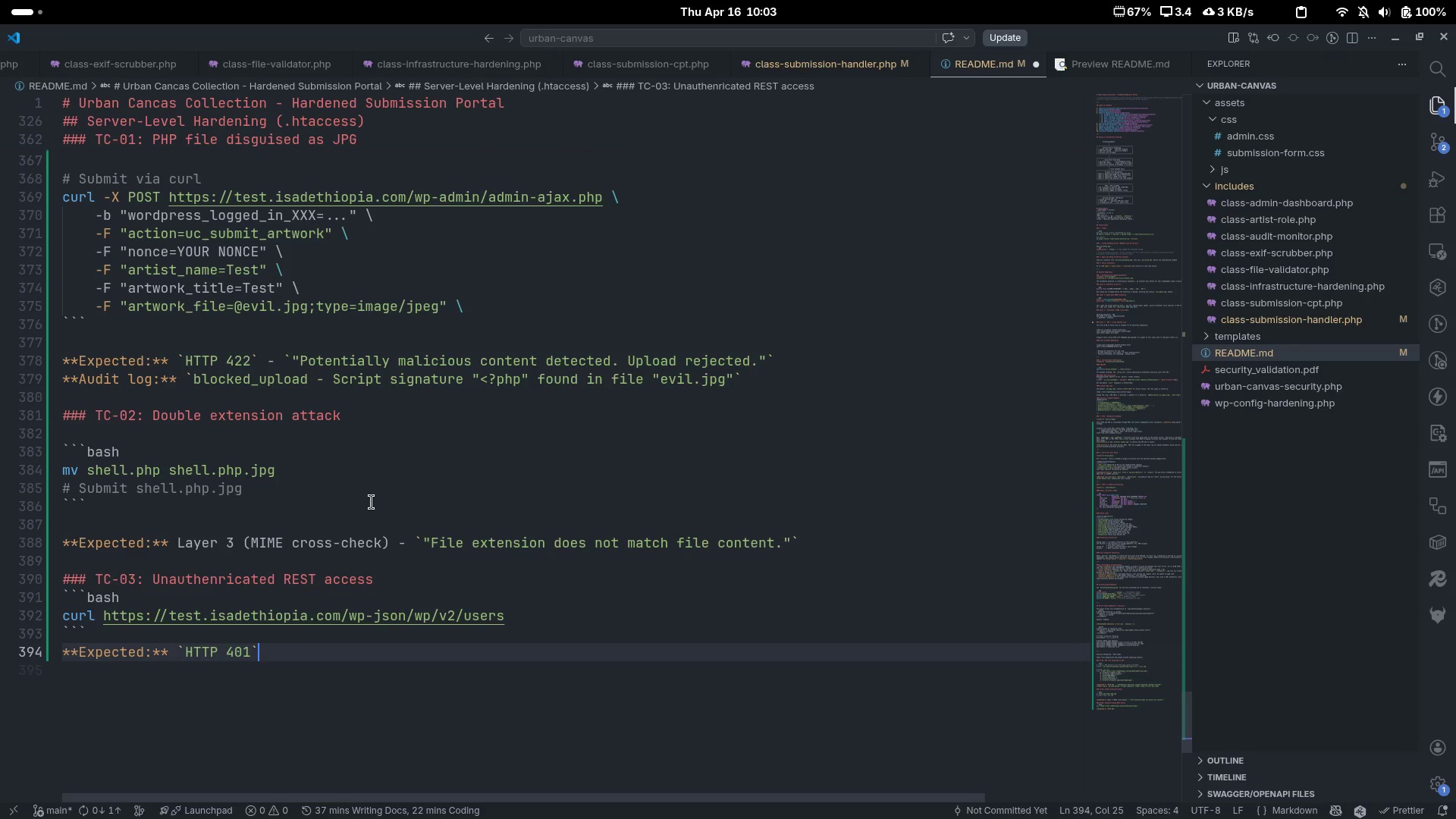 
key(Space)
 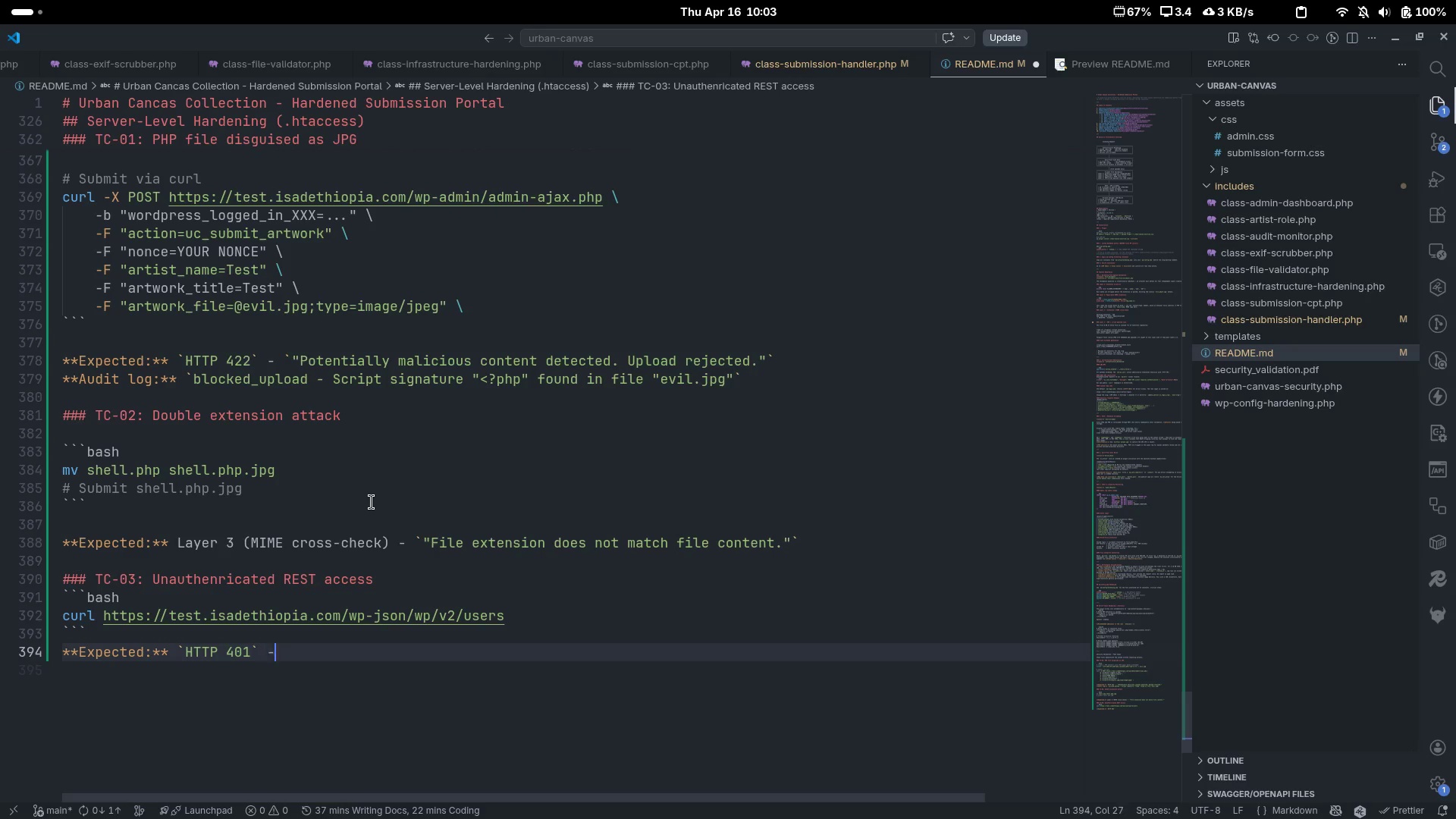 
key(Minus)
 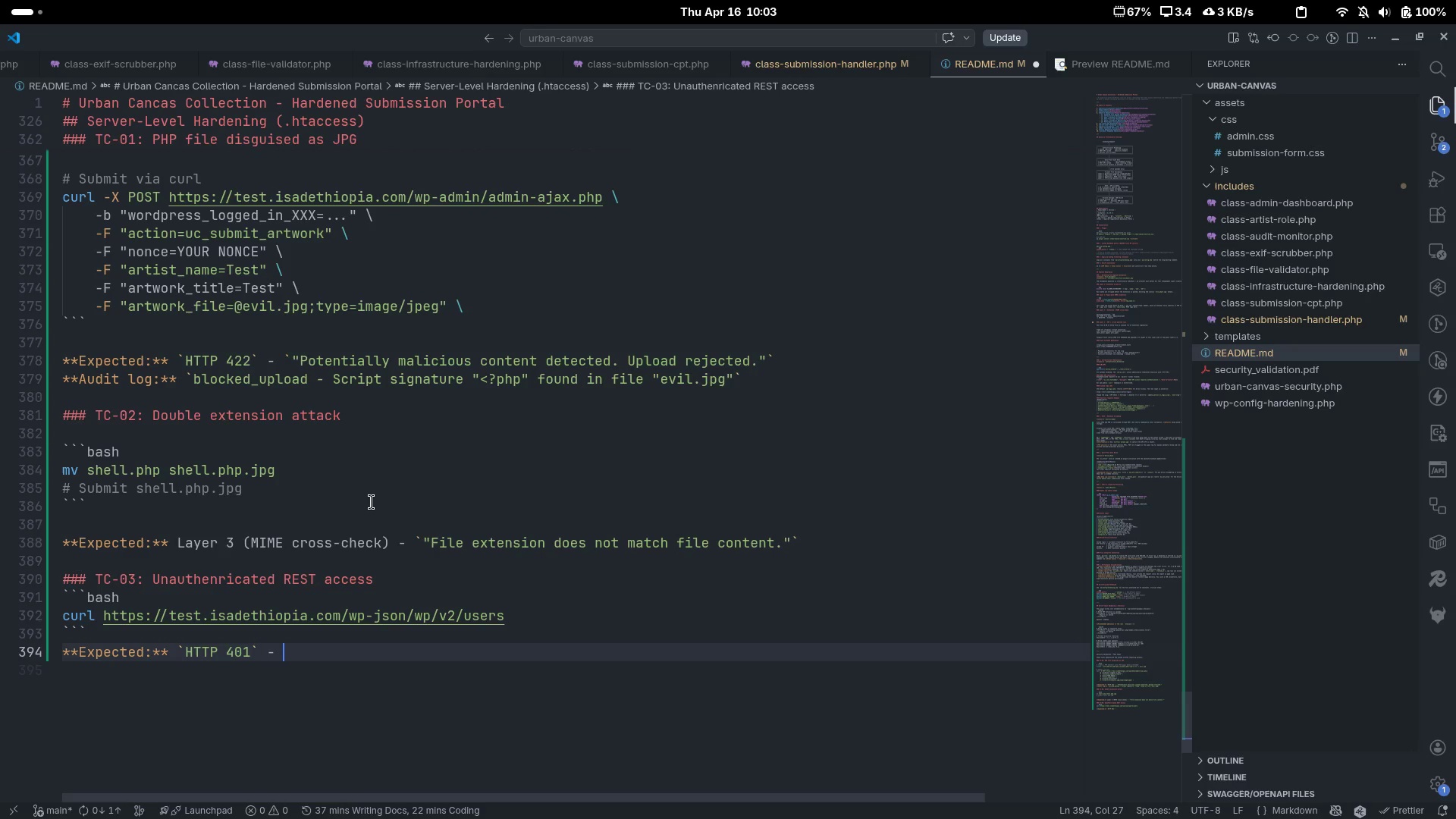 
key(Space)
 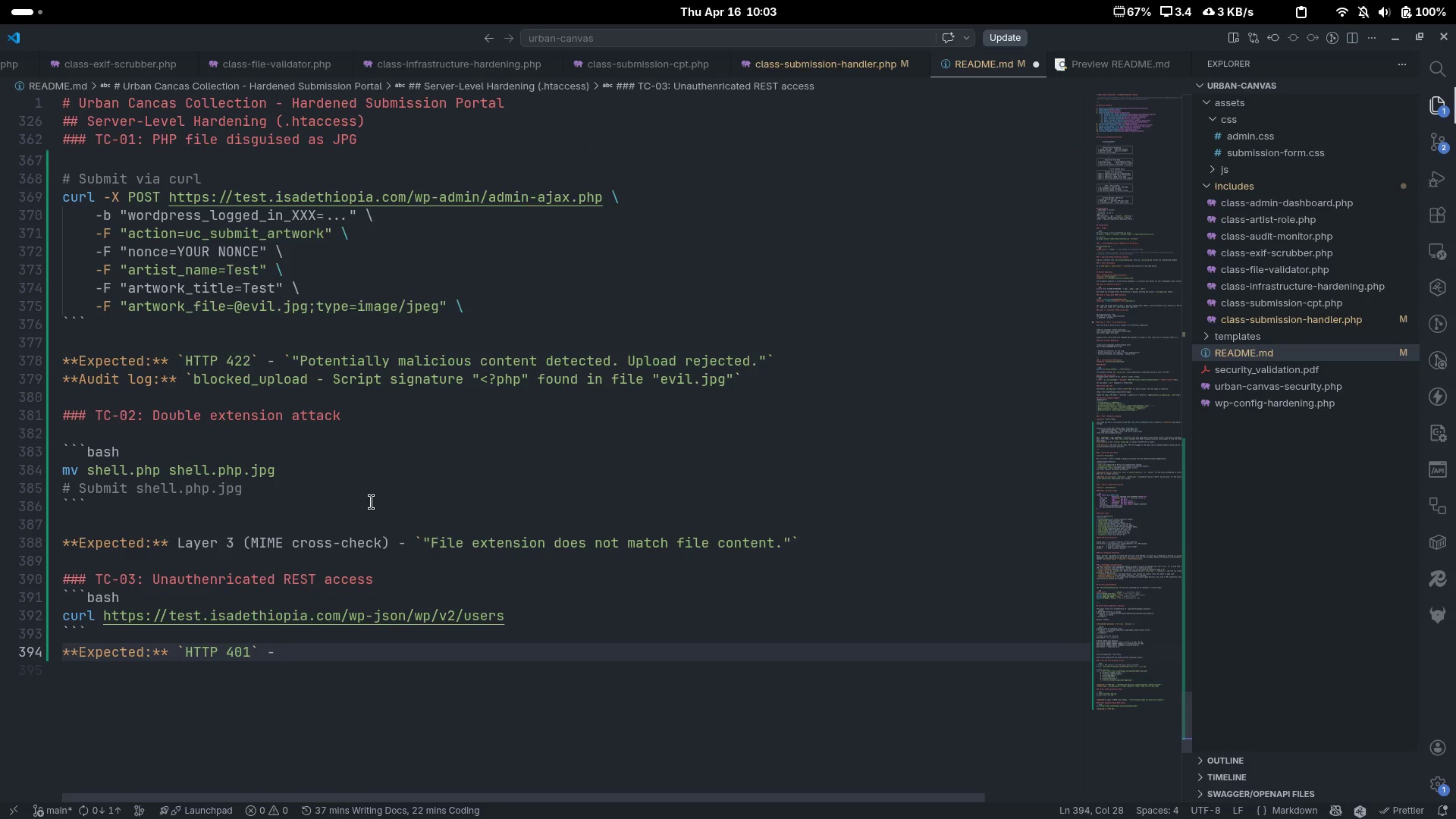 
key(Backquote)
 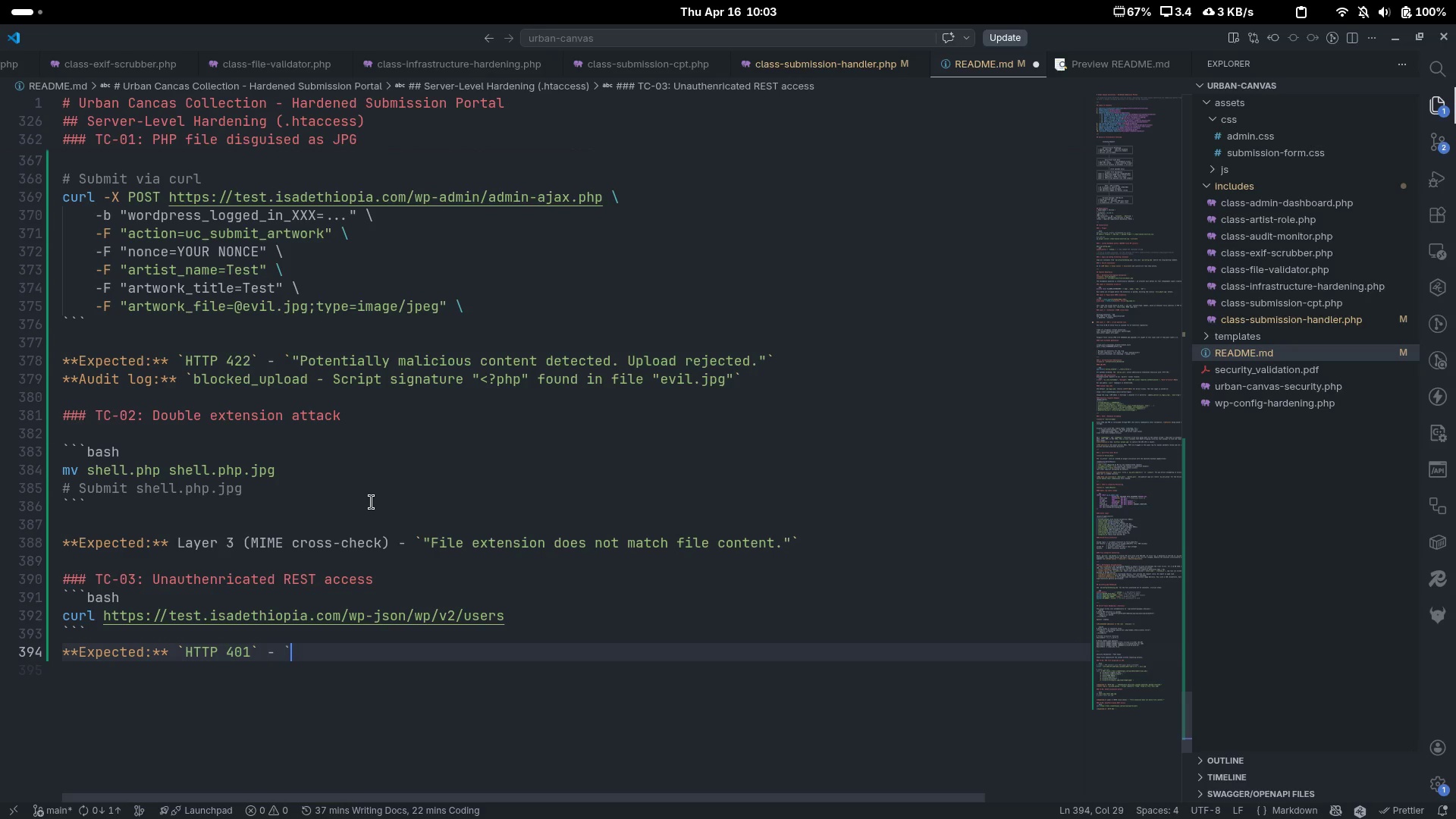 
key(Backquote)
 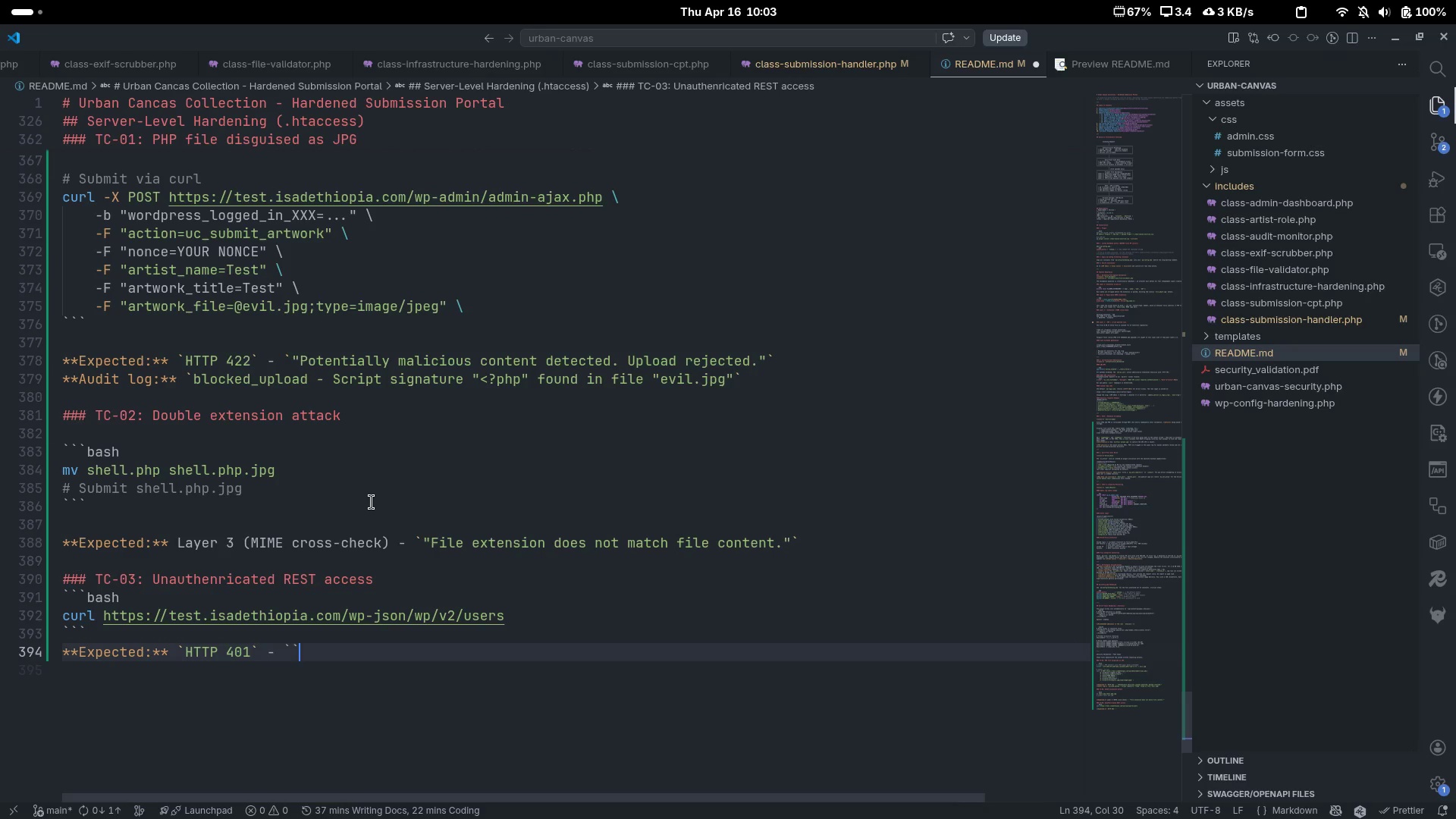 
key(ArrowLeft)
 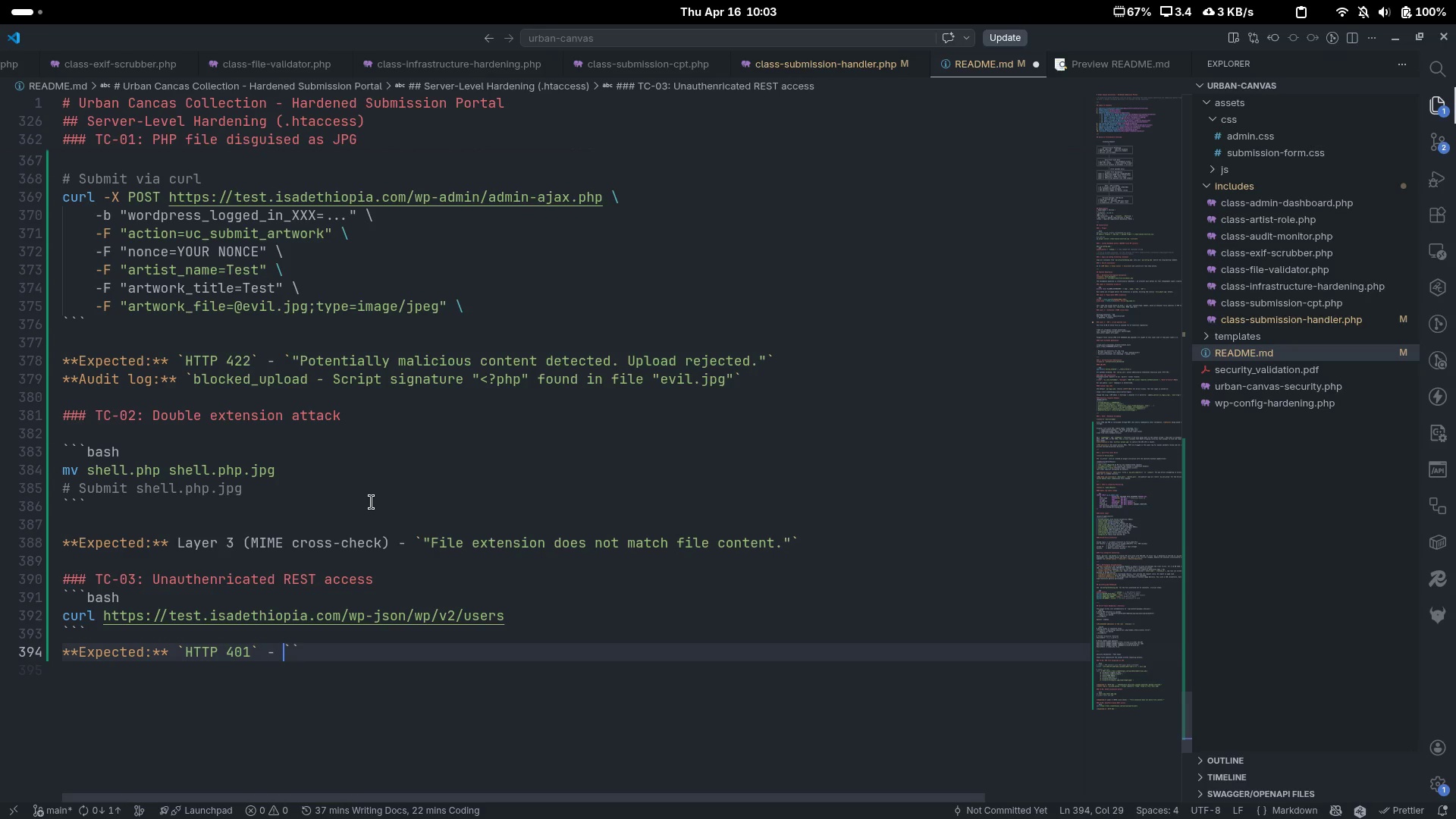 
key(ArrowLeft)
 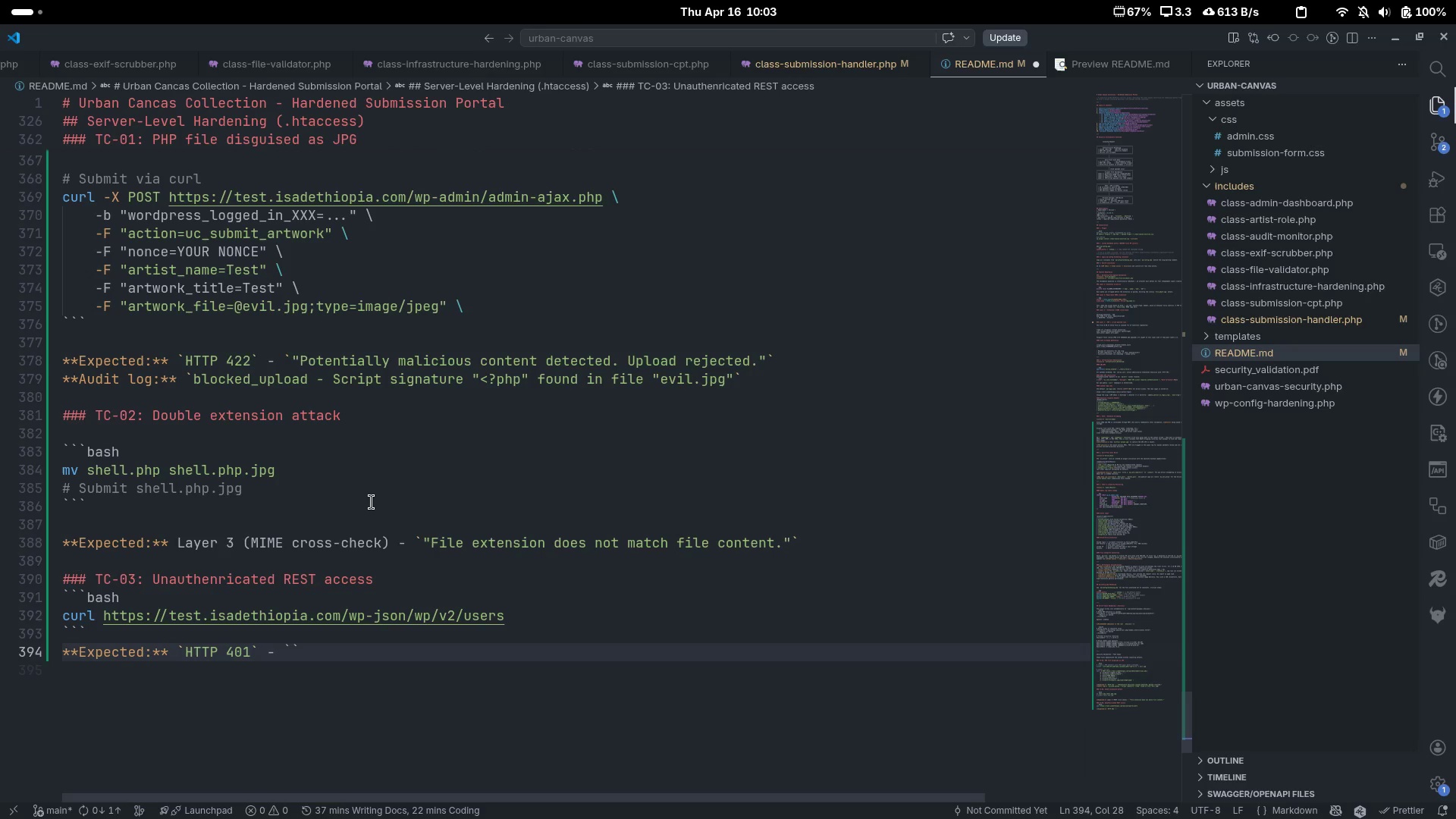 
key(ArrowRight)
 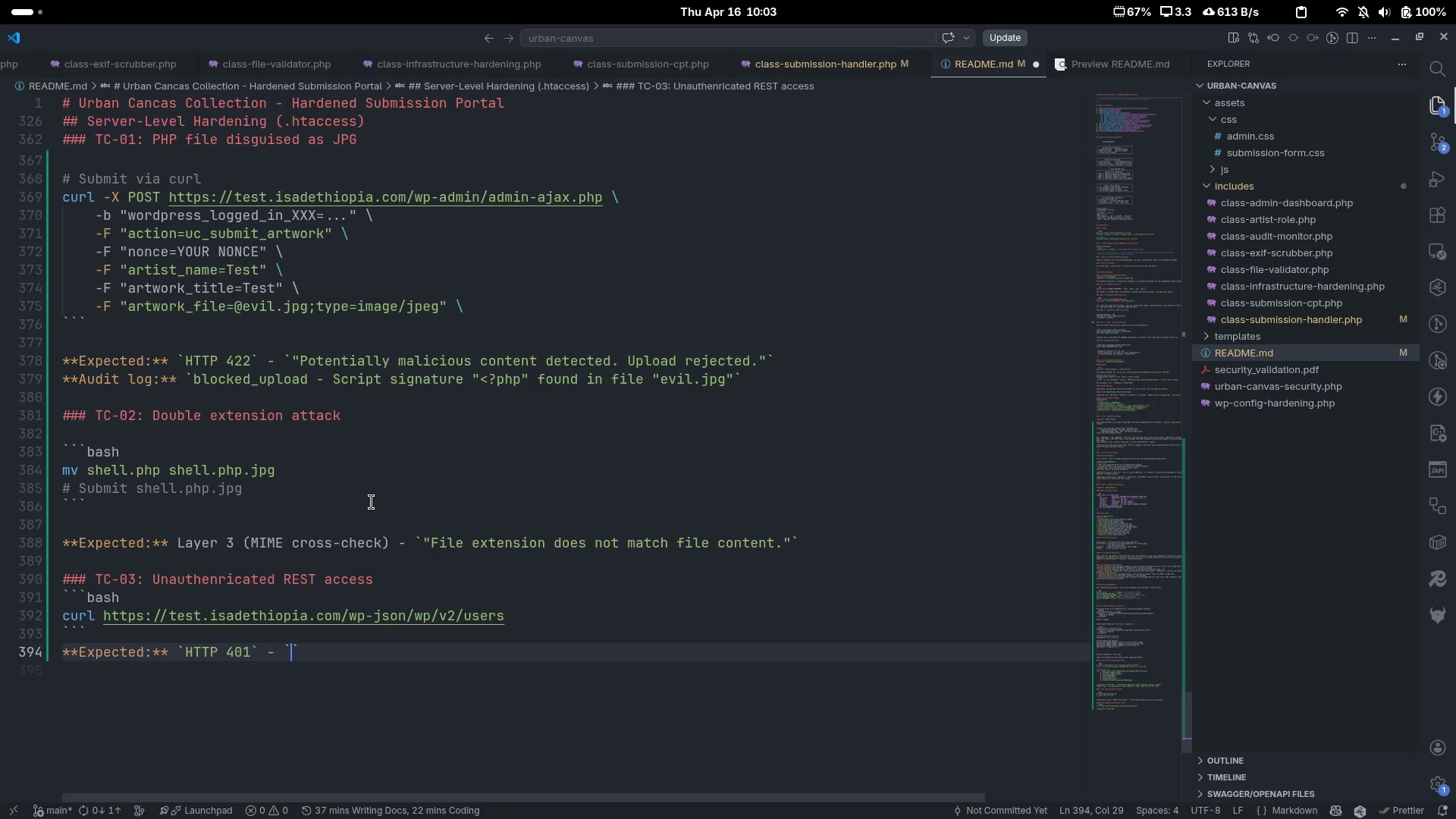 
key(Shift+BracketLeft)
 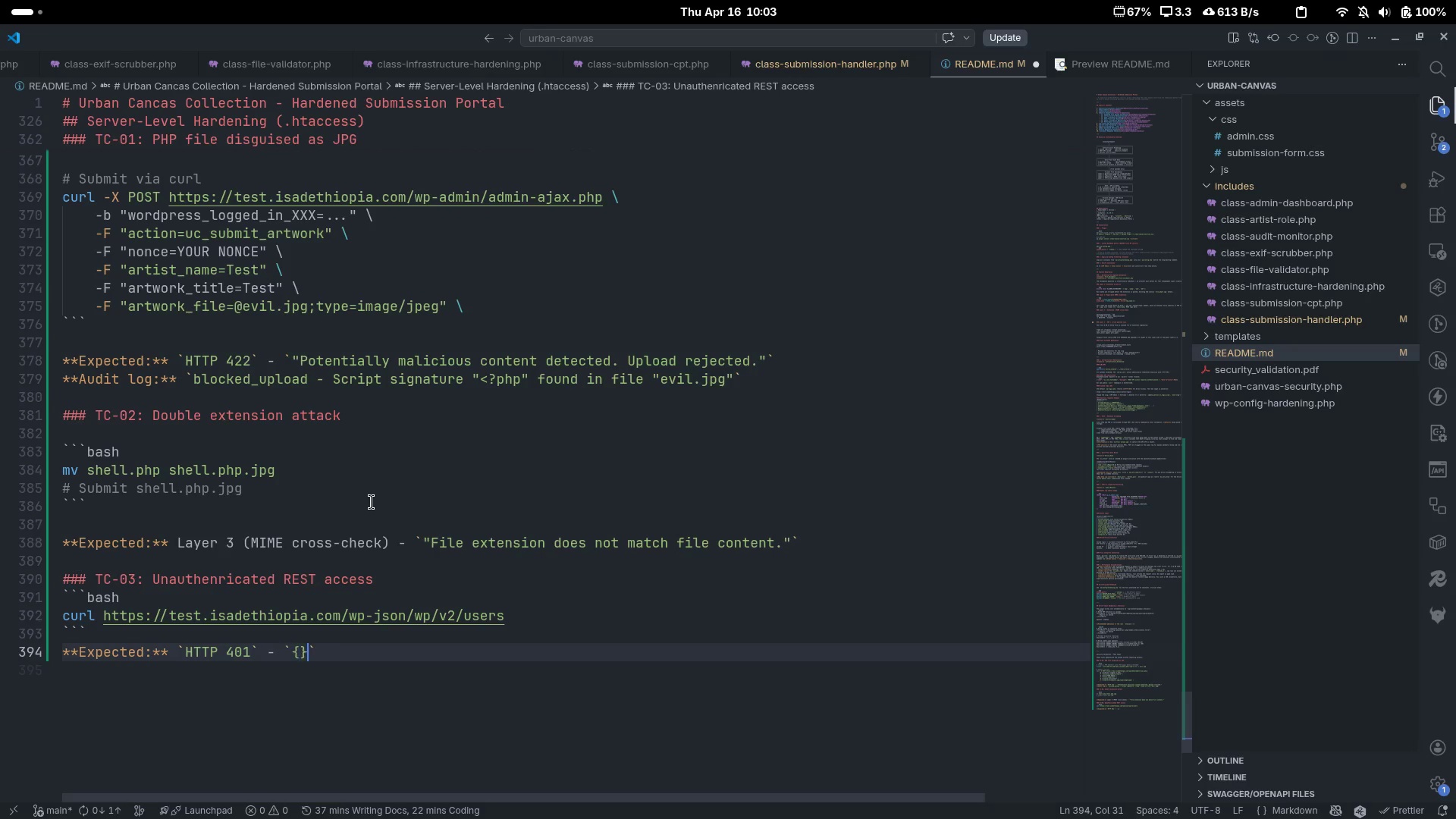 
key(Shift+BracketRight)
 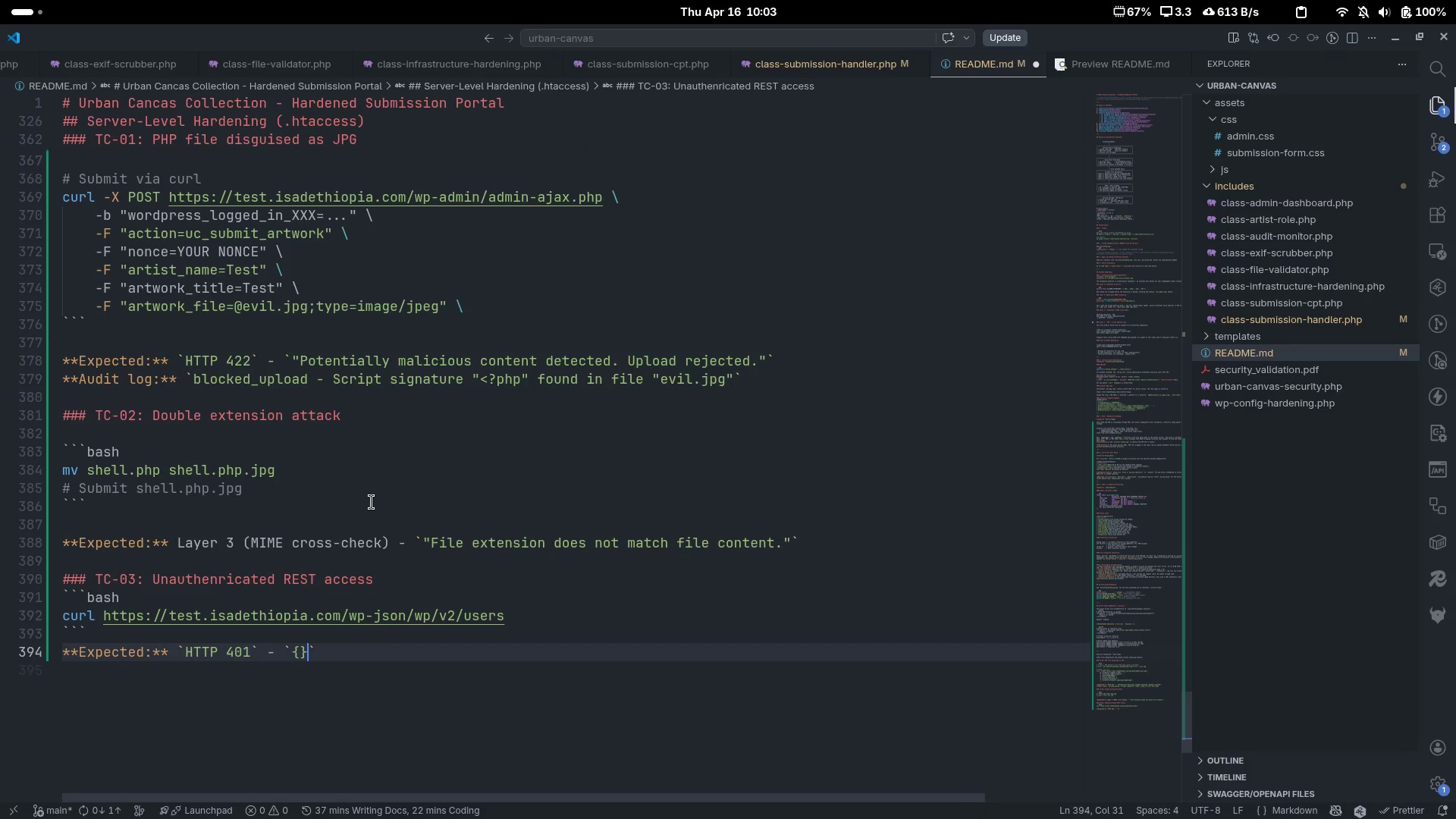 
key(ArrowLeft)
 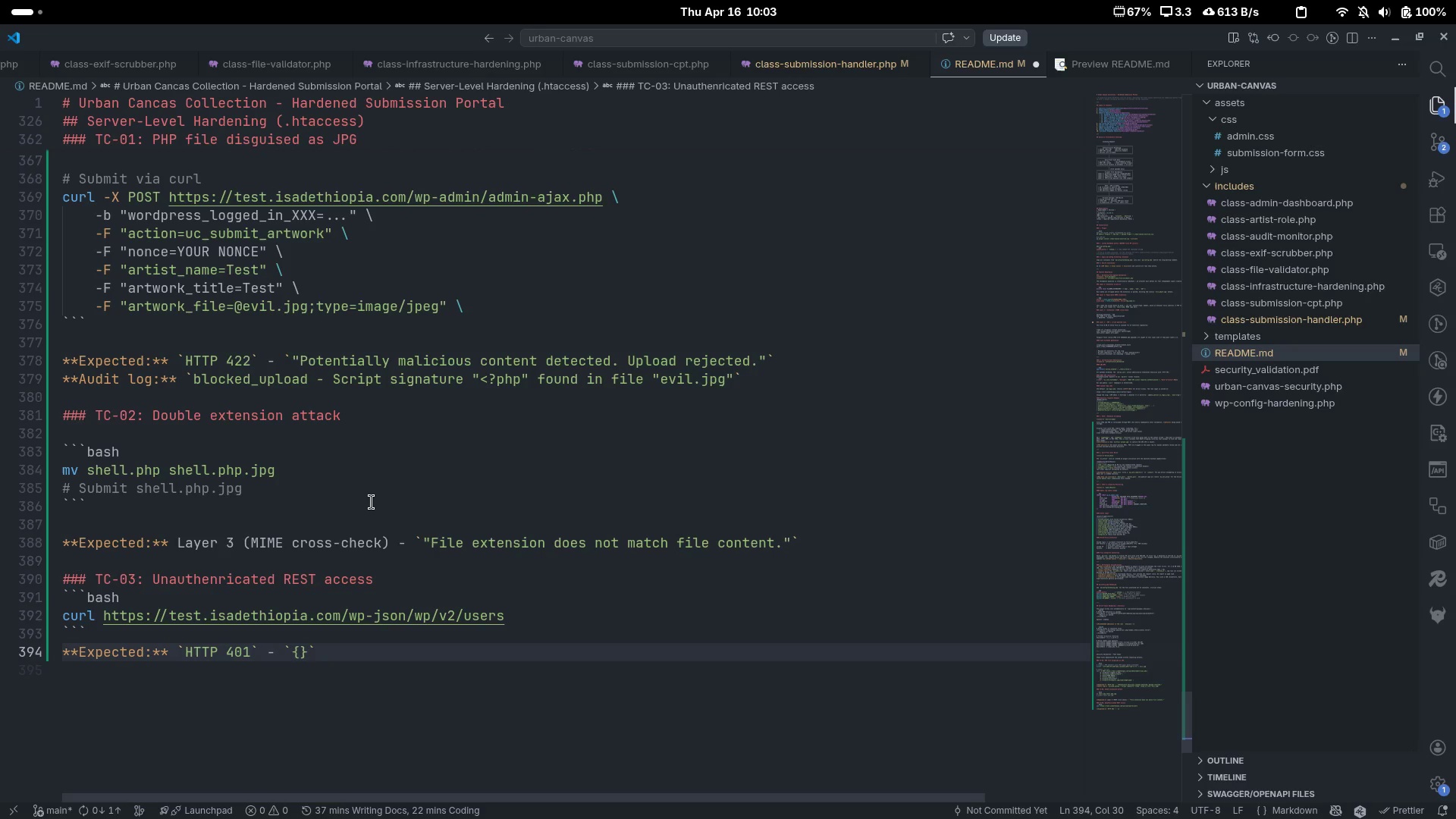 
key(C)
 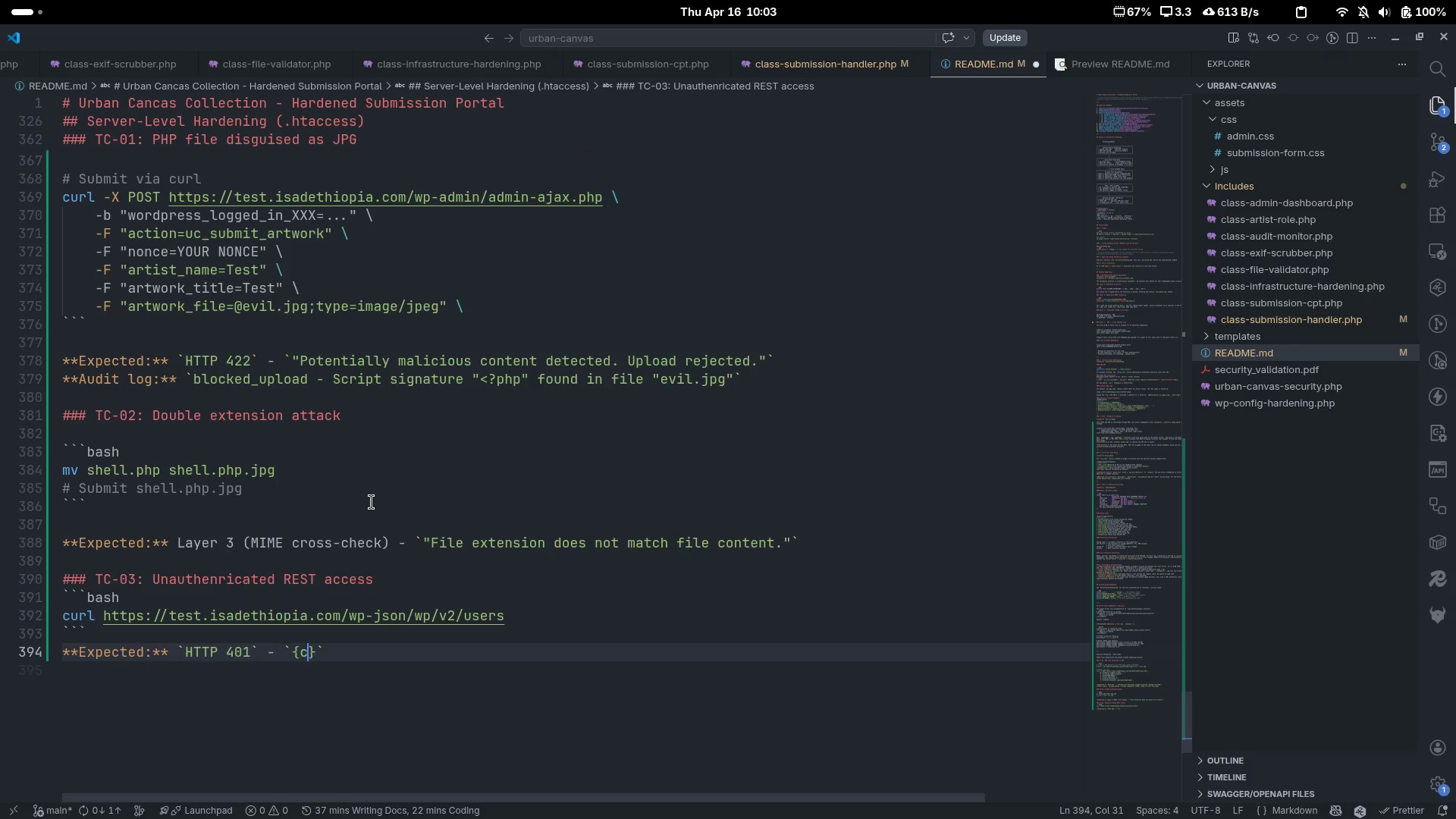 
key(Backspace)
 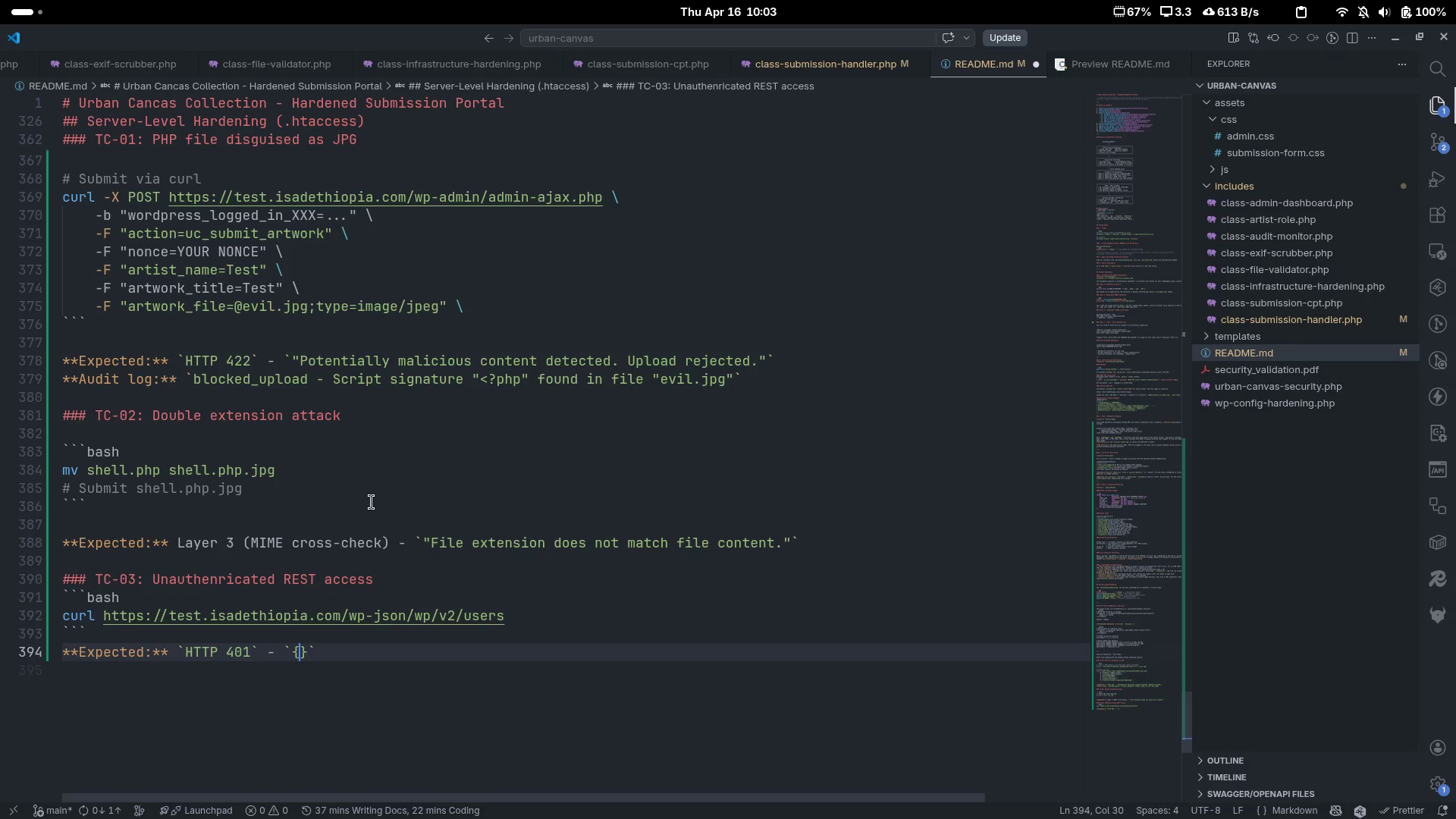 
key(Shift+Quote)
 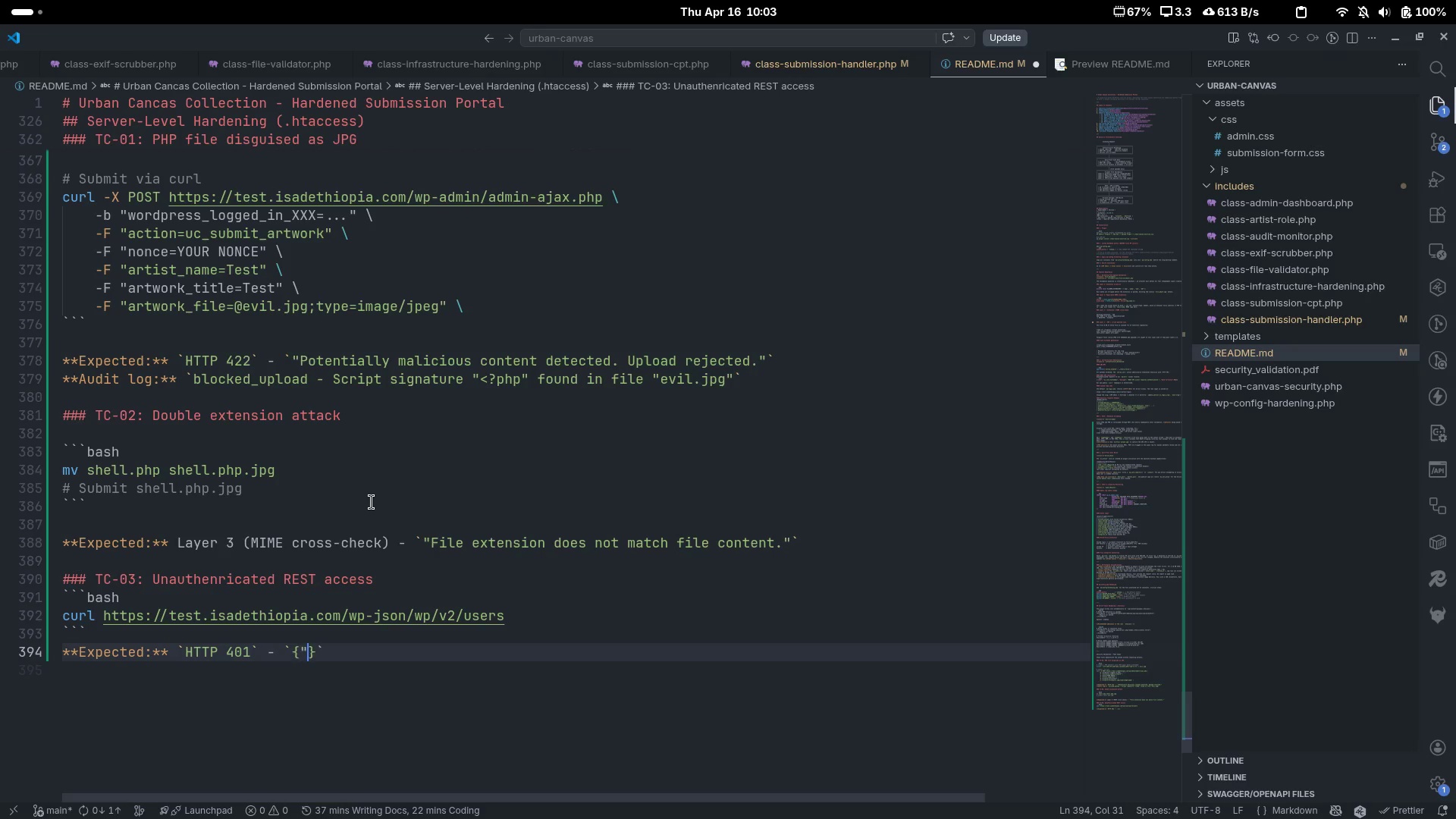 
key(Shift+Quote)
 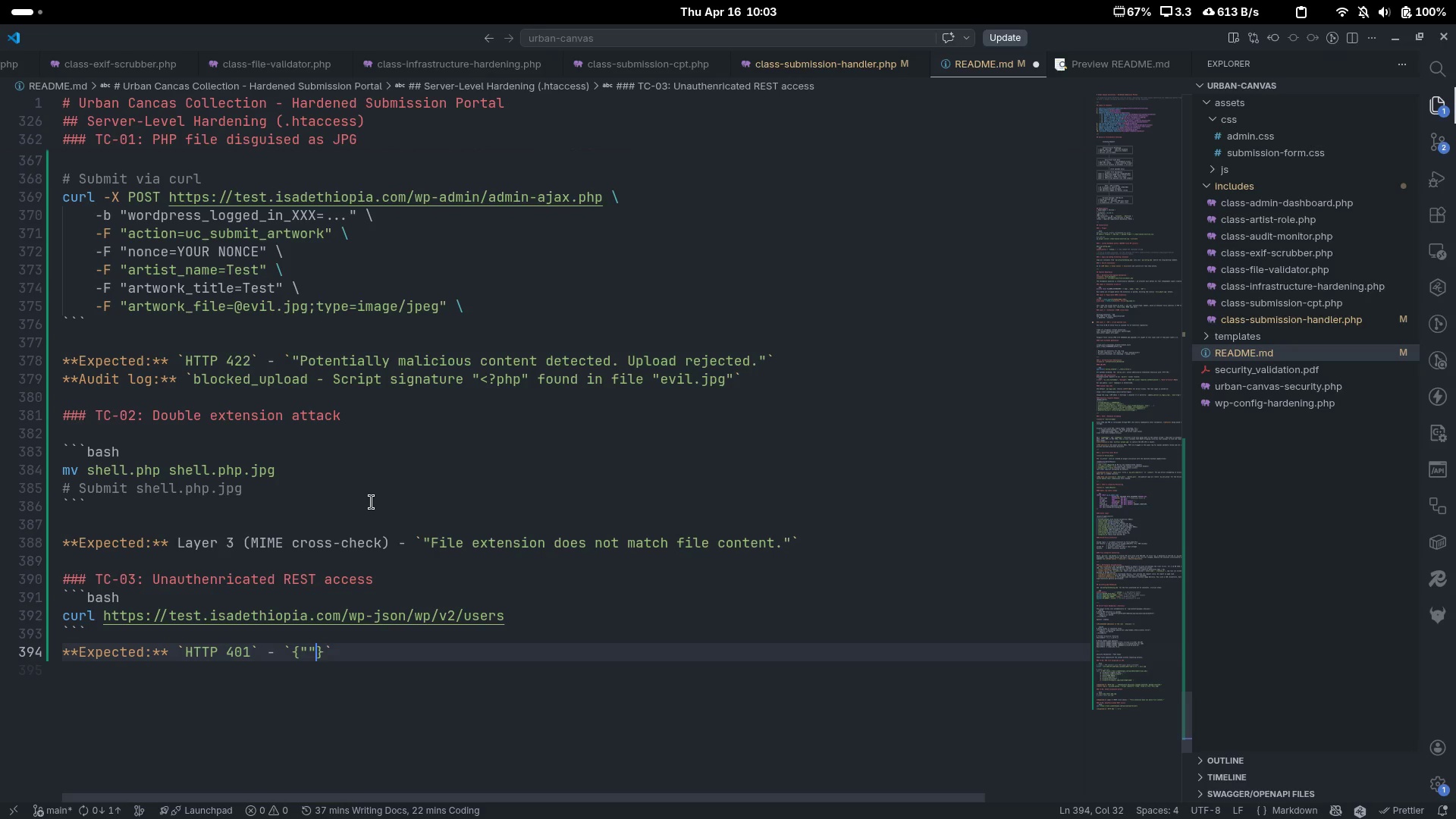 
key(ArrowLeft)
 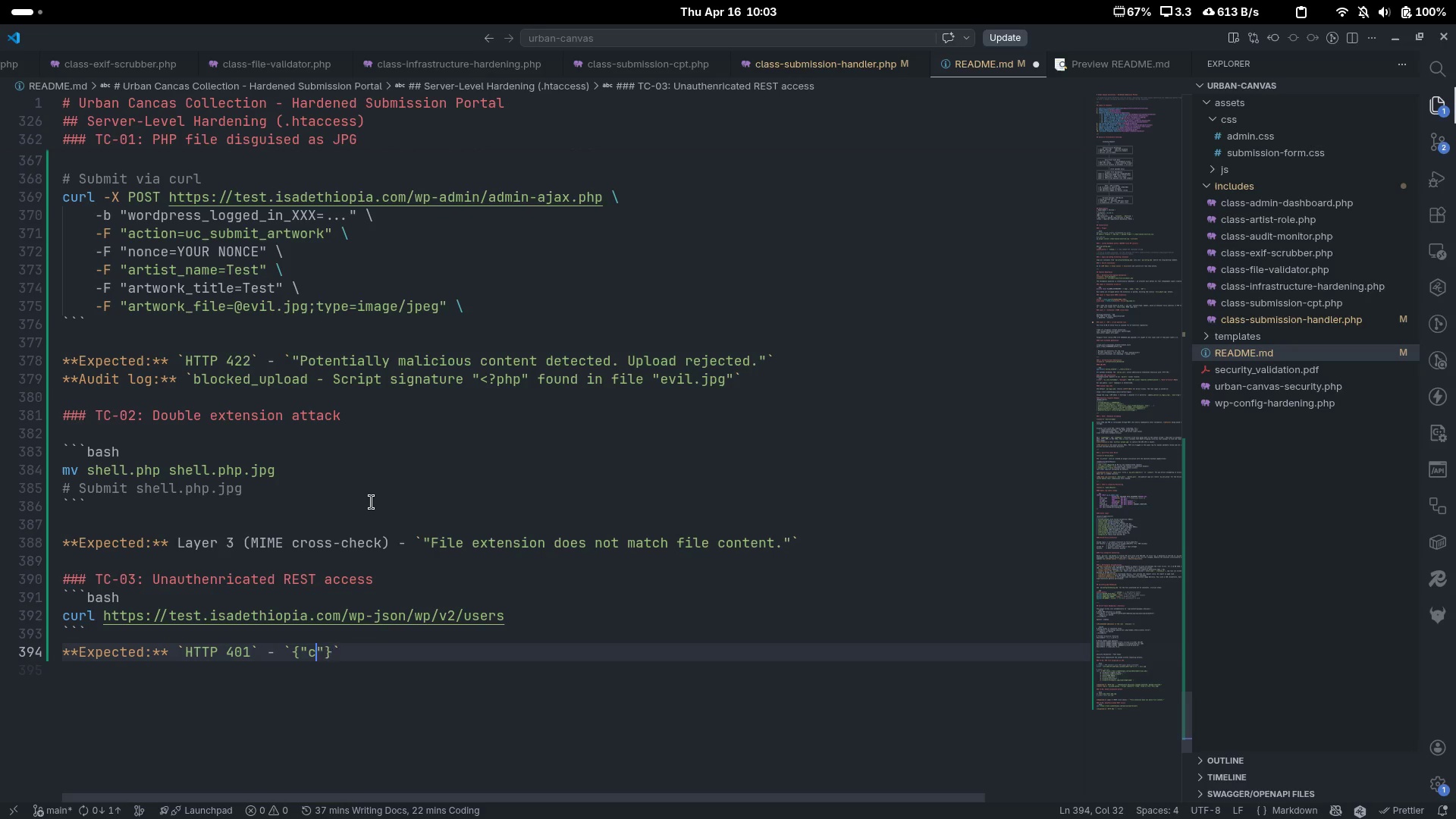 
type(code)
 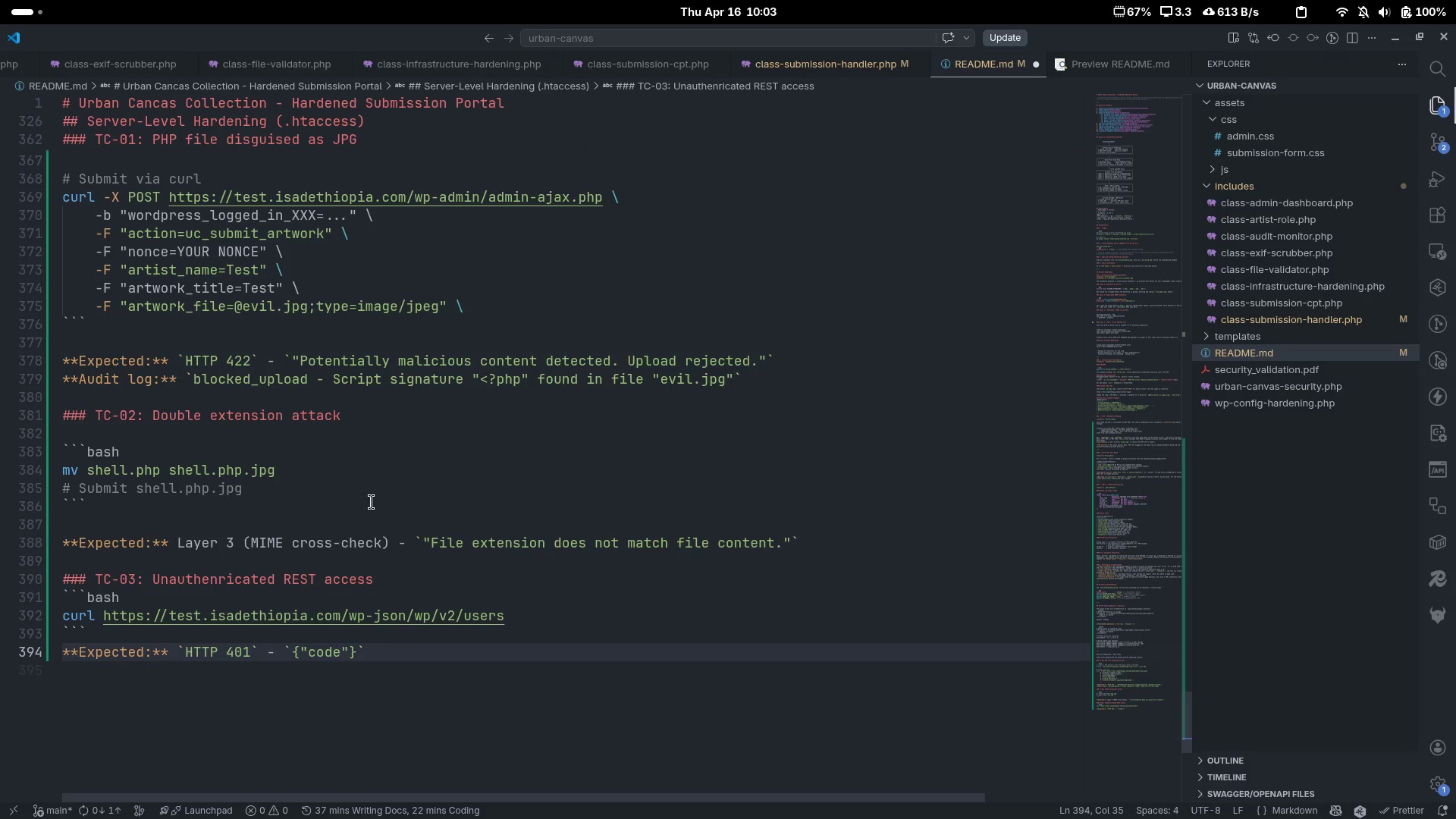 
key(ArrowRight)
 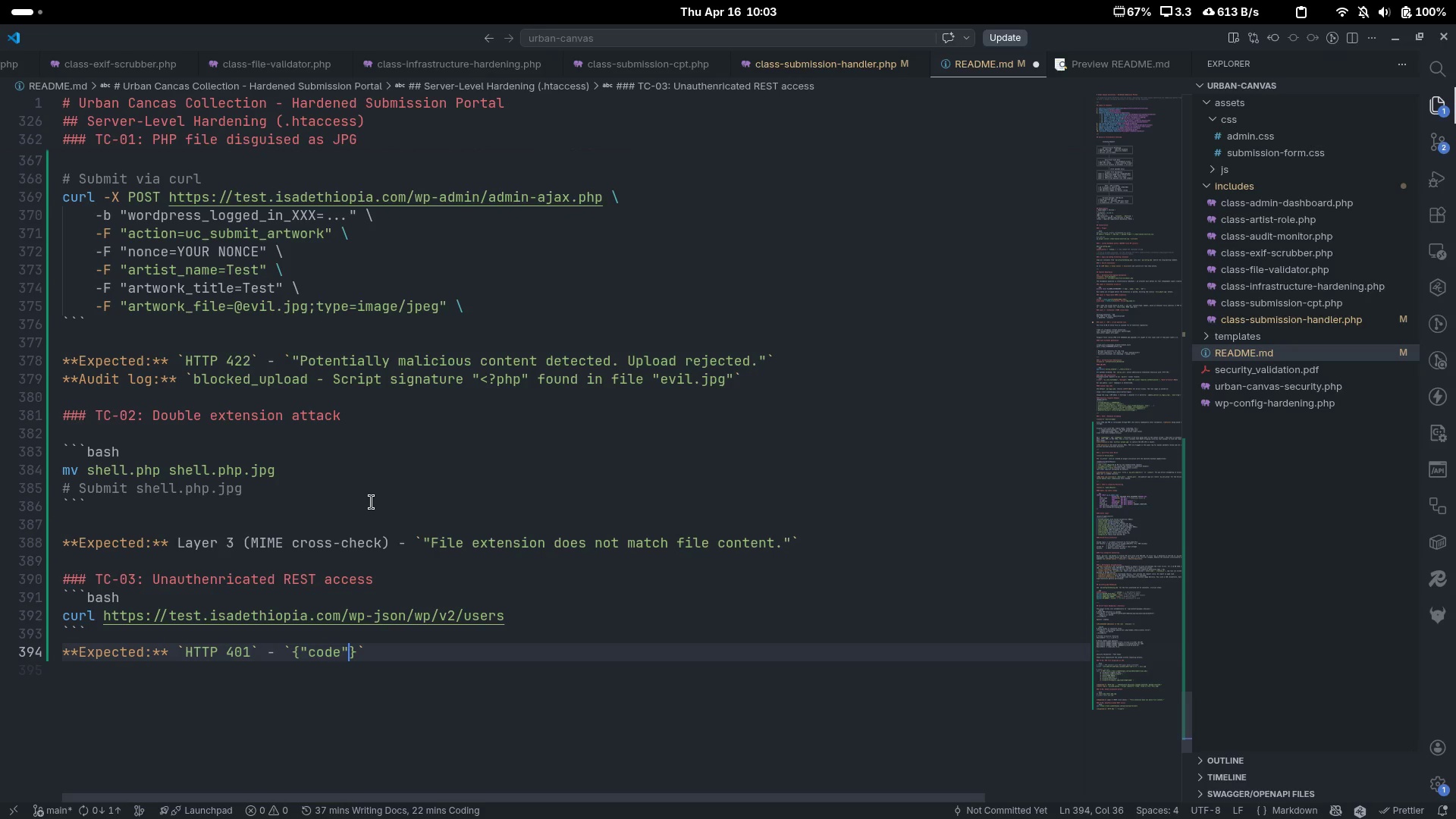 
key(Shift+ShiftLeft)
 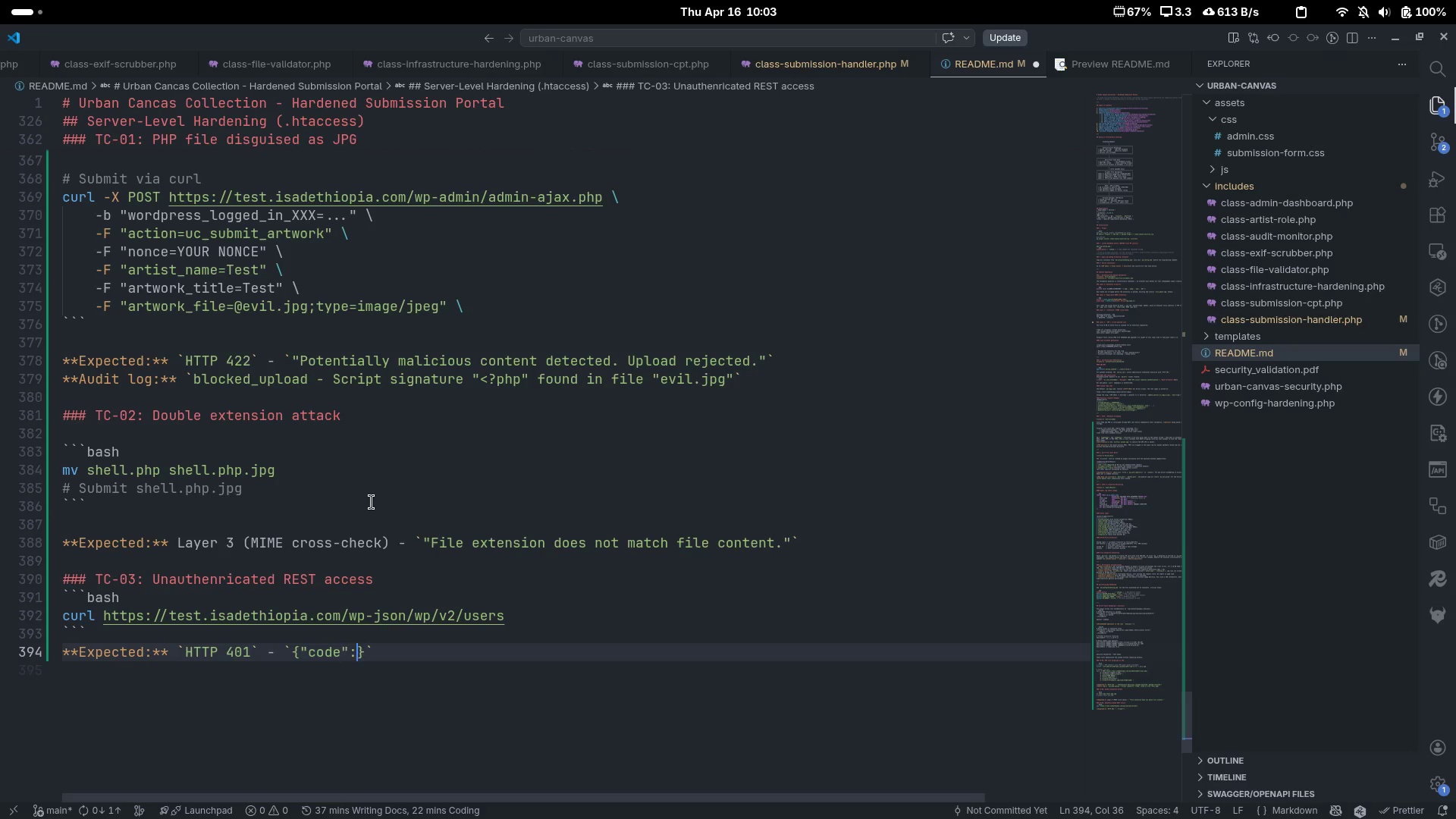 
key(Shift+Semicolon)
 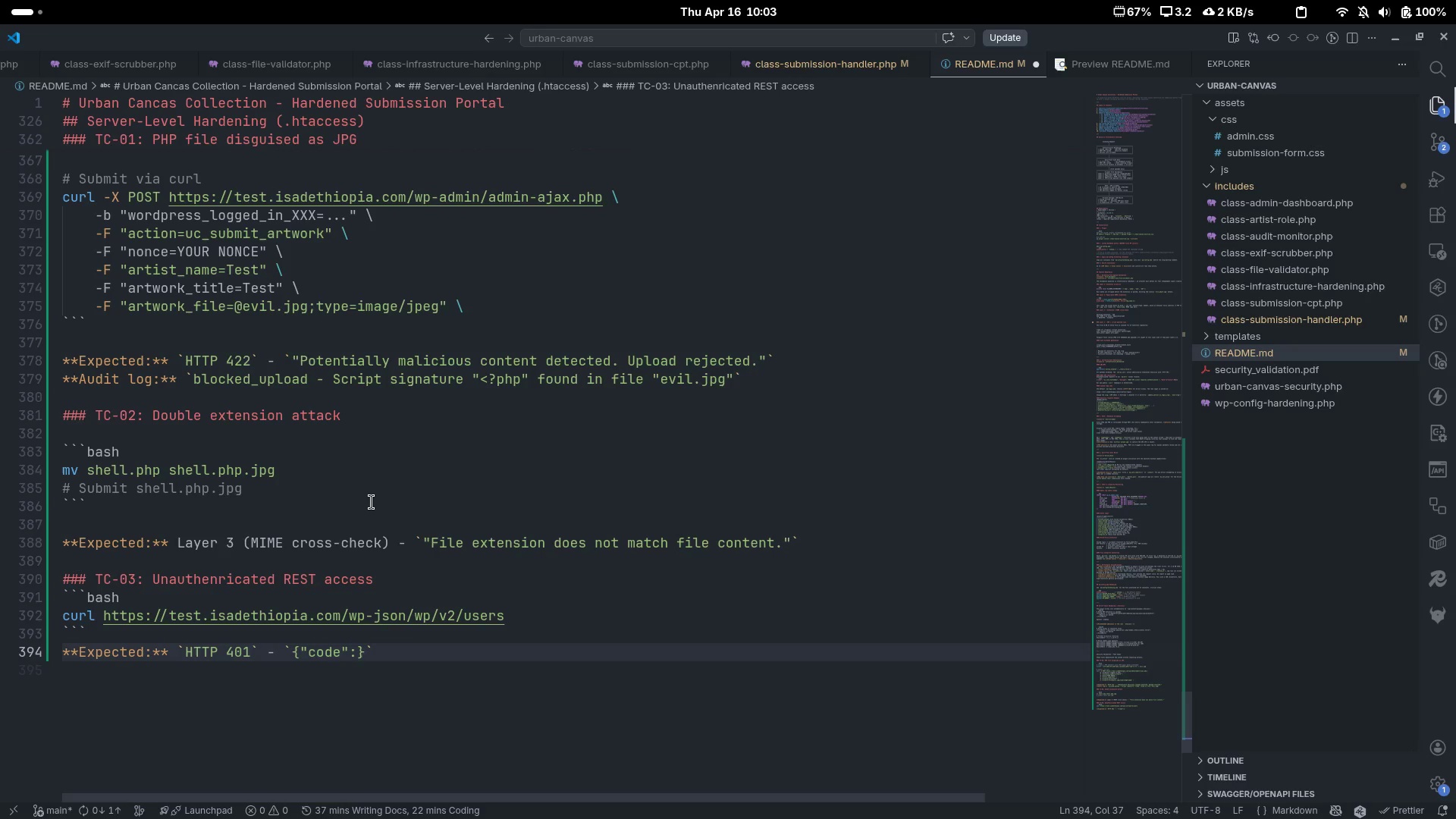 
key(Shift+Quote)
 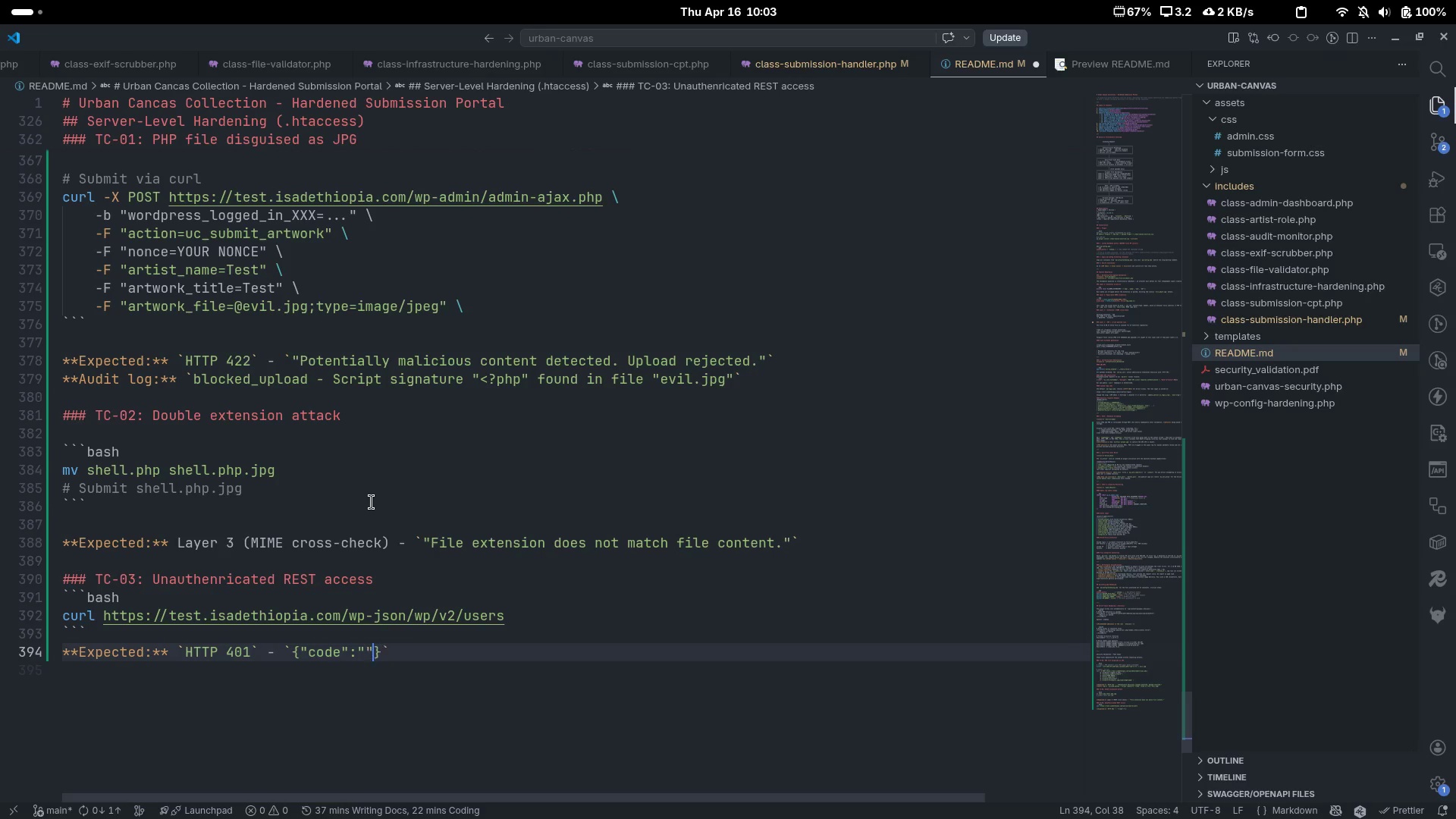 
key(Shift+Quote)
 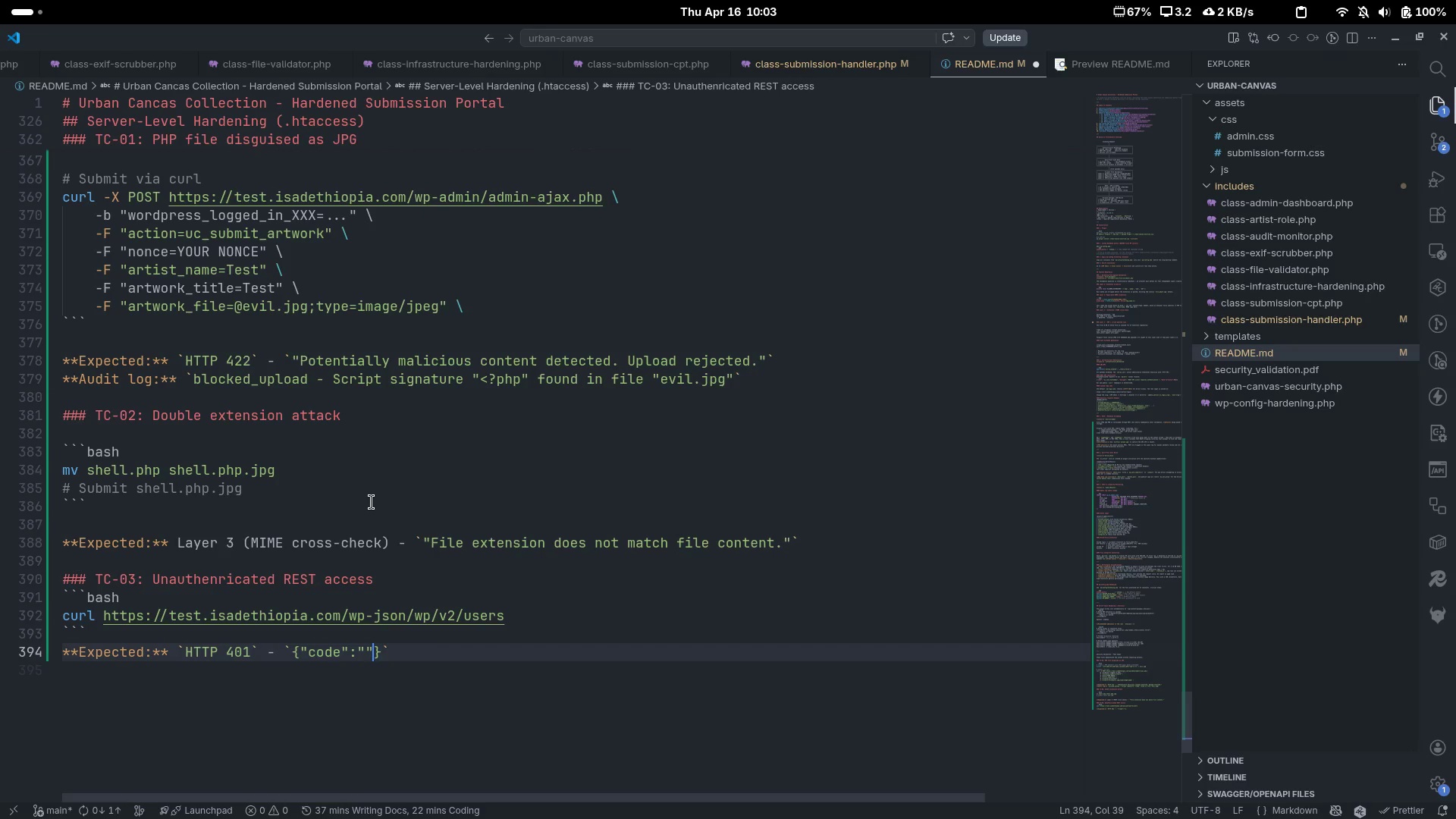 
key(ArrowLeft)
 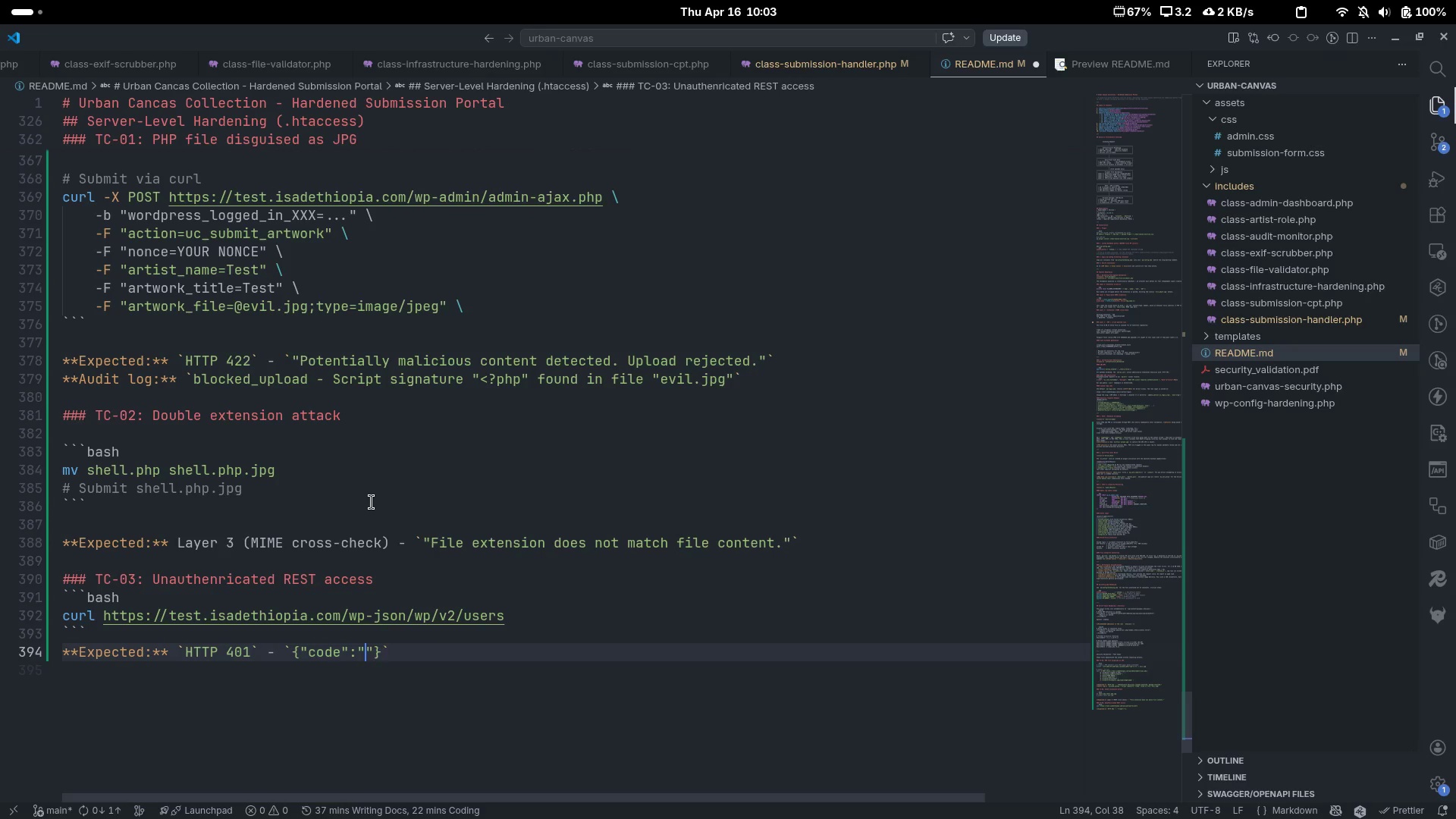 
type(uc_rest_forbidden)
 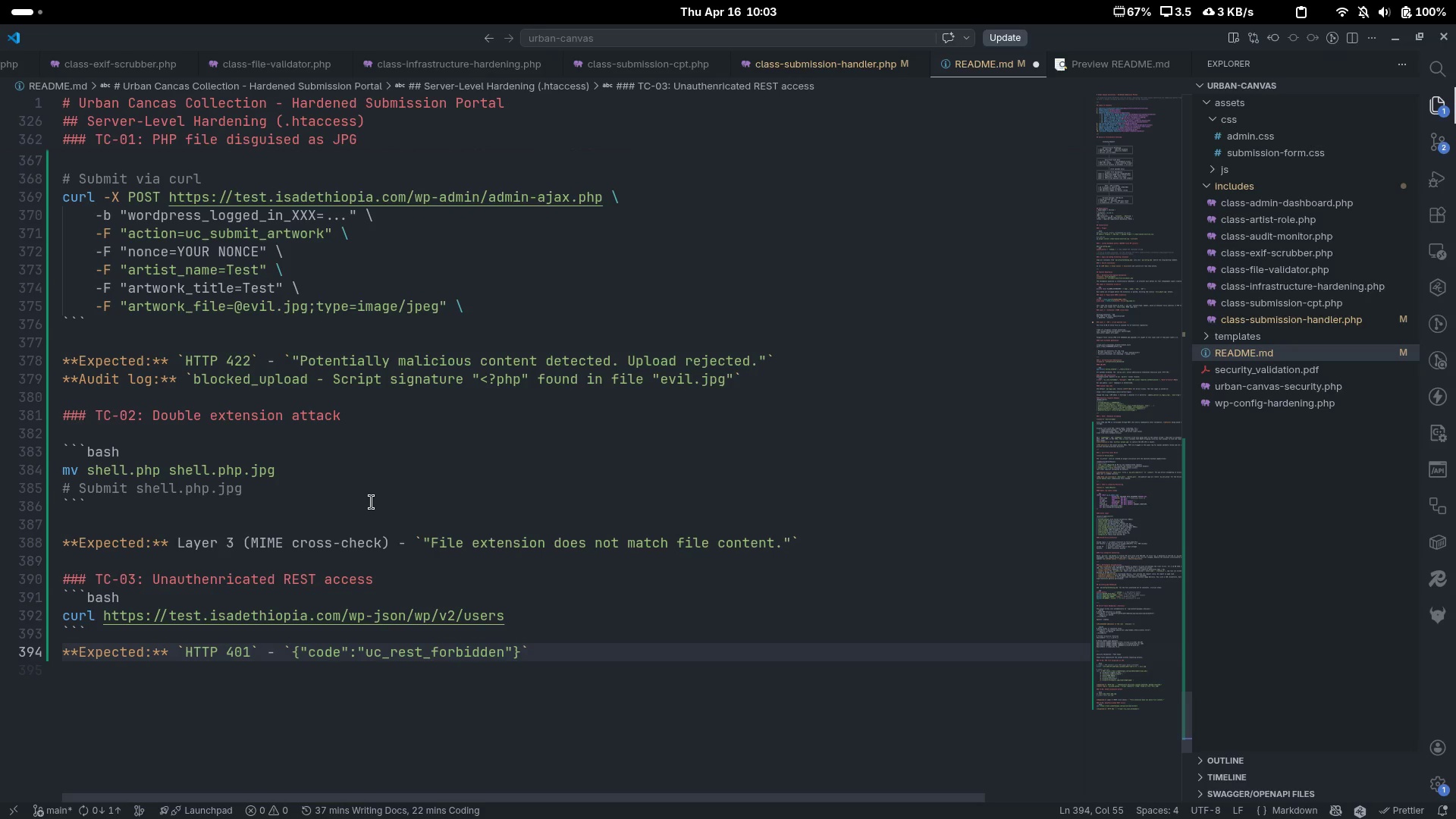 
key(ArrowRight)
 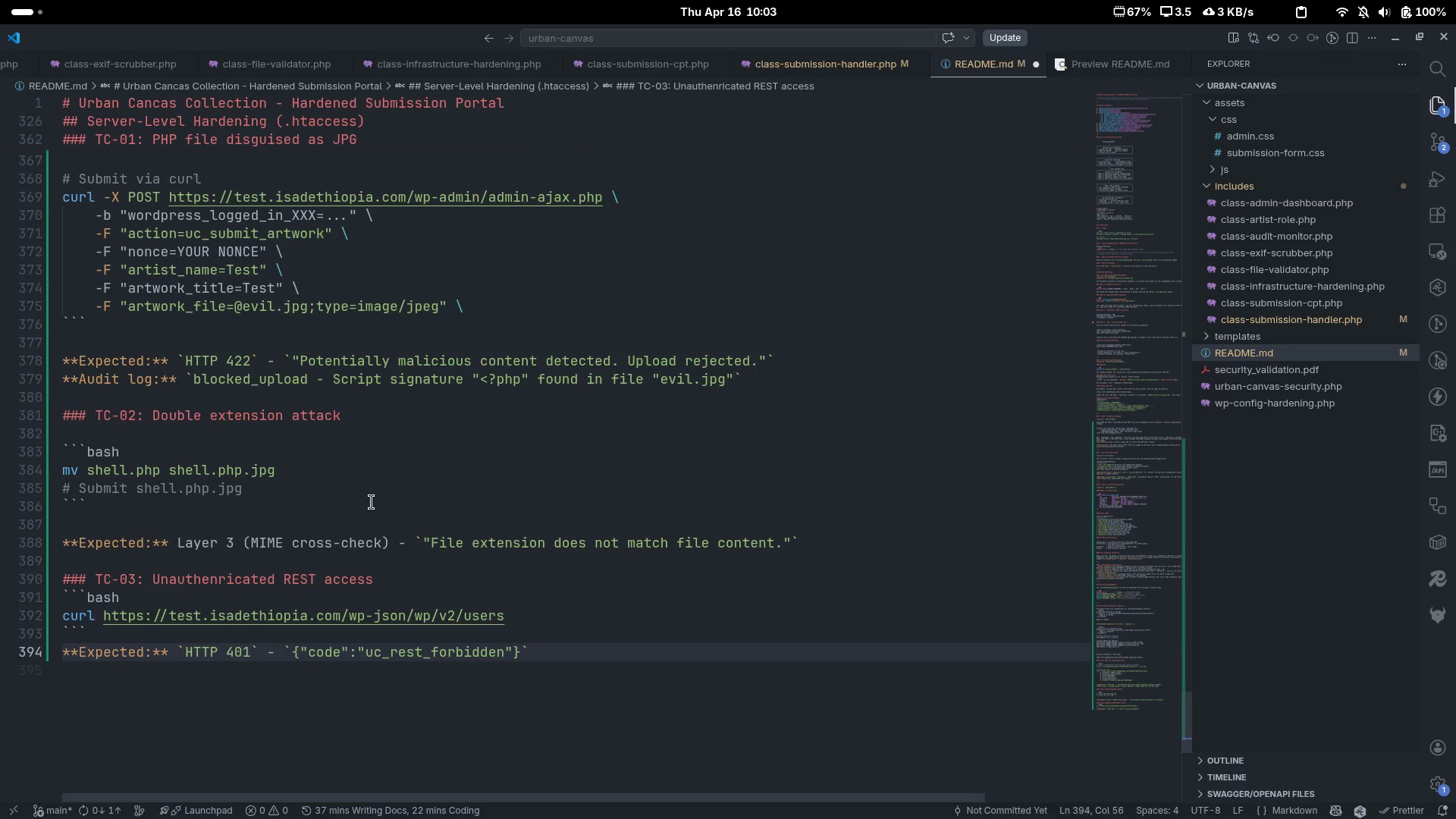 
key(End)
 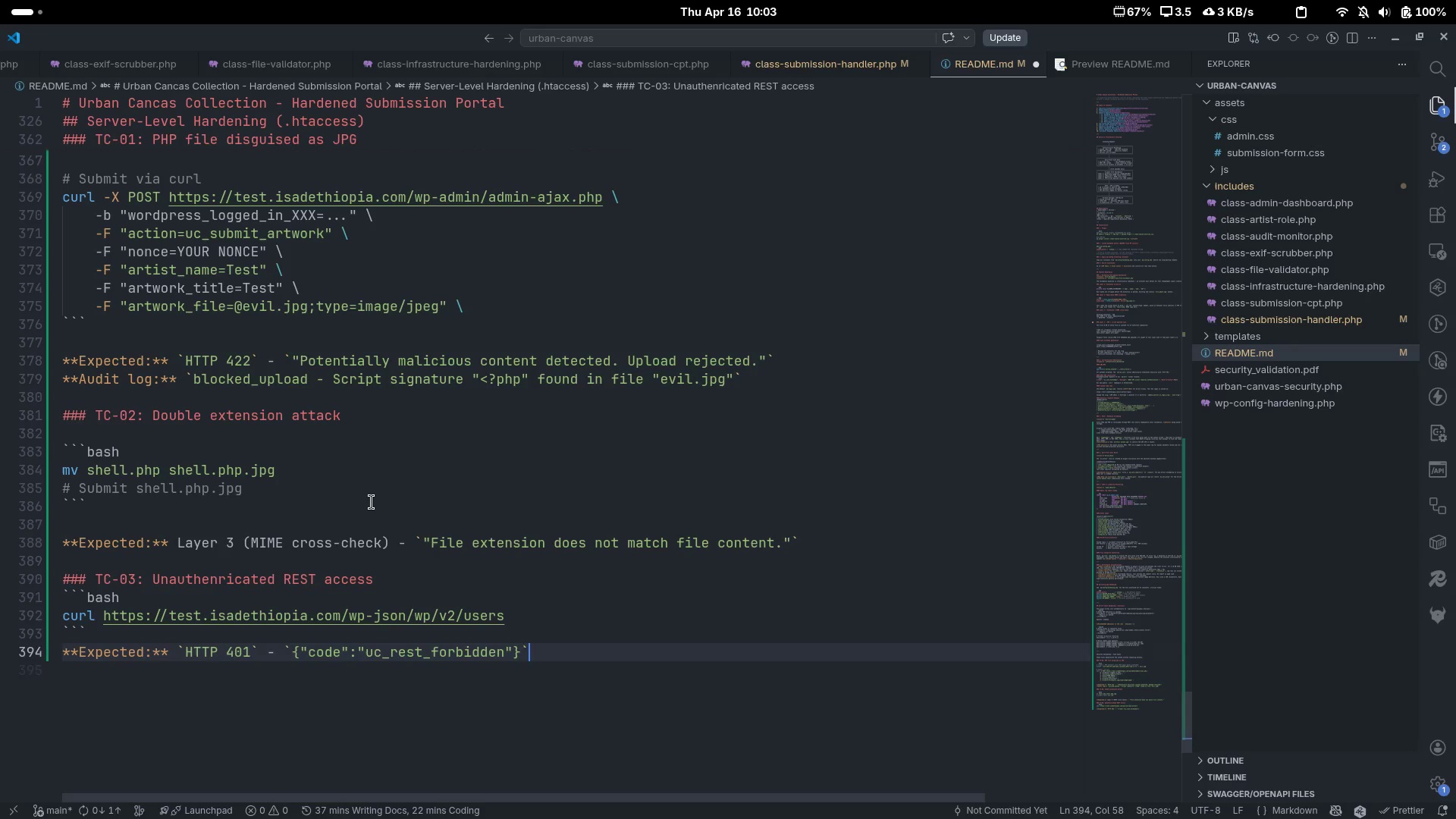 
key(Enter)
 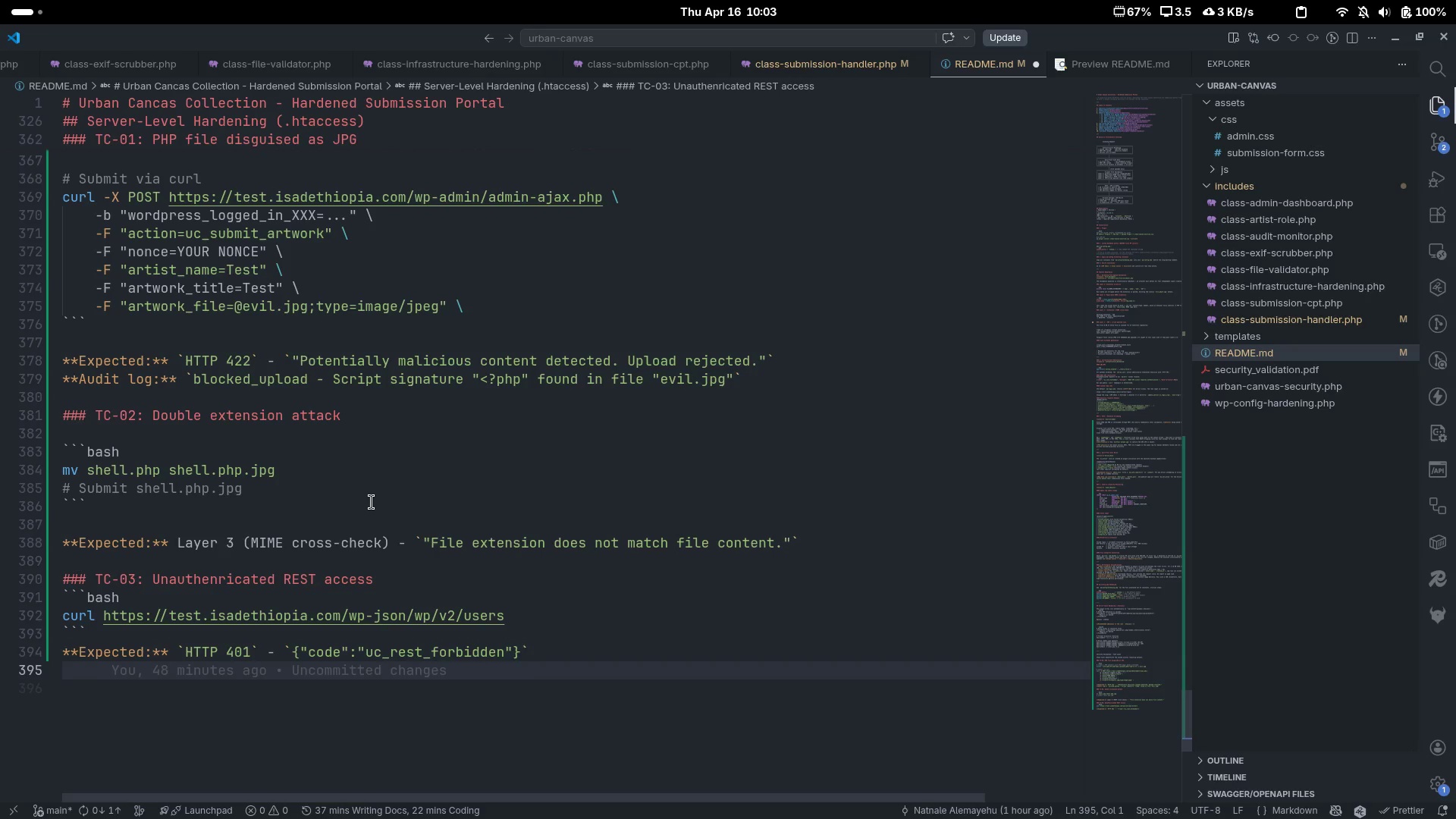 
key(Enter)
 